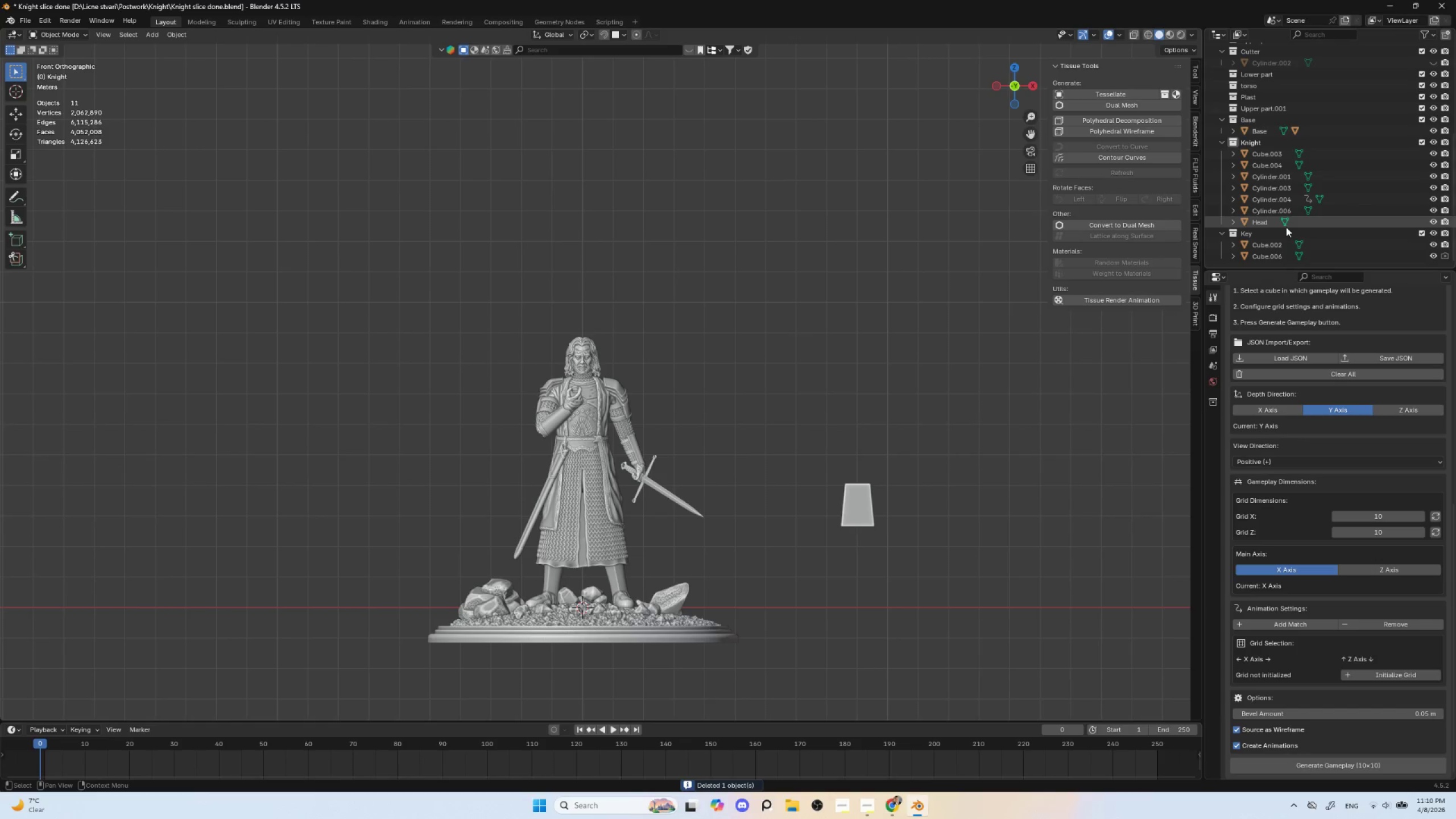 
left_click([1281, 245])
 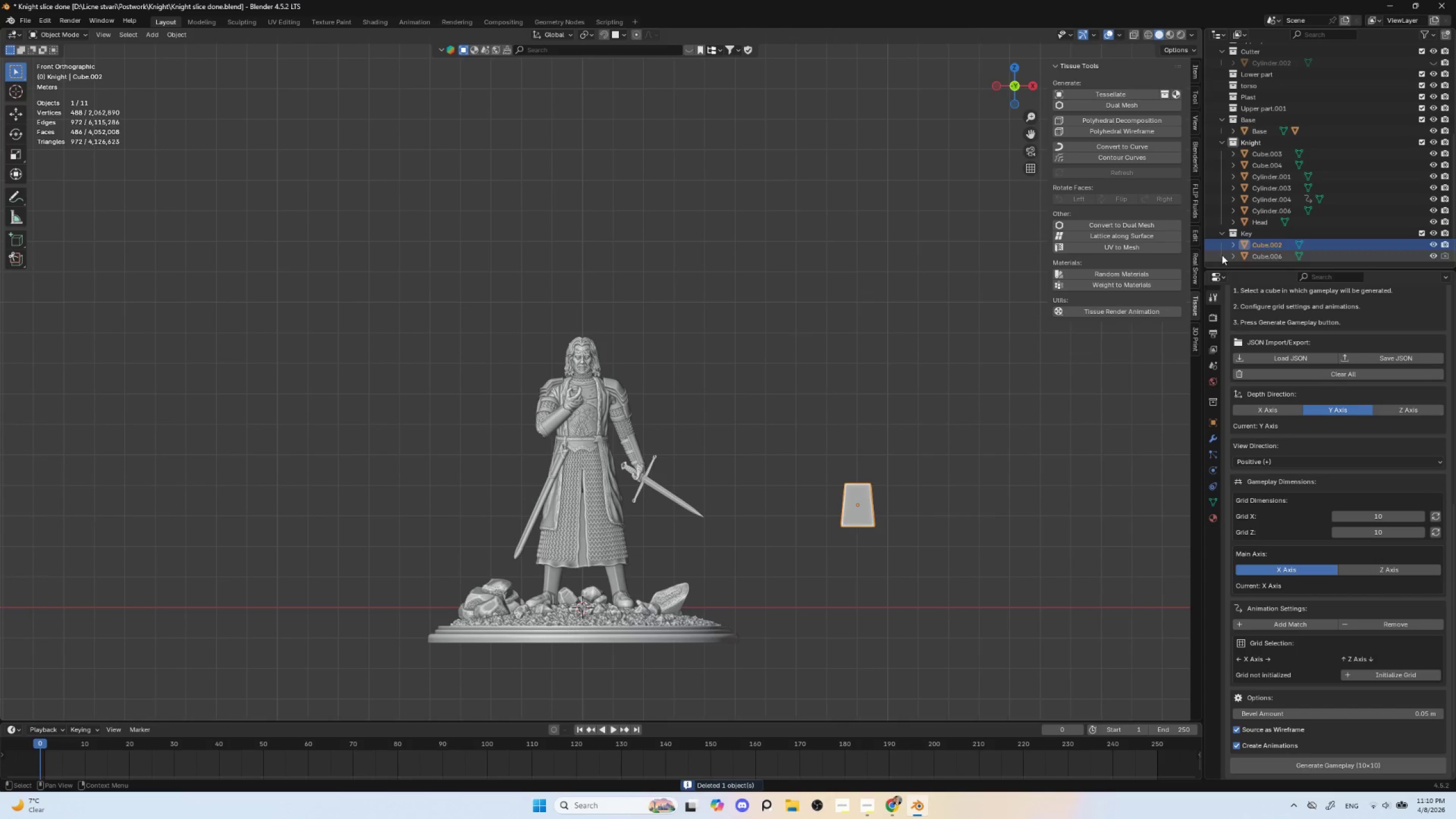 
left_click([1270, 252])
 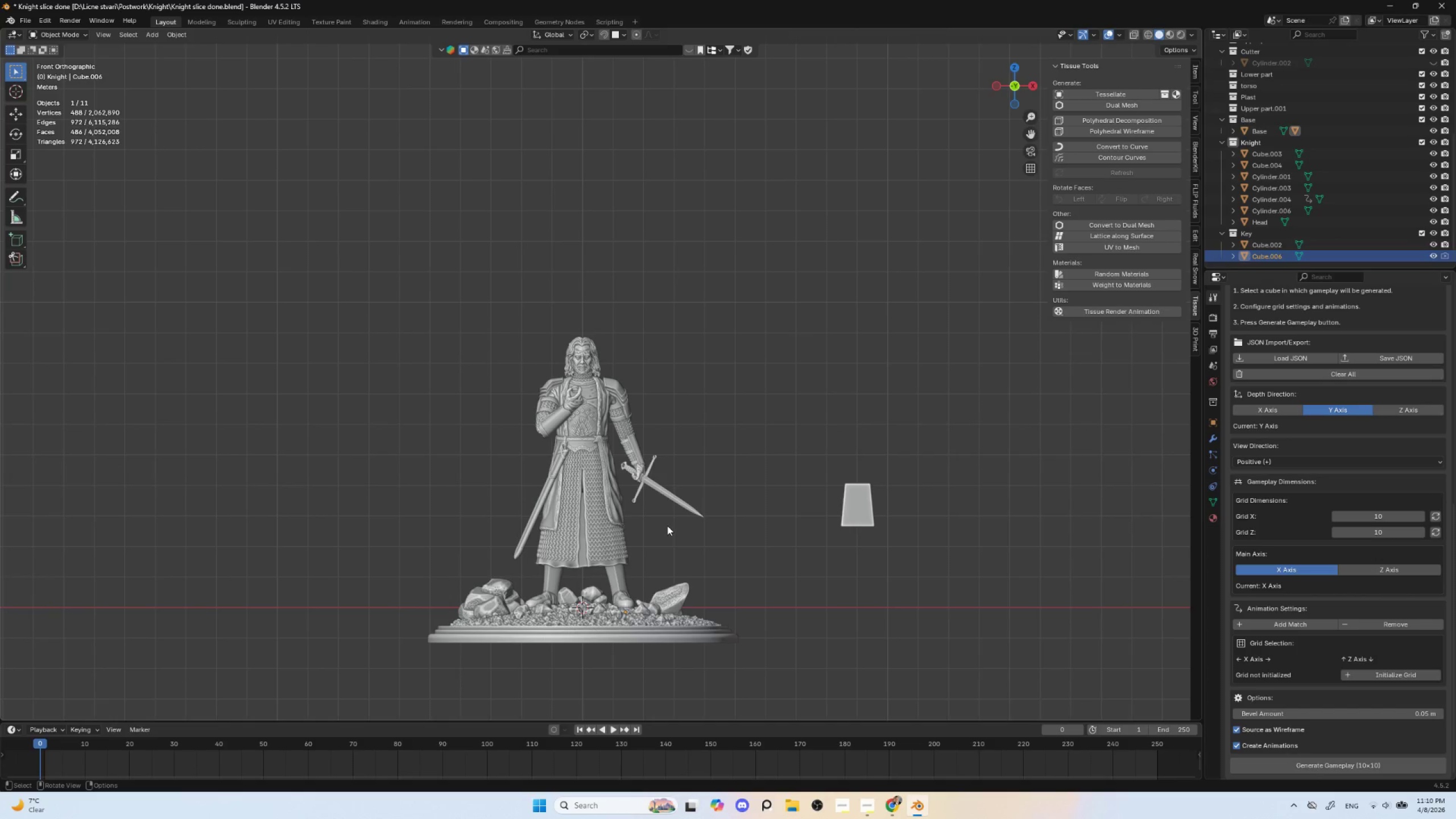 
key(G)
 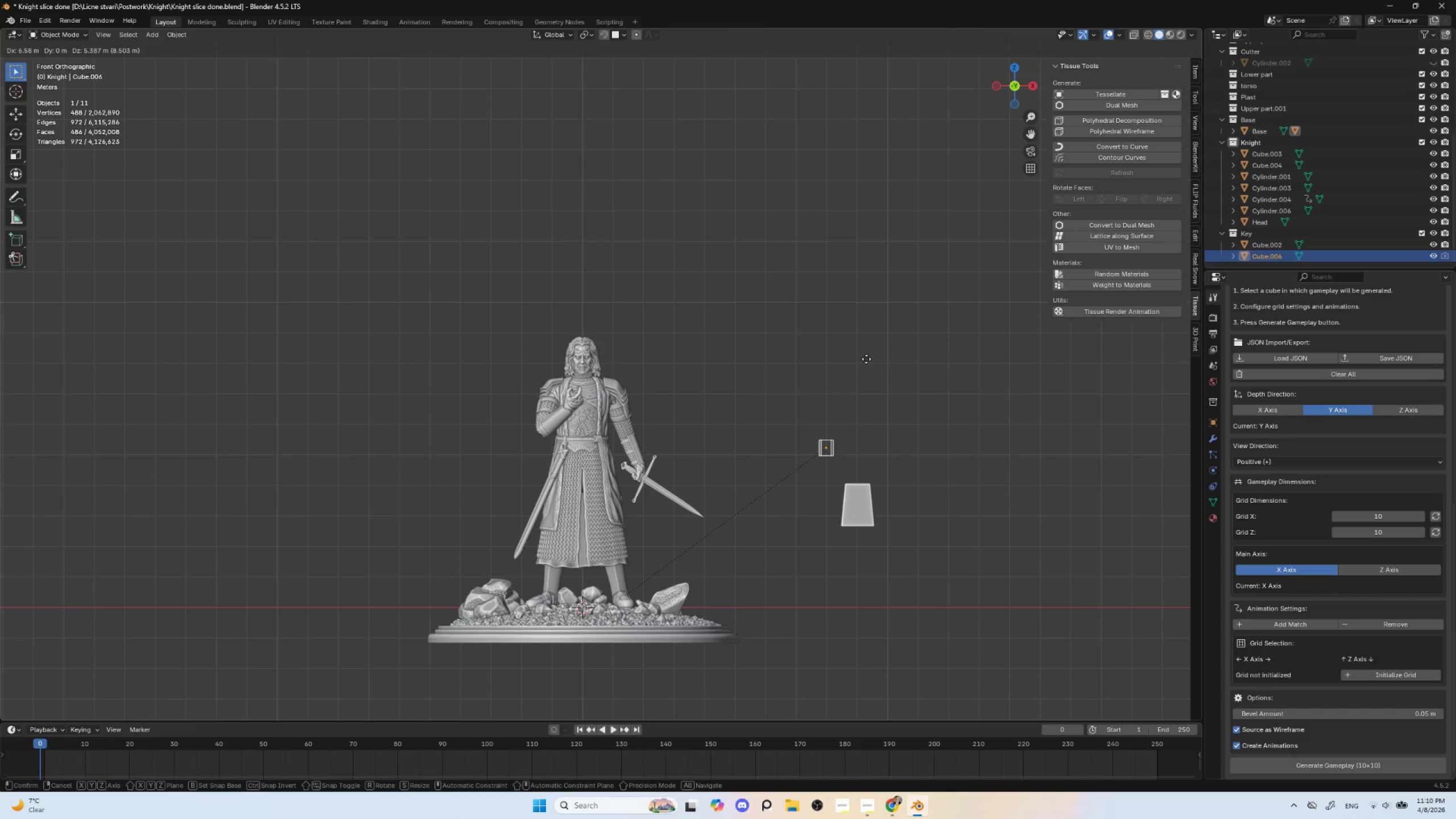 
left_click([866, 359])
 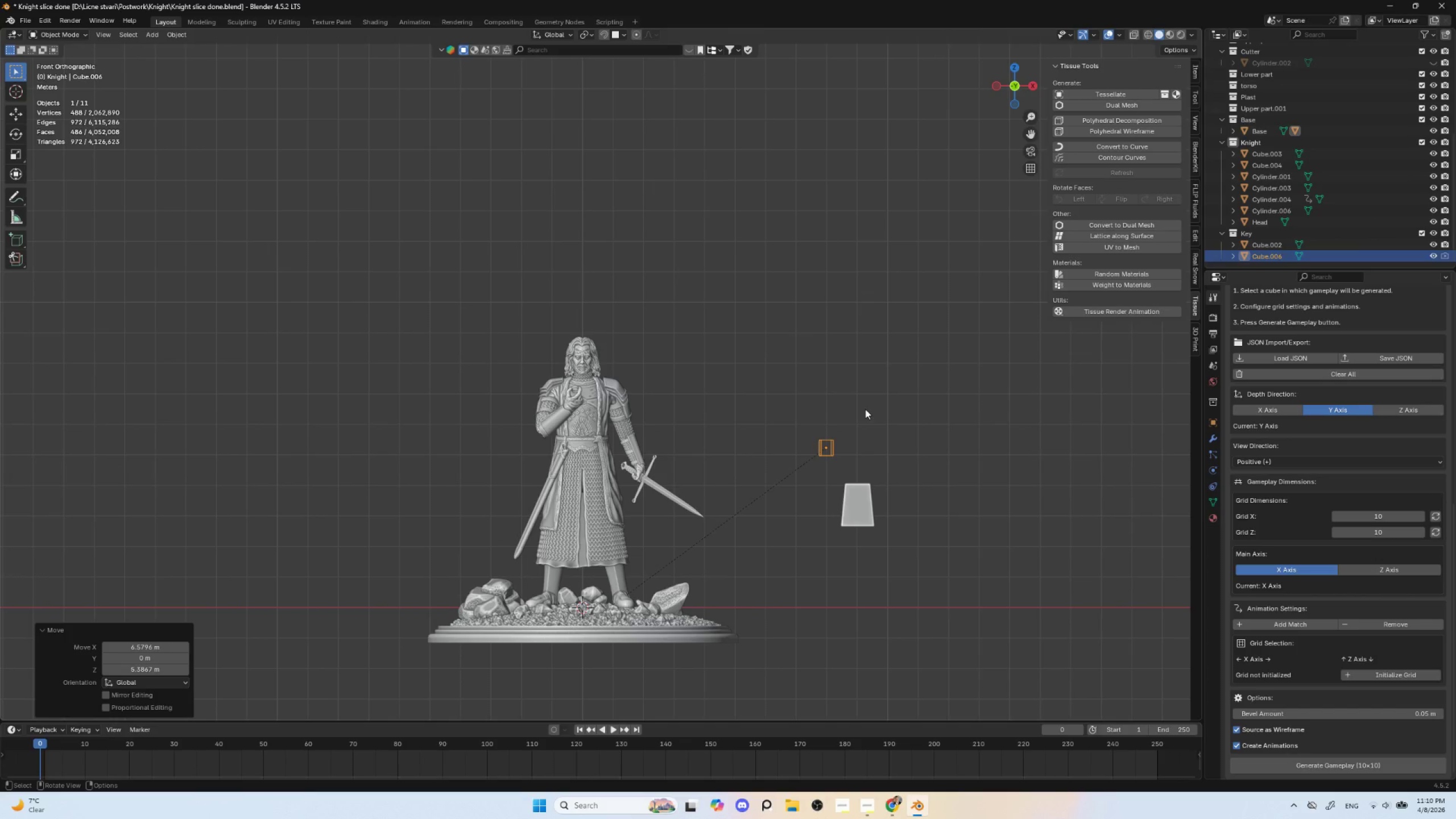 
key(Delete)
 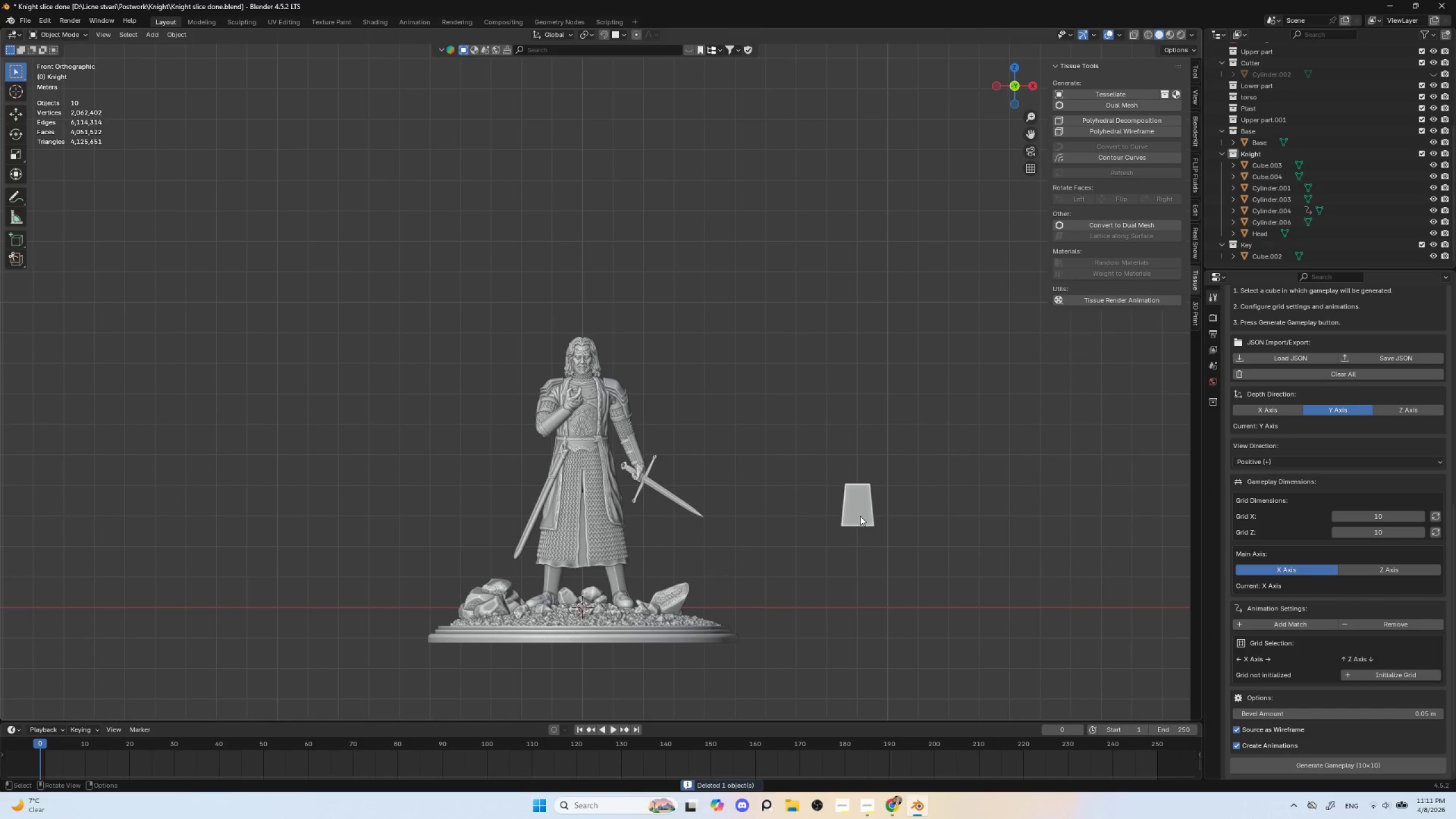 
left_click([860, 516])
 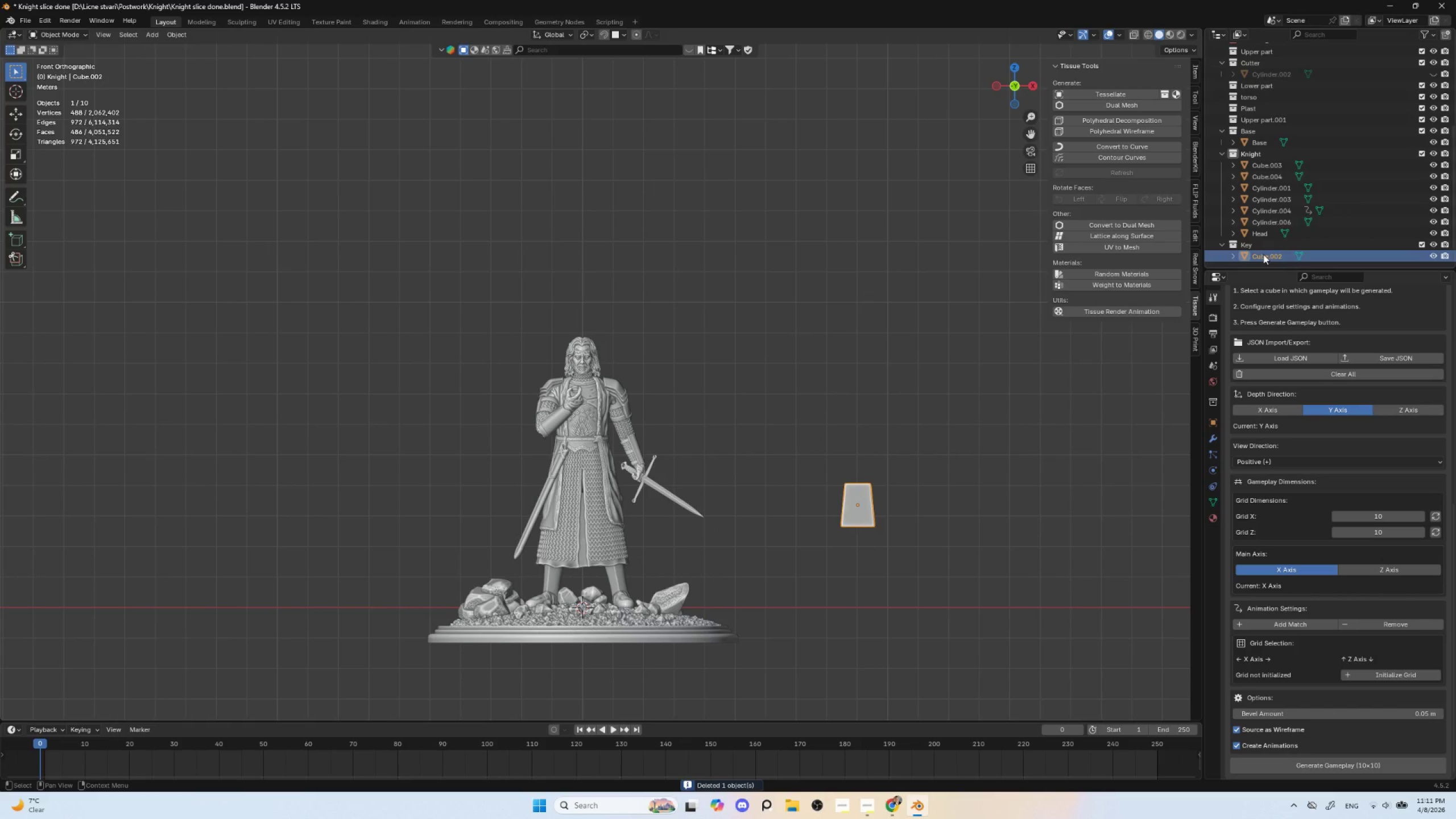 
double_click([1263, 254])
 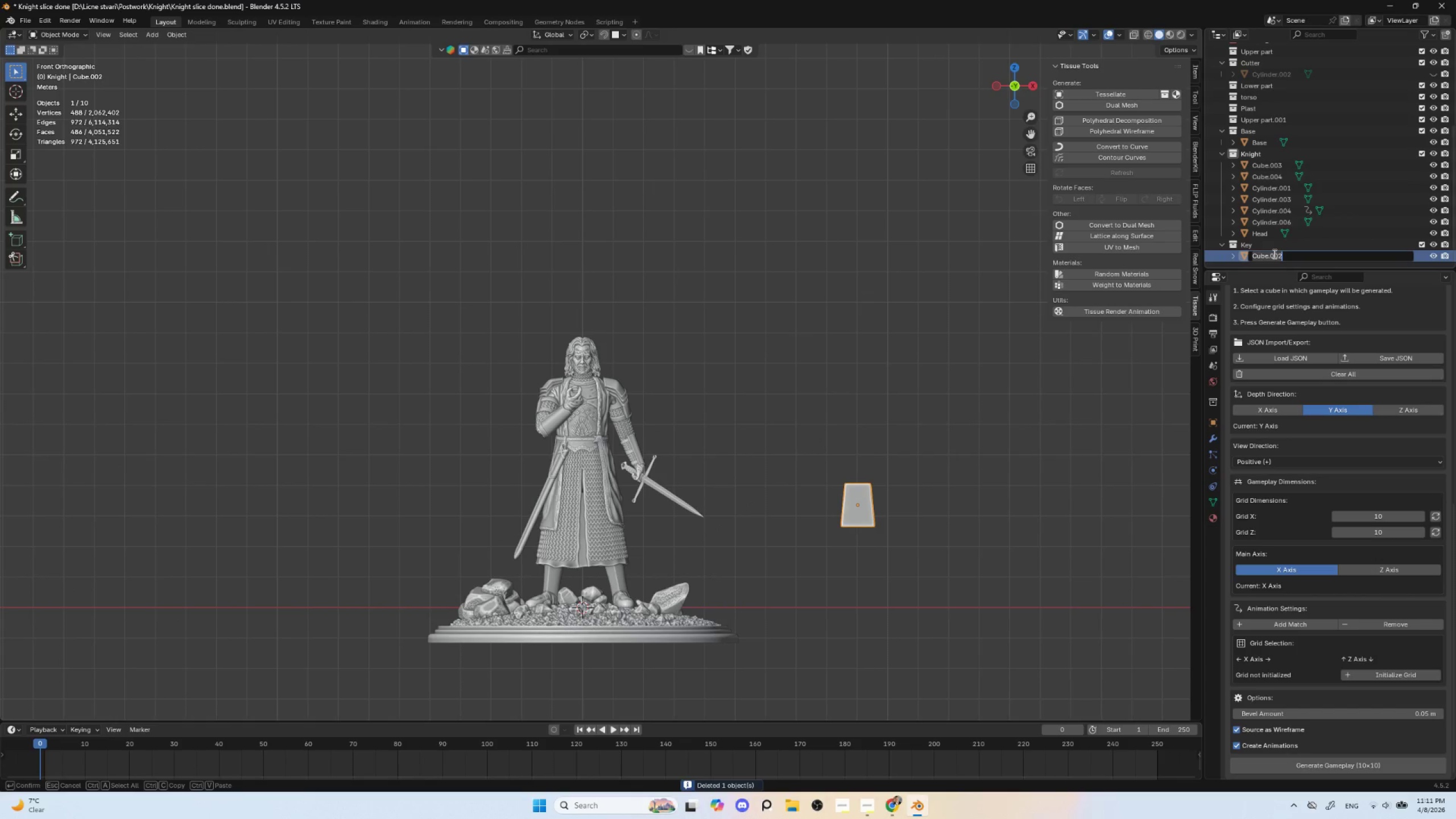 
type(Key)
 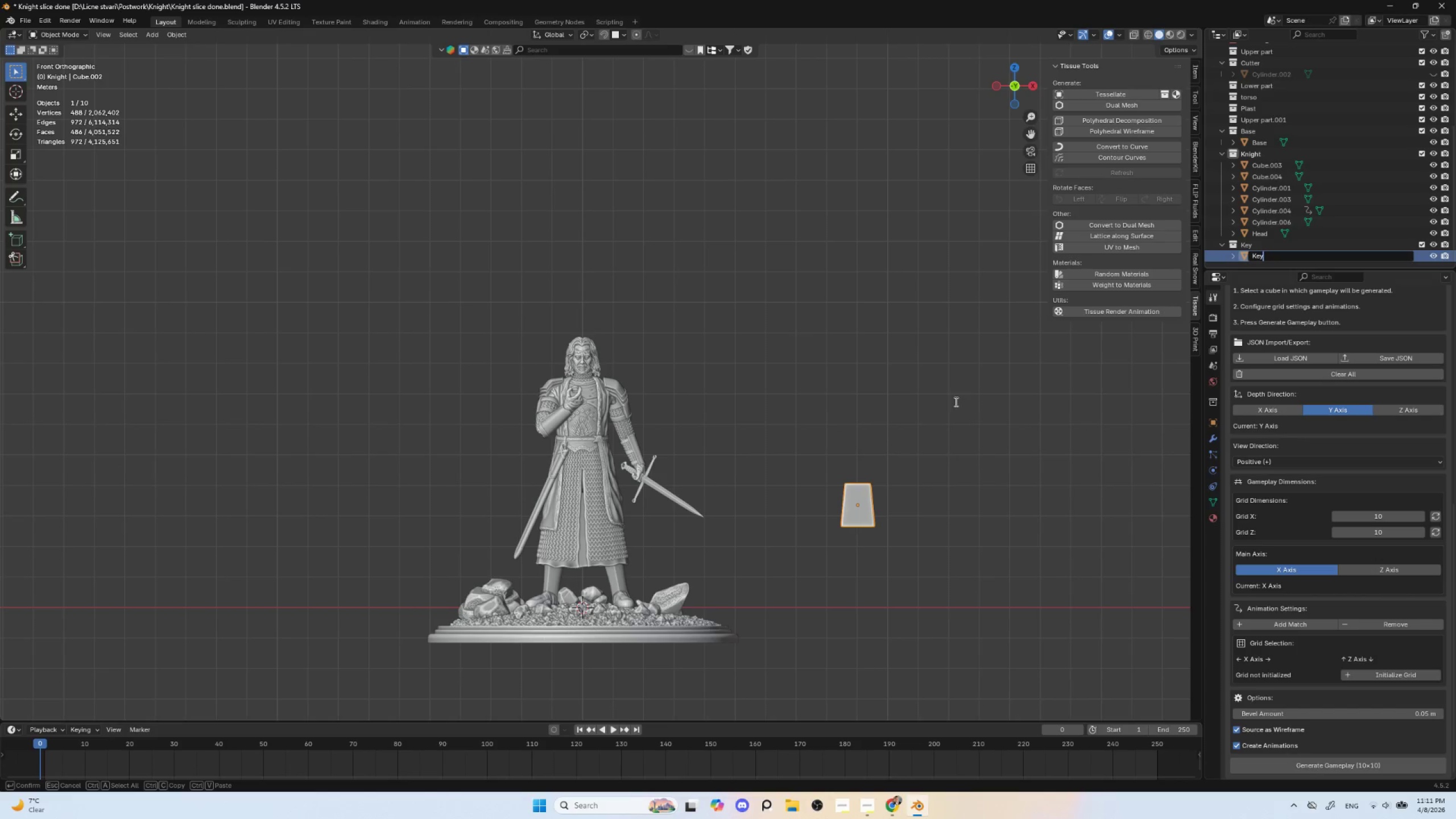 
left_click([959, 403])
 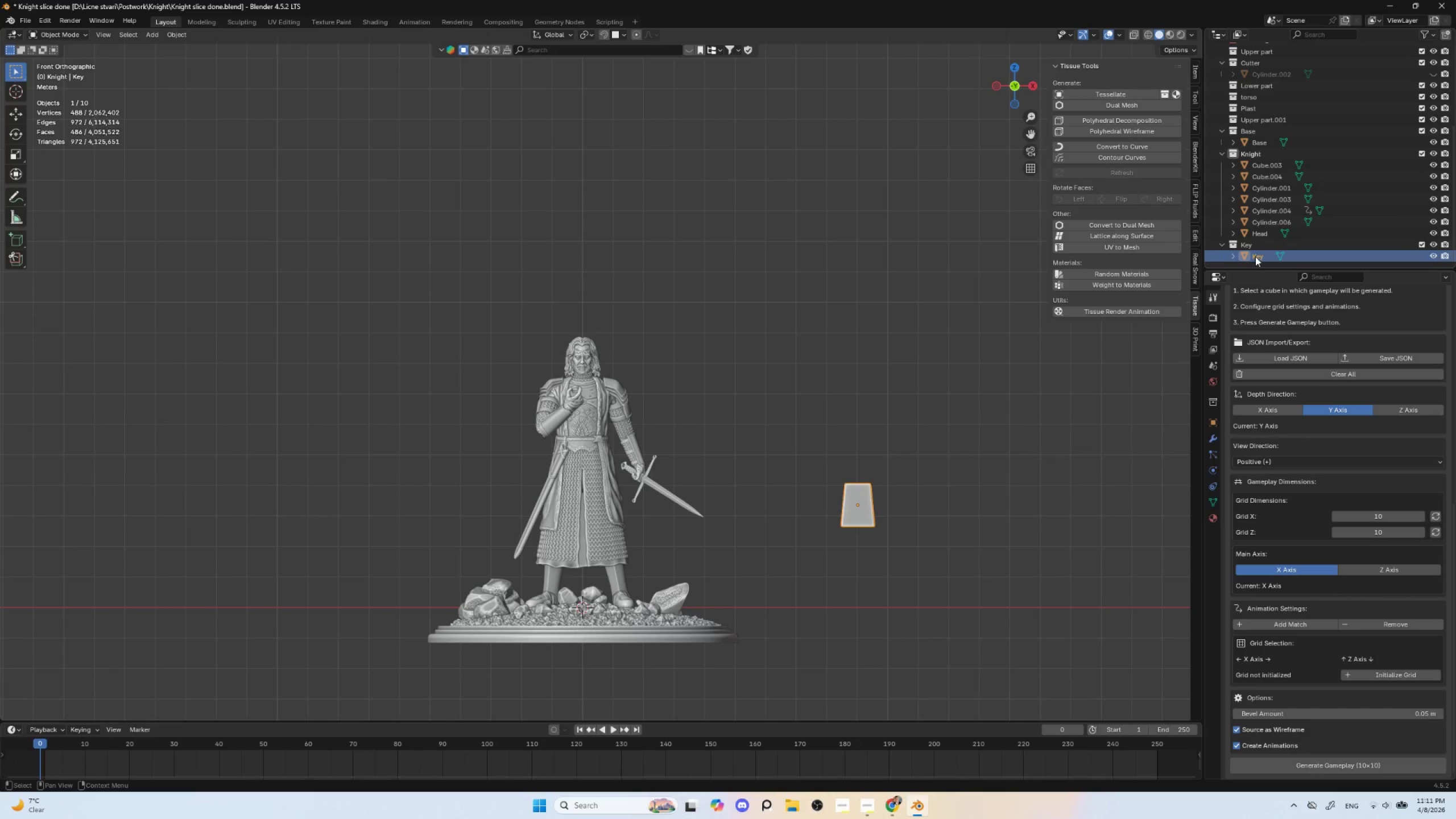 
double_click([1263, 257])
 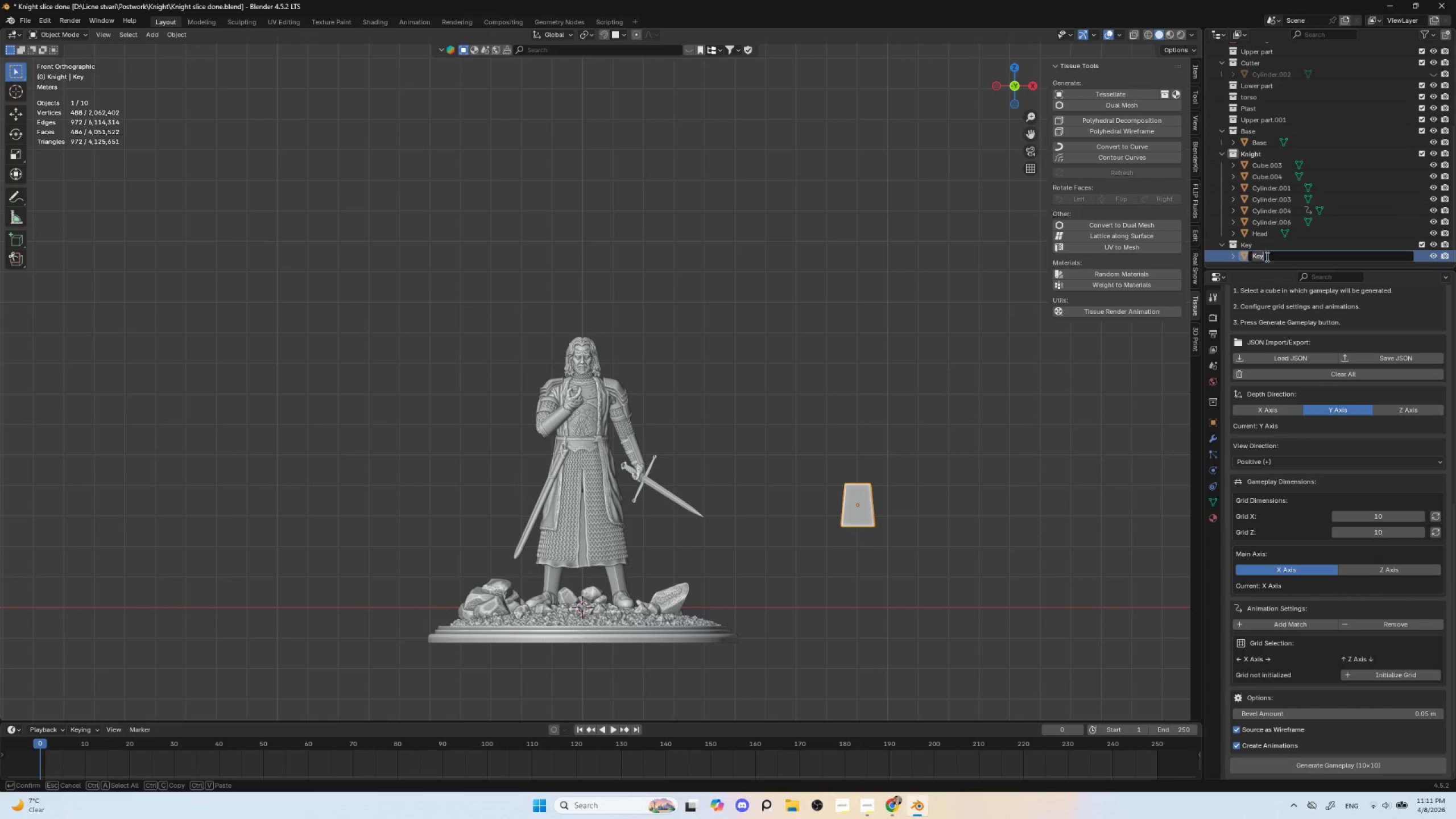 
left_click([1266, 257])
 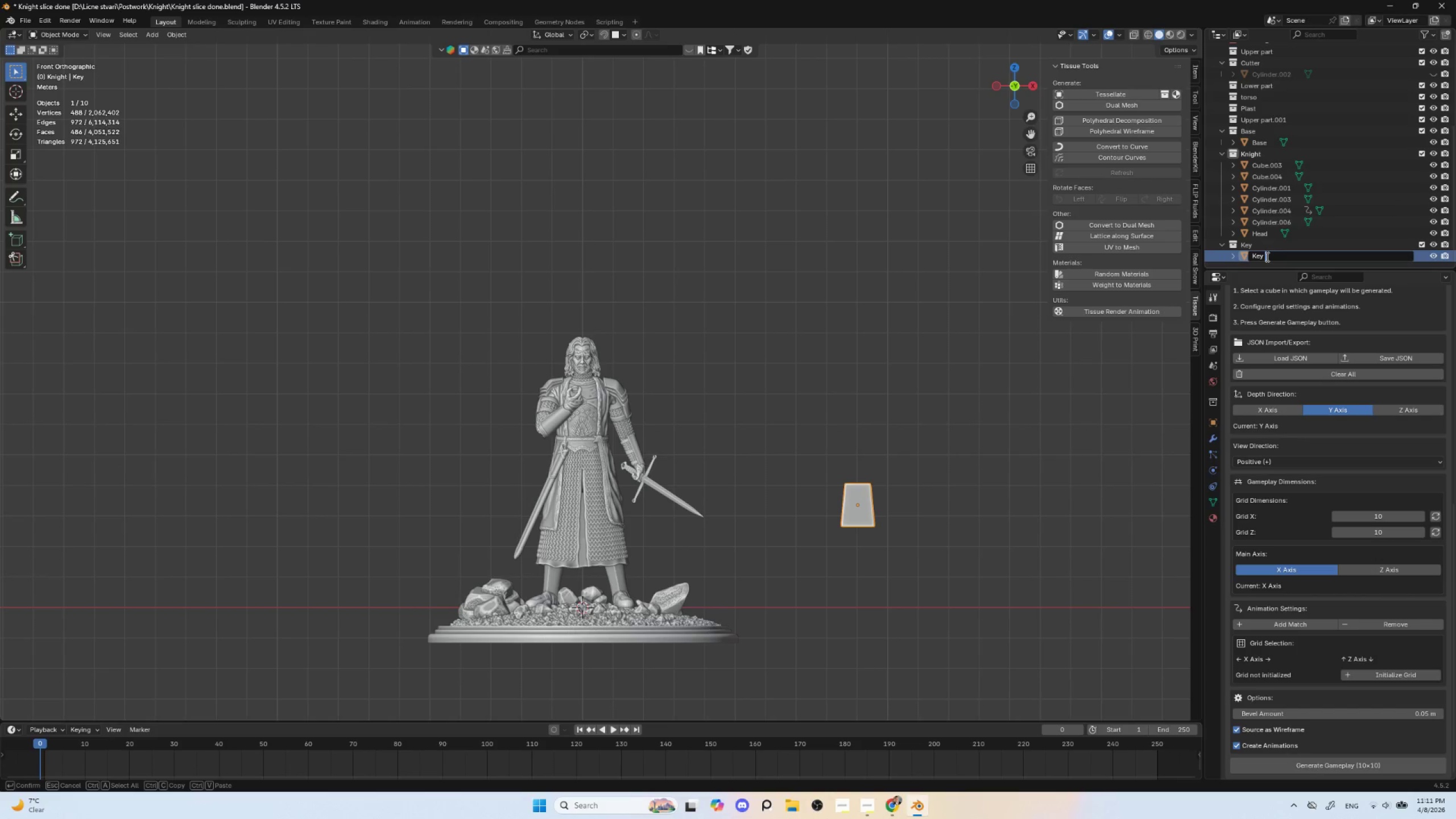 
key(Space)
 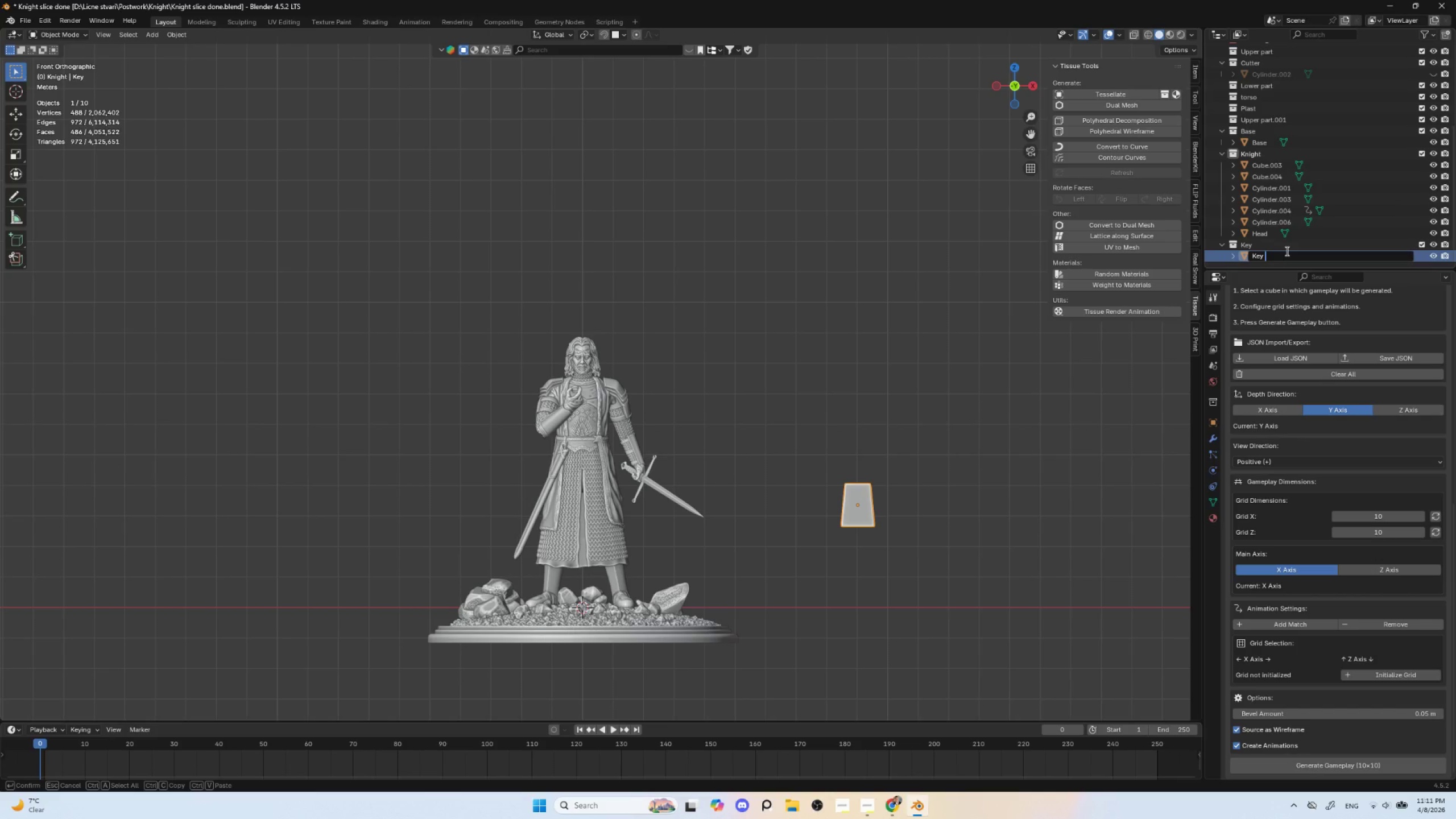 
type(shape)
 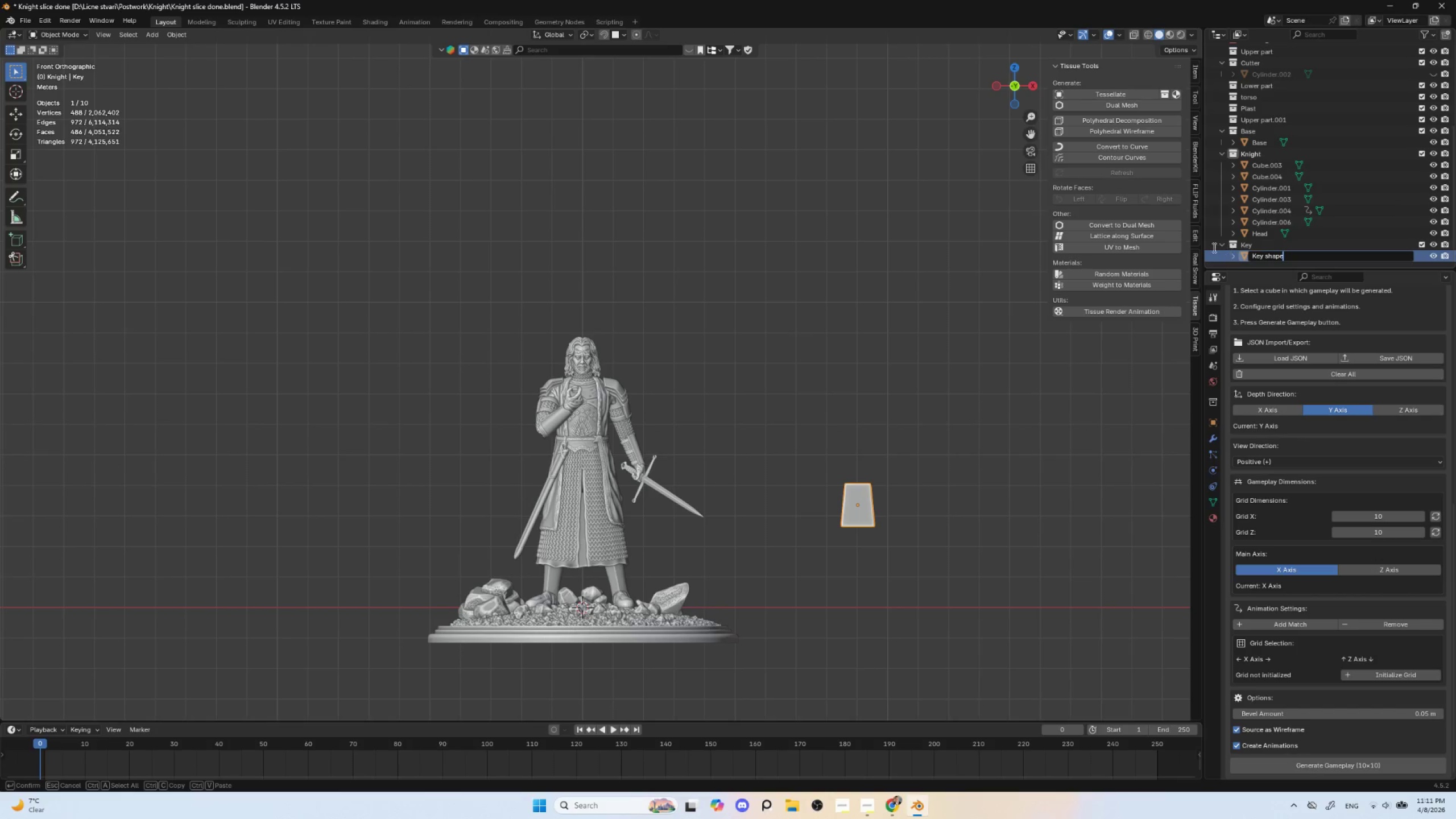 
left_click([1212, 247])
 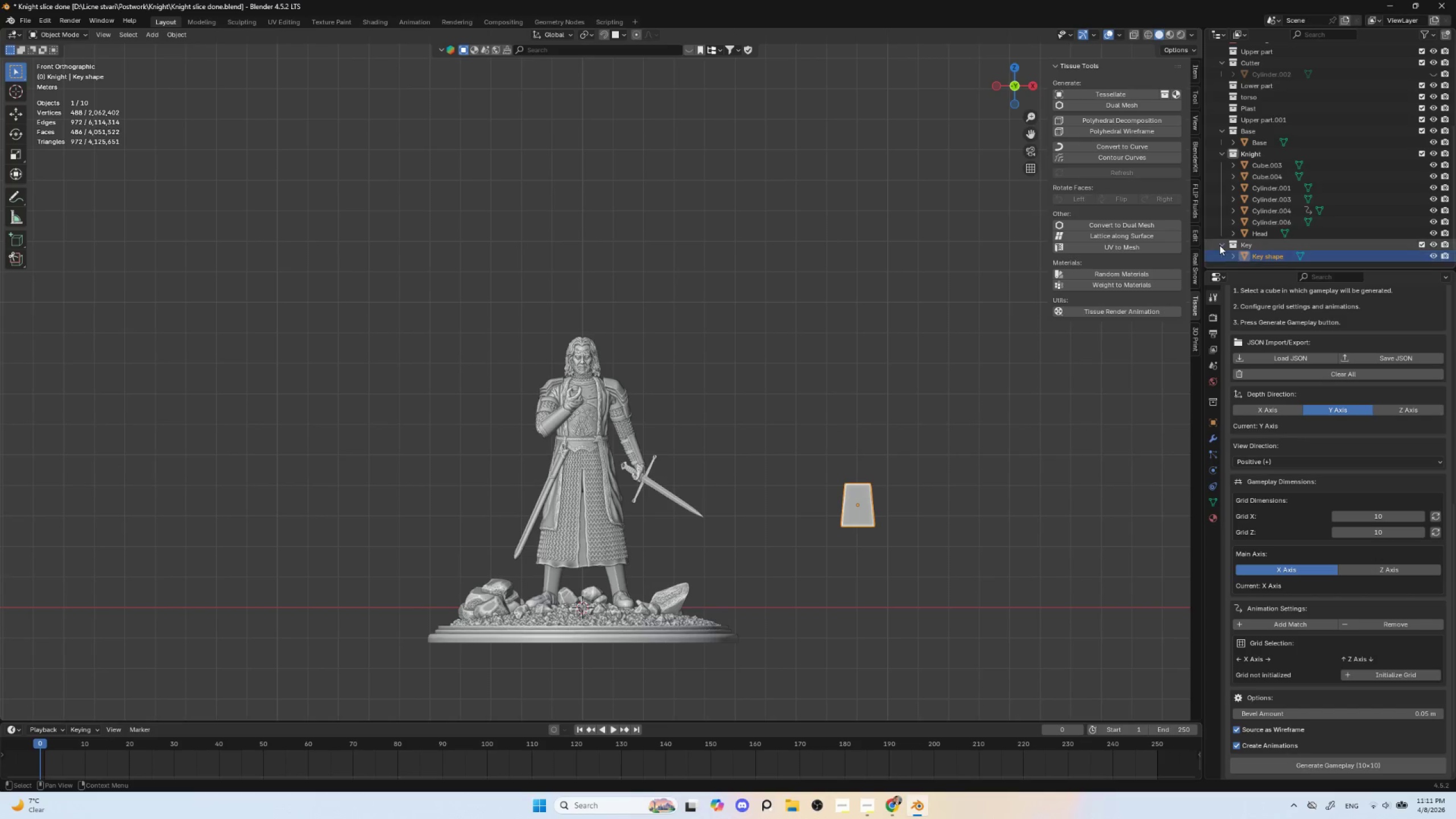 
left_click([1219, 245])
 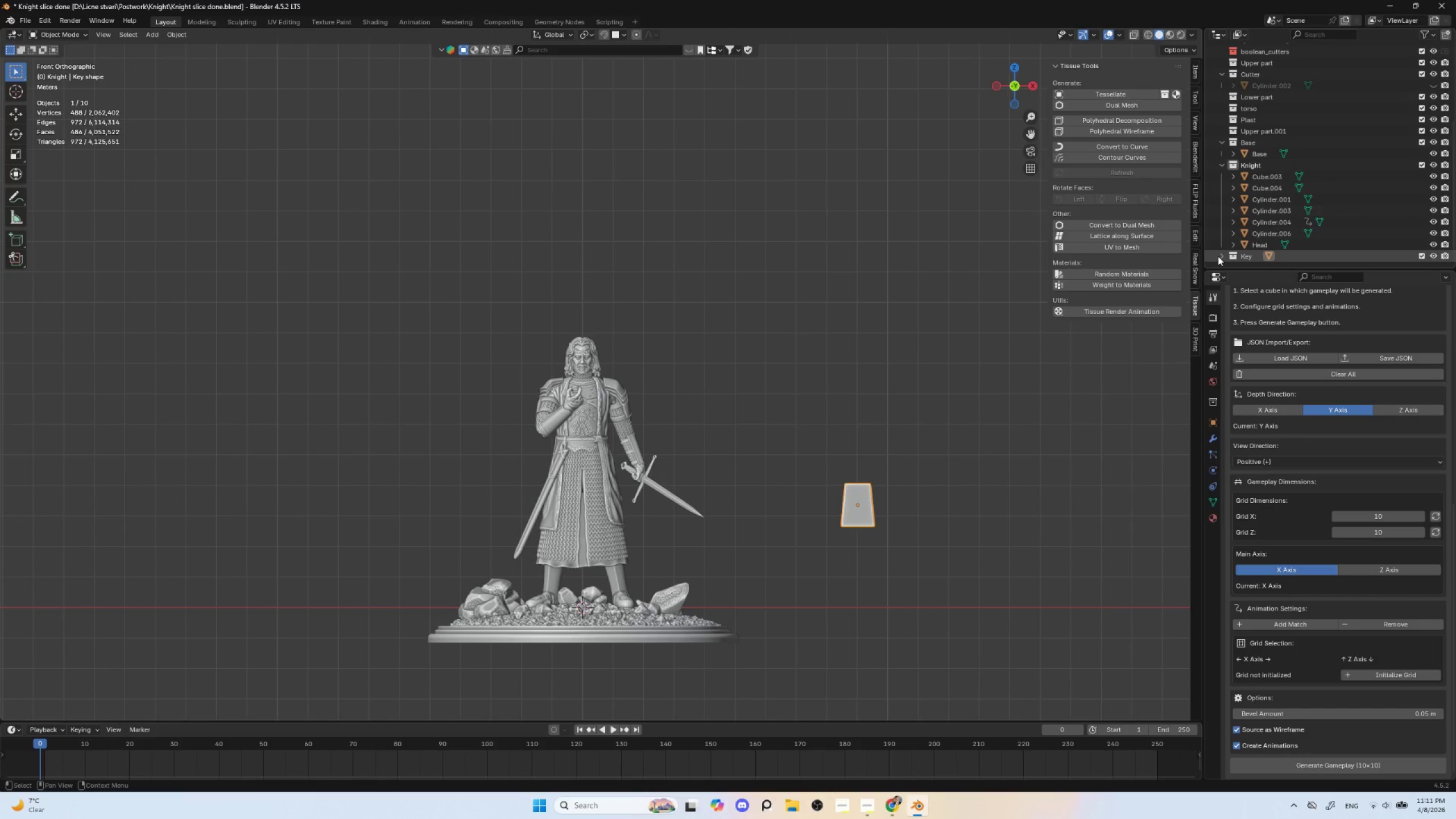 
left_click([1218, 256])
 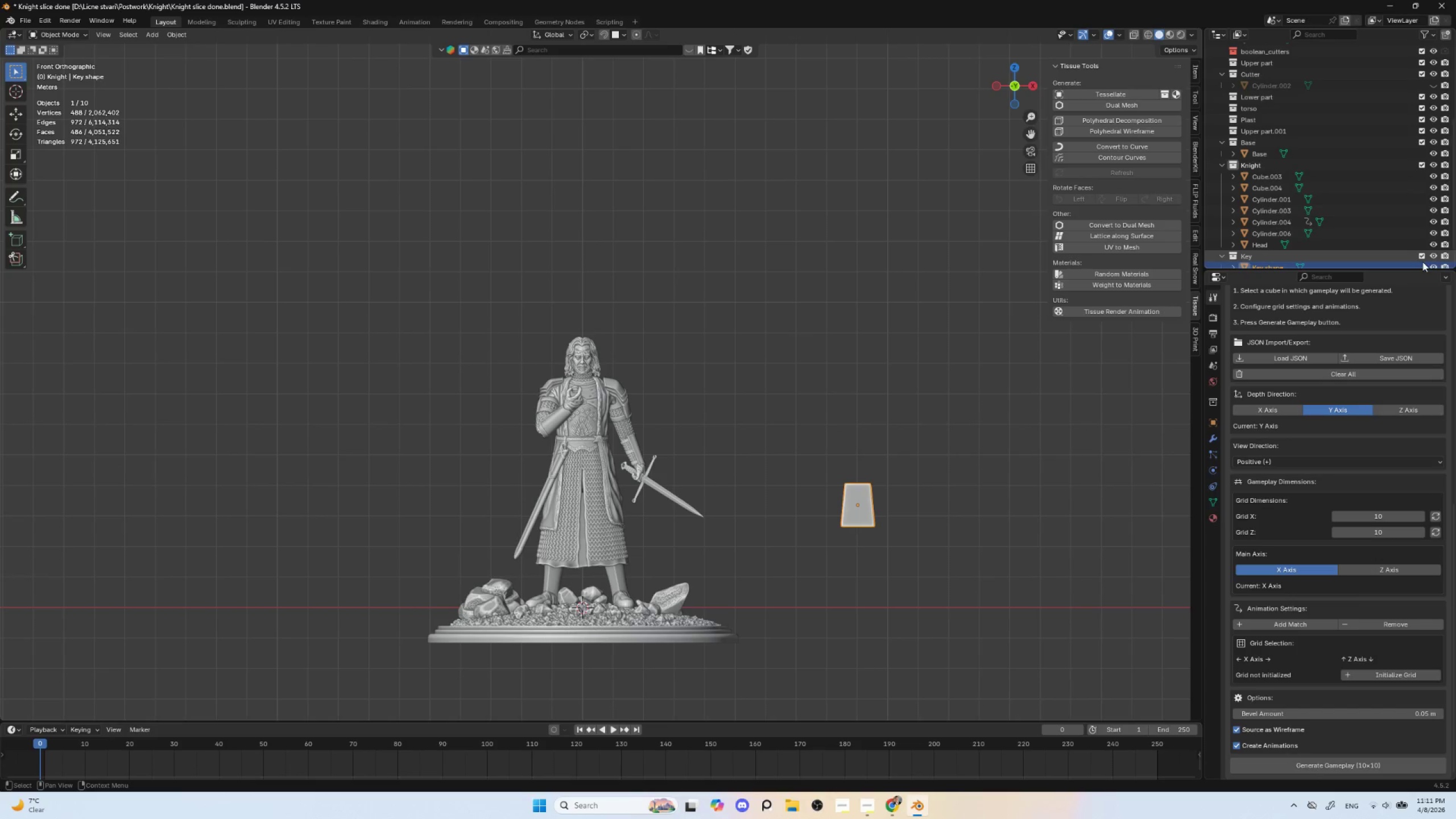 
mouse_move([1415, 258])
 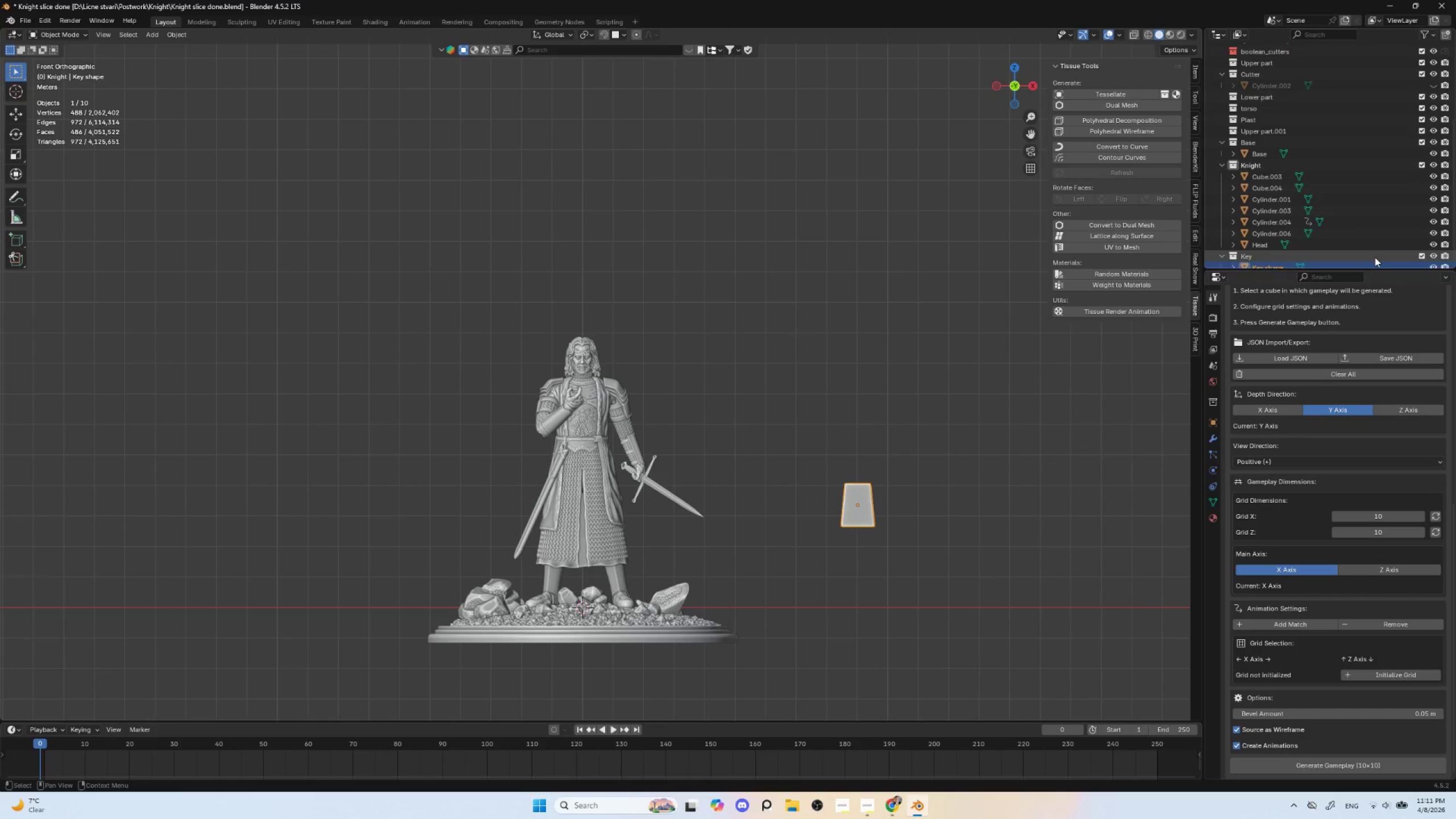 
scroll: coordinate [1375, 257], scroll_direction: down, amount: 4.0
 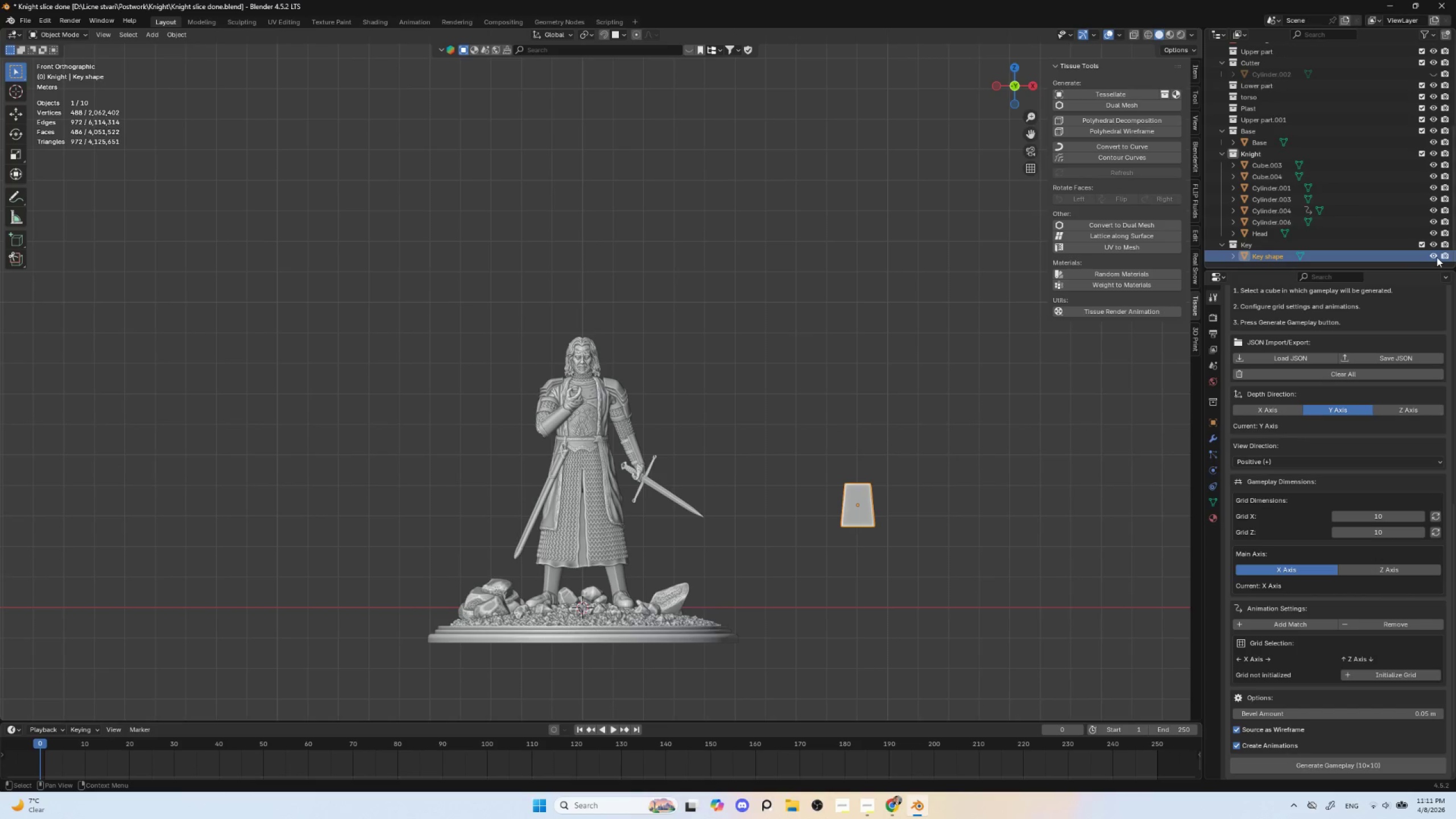 
left_click([1432, 256])
 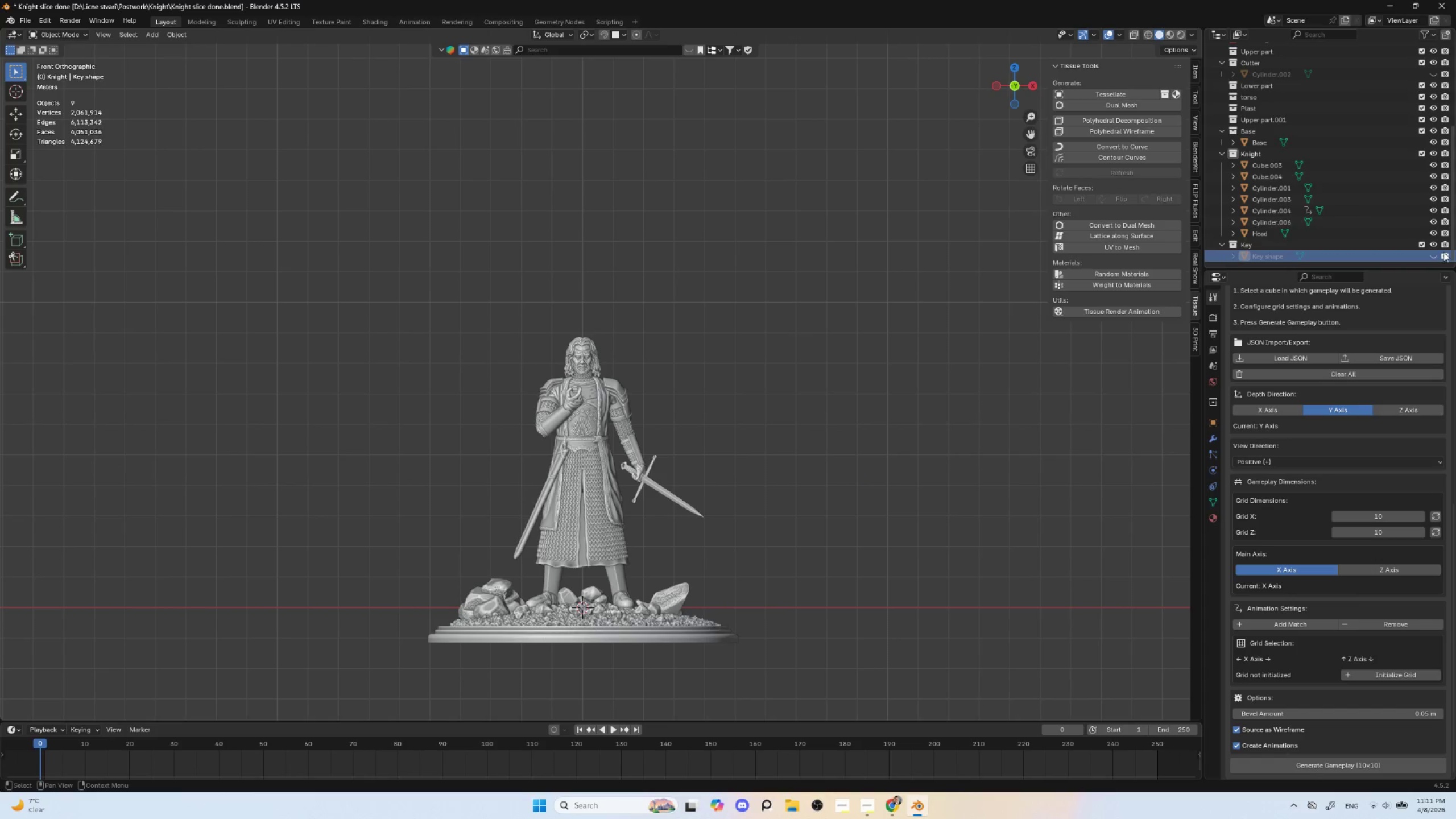 
left_click([1443, 252])
 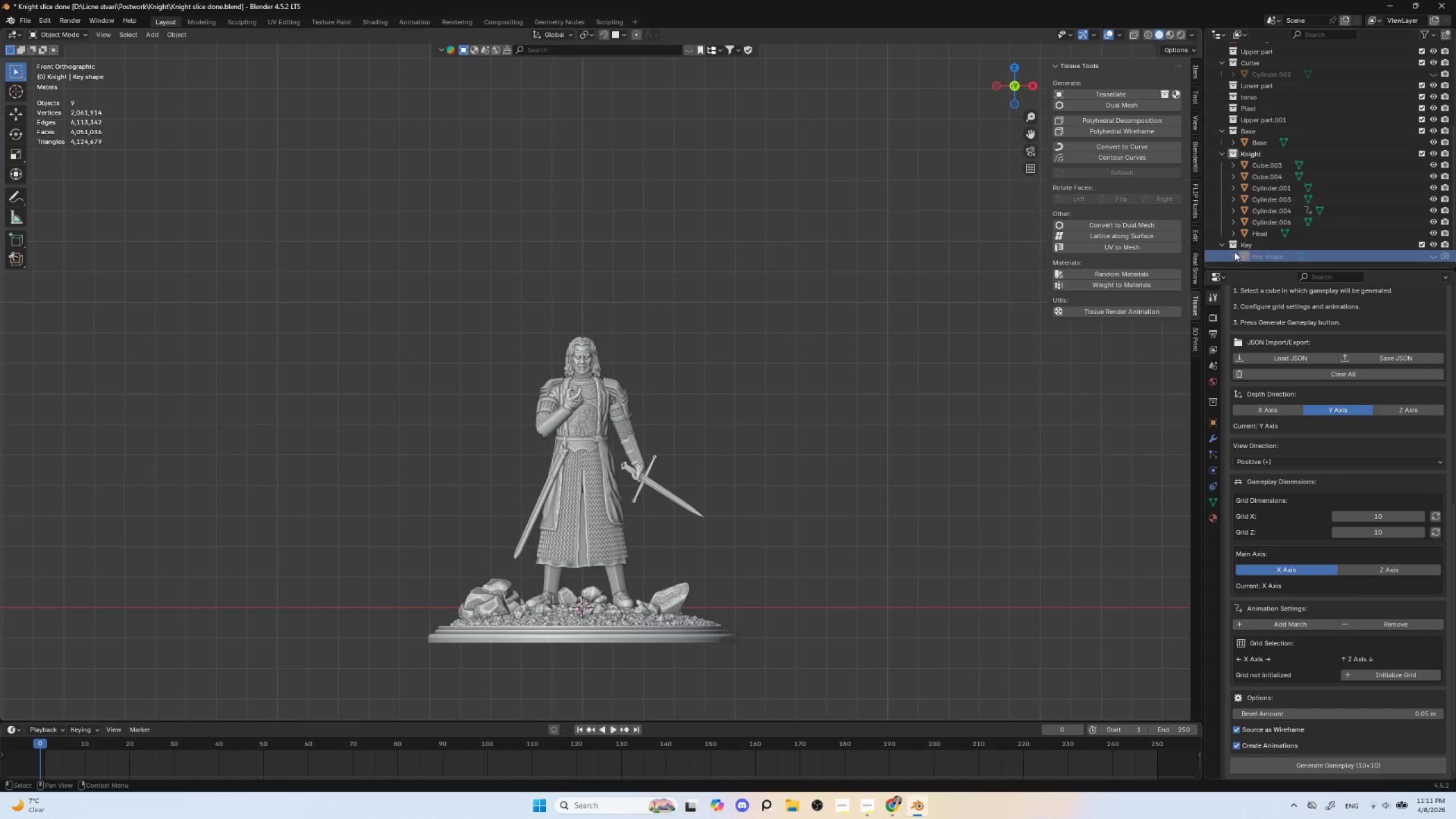 
left_click([1218, 243])
 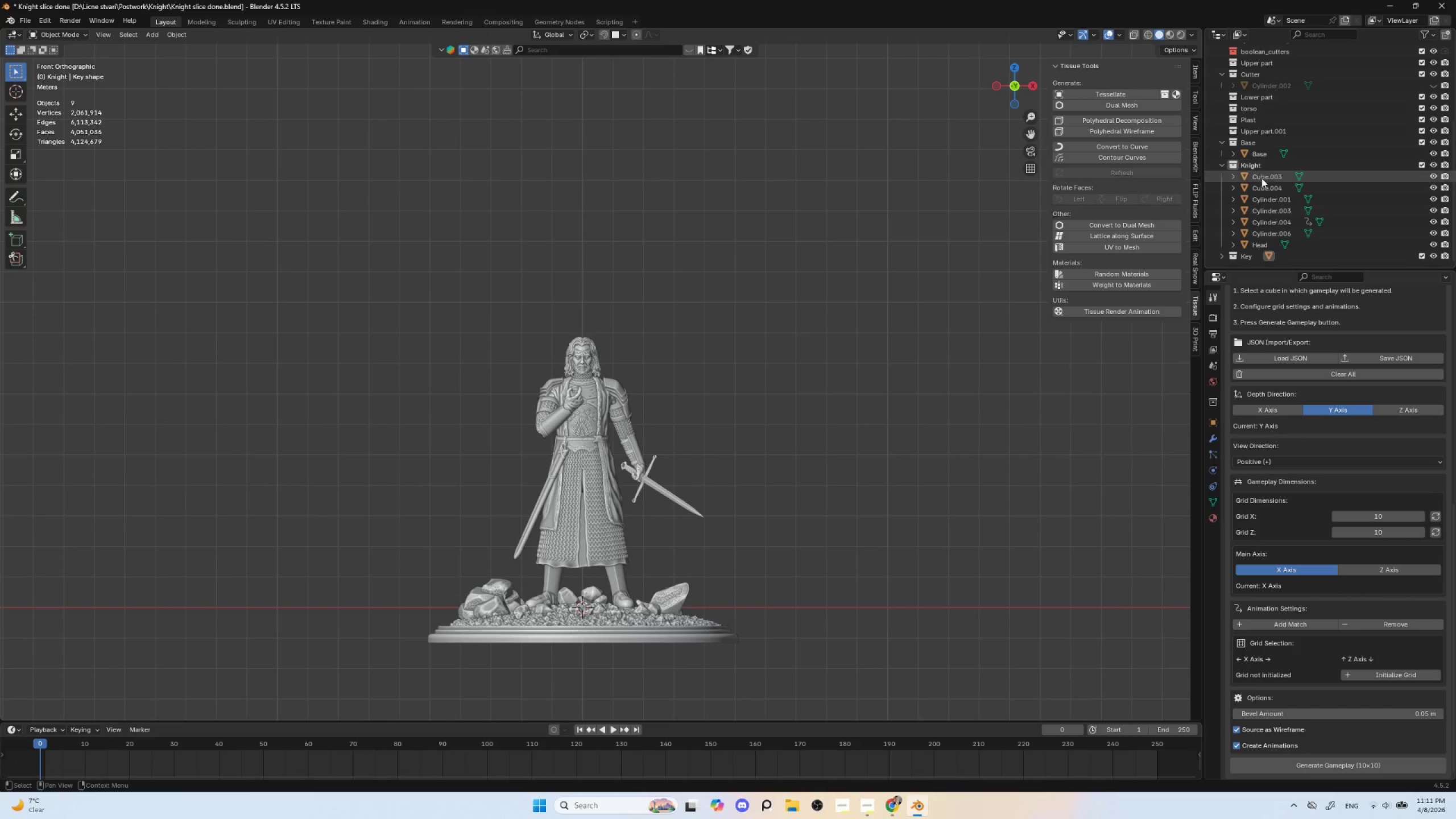 
left_click([1266, 177])
 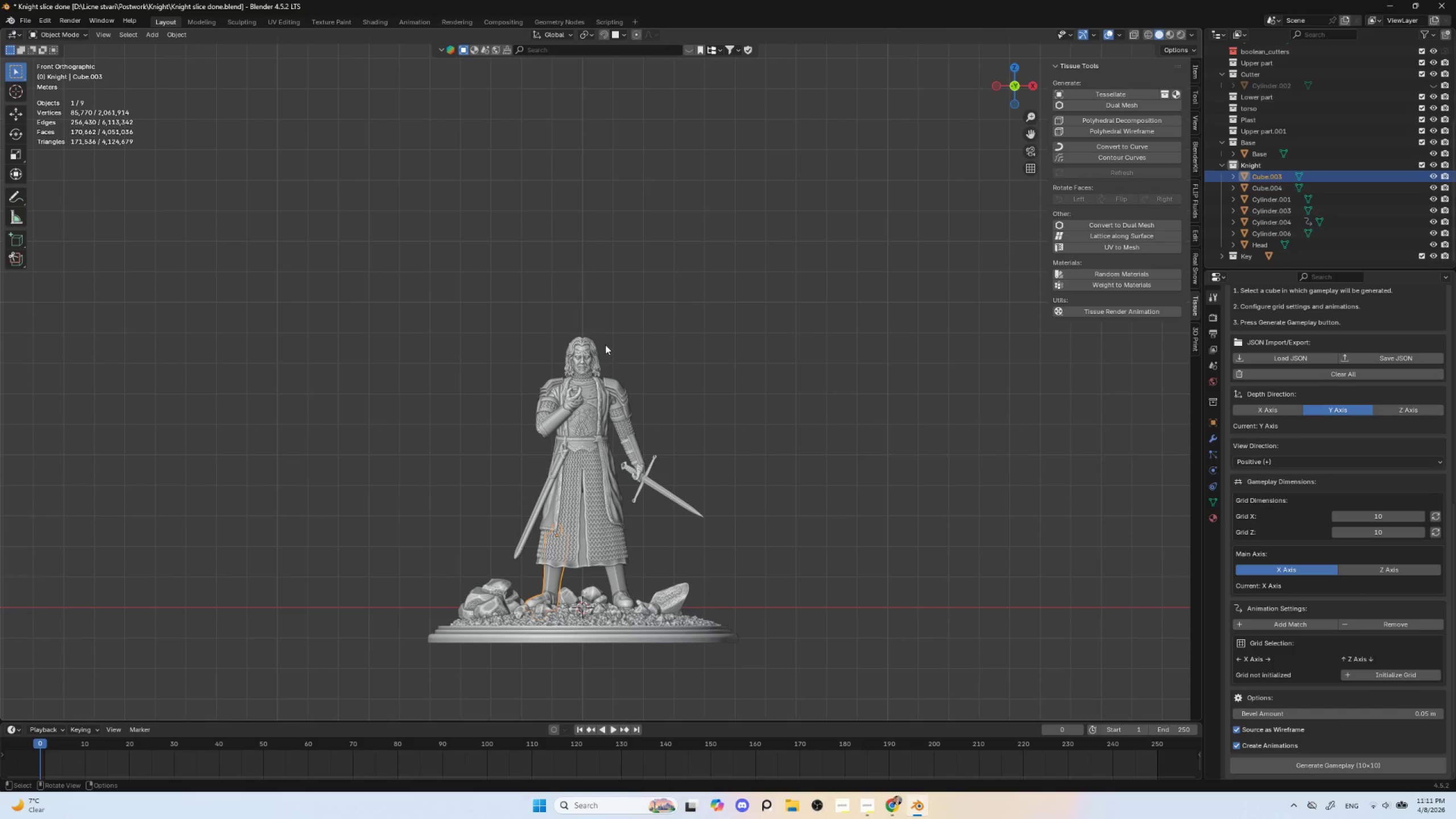 
left_click([578, 354])
 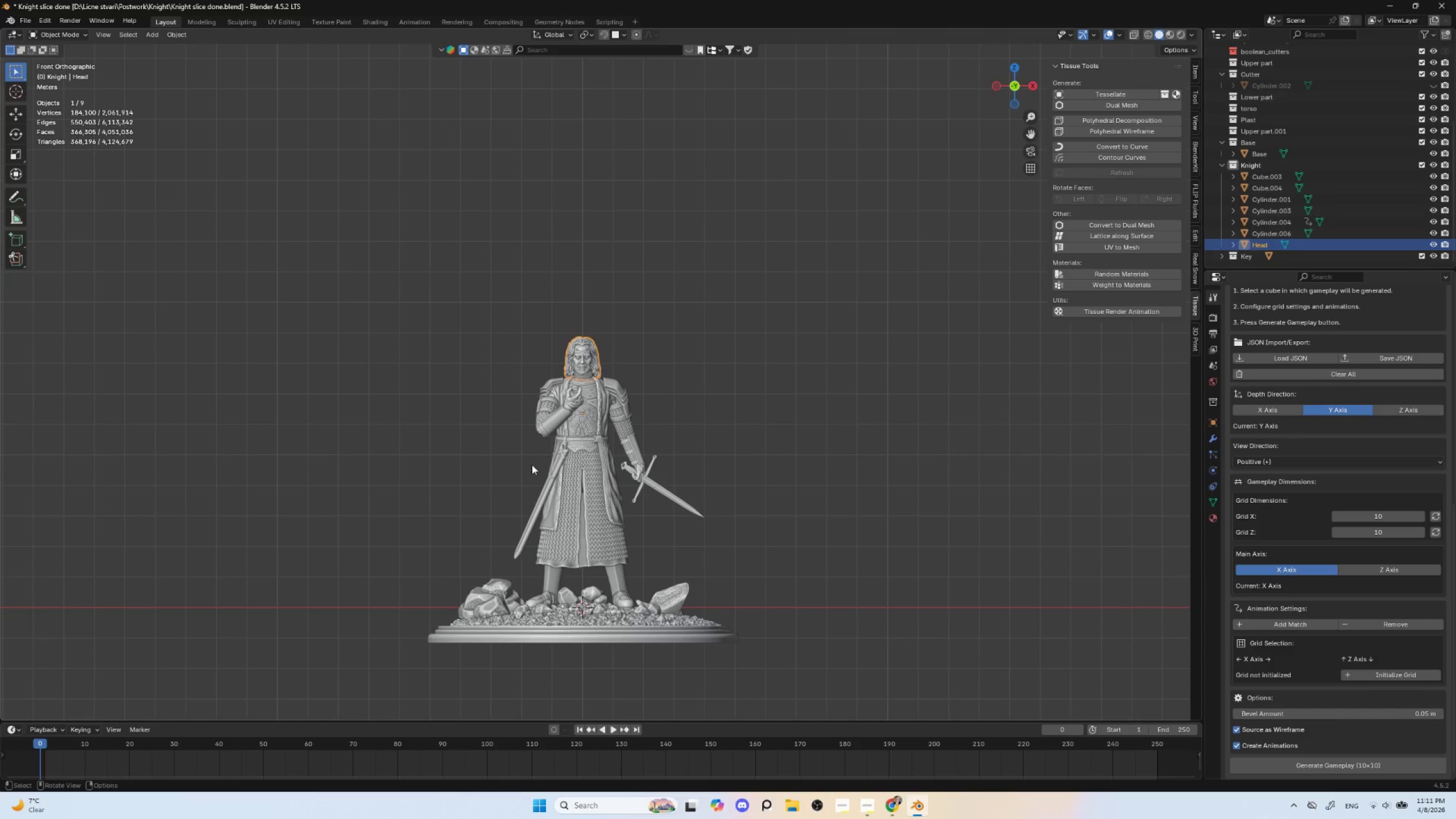 
left_click([559, 391])
 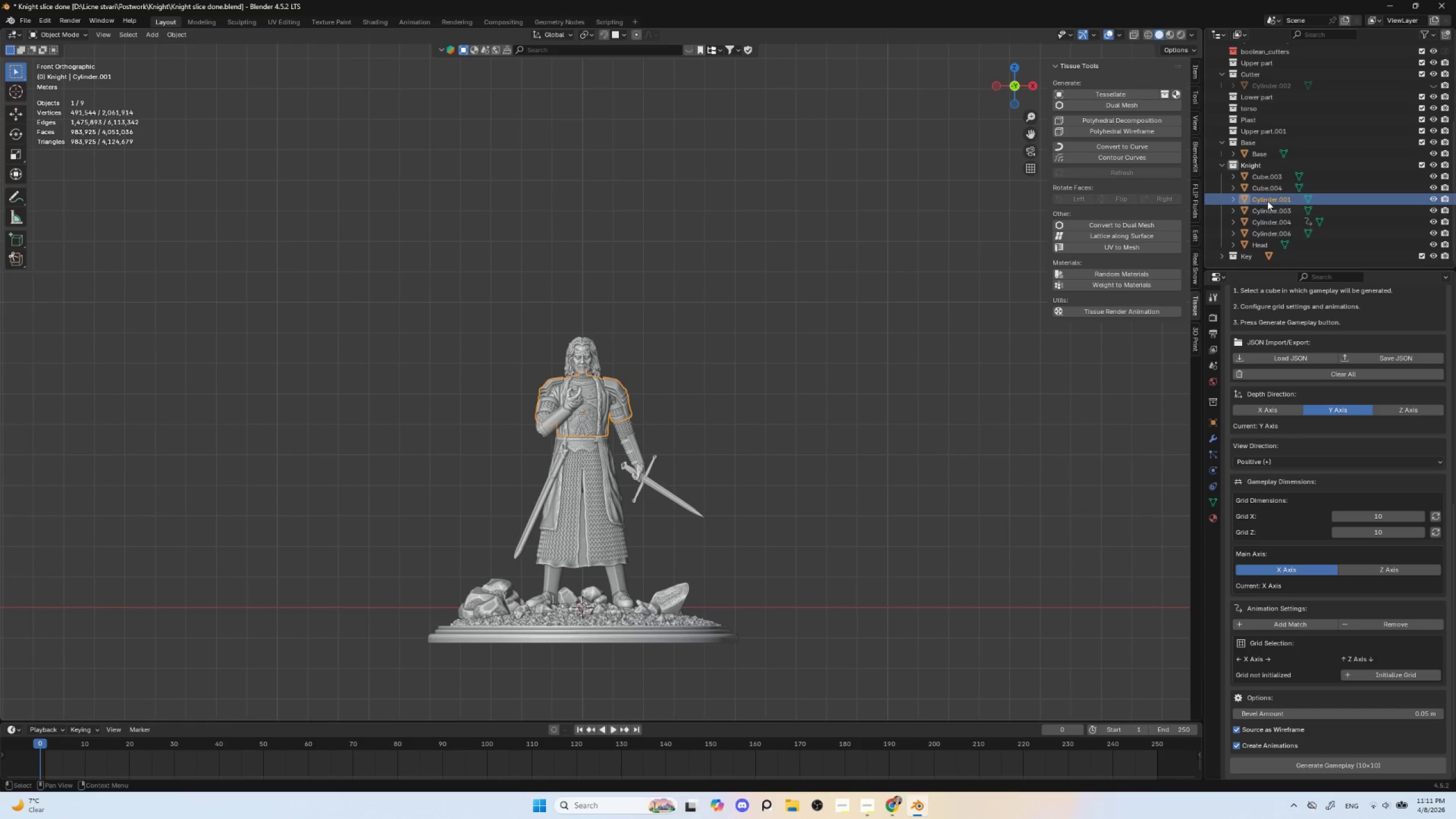 
double_click([1267, 197])
 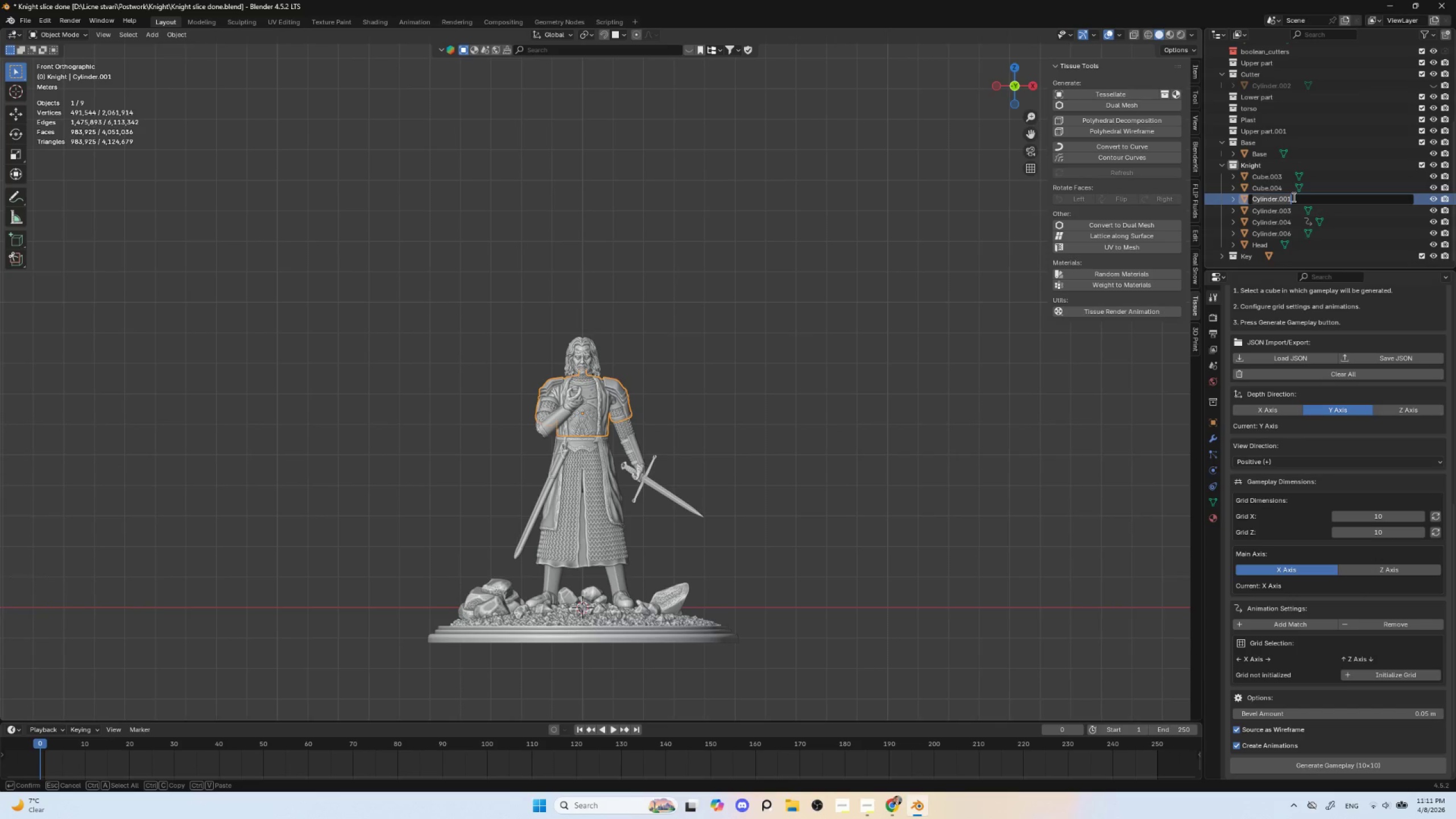 
type(Torso)
 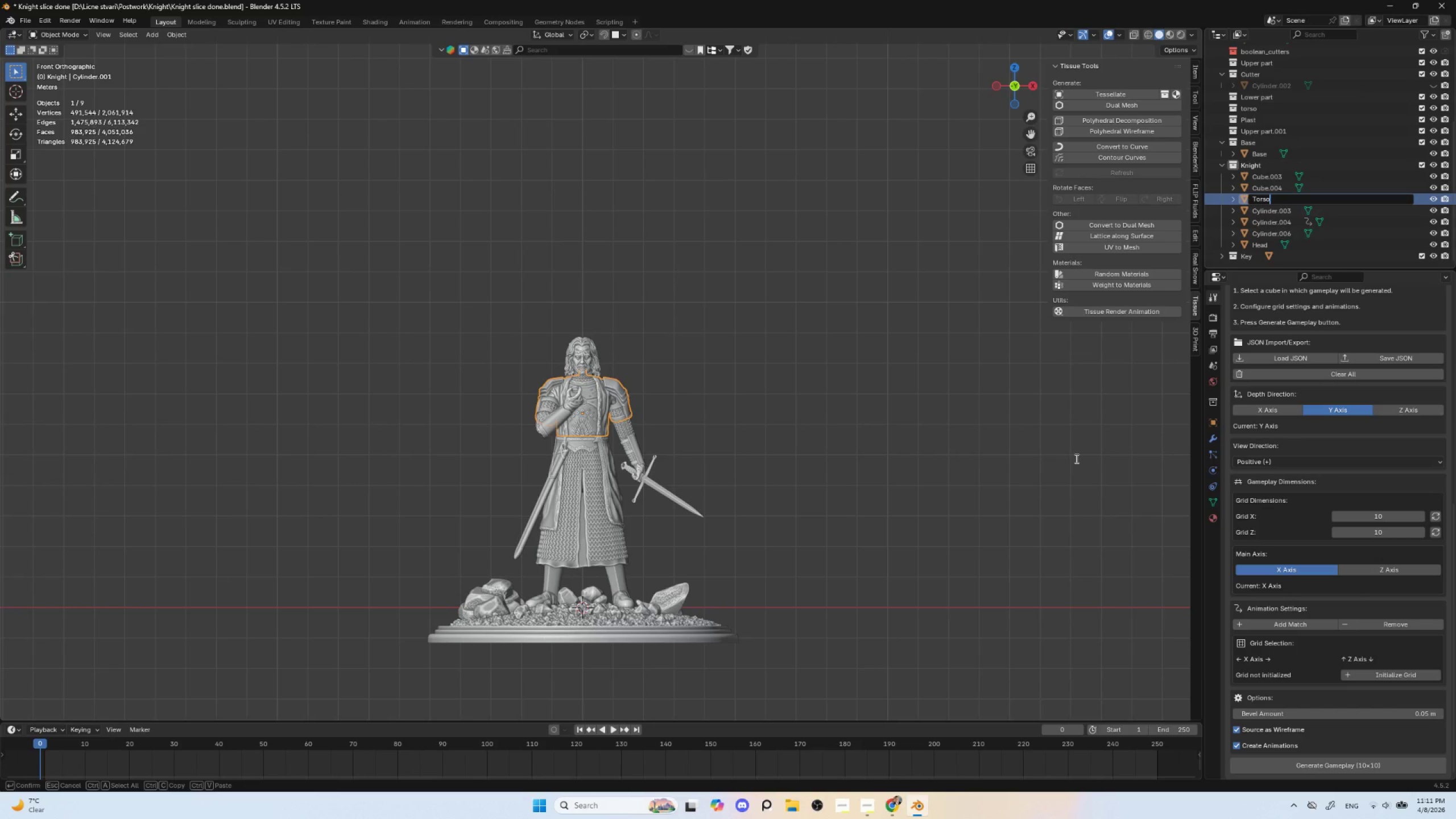 
left_click([1076, 458])
 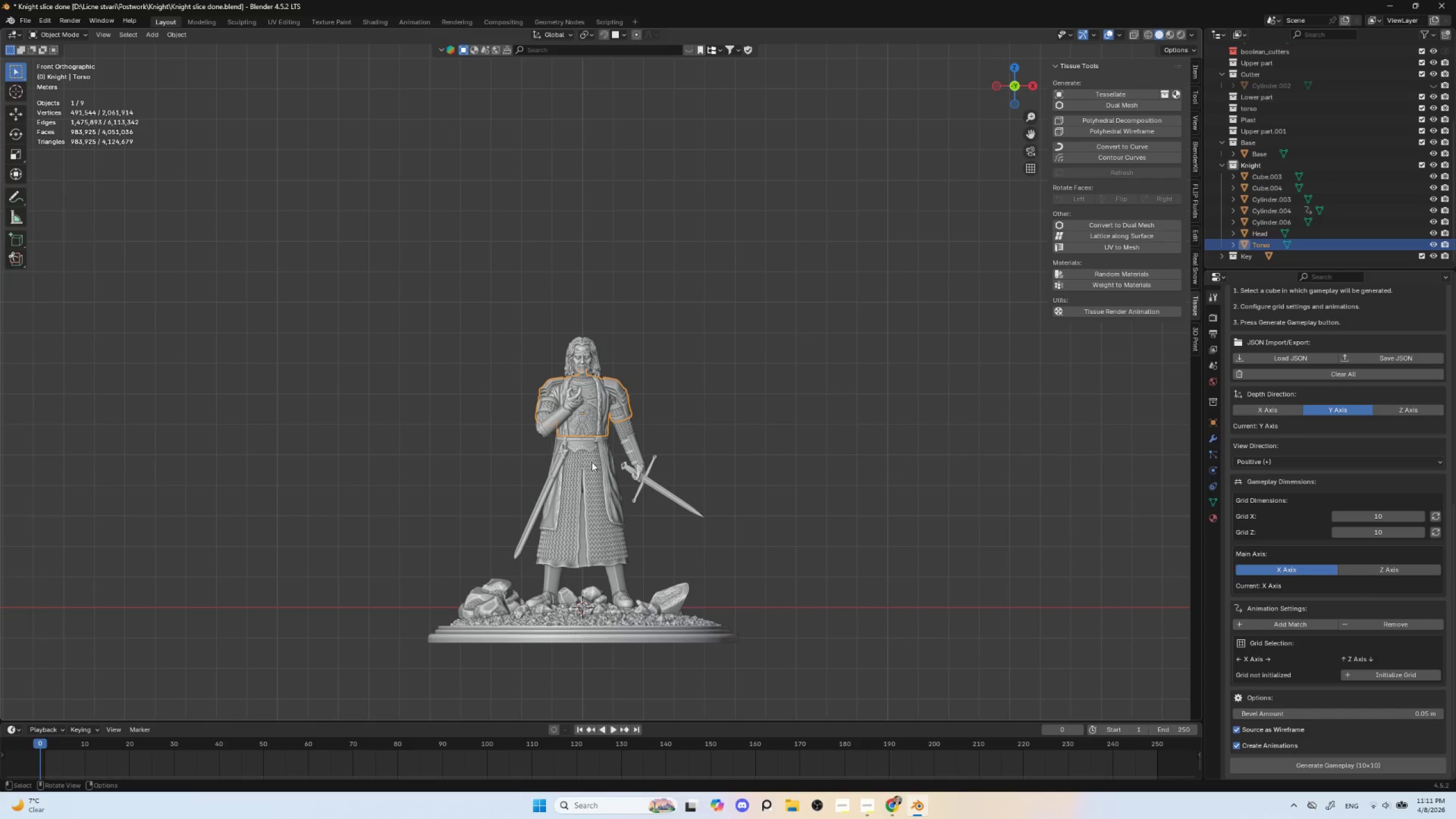 
left_click([593, 460])
 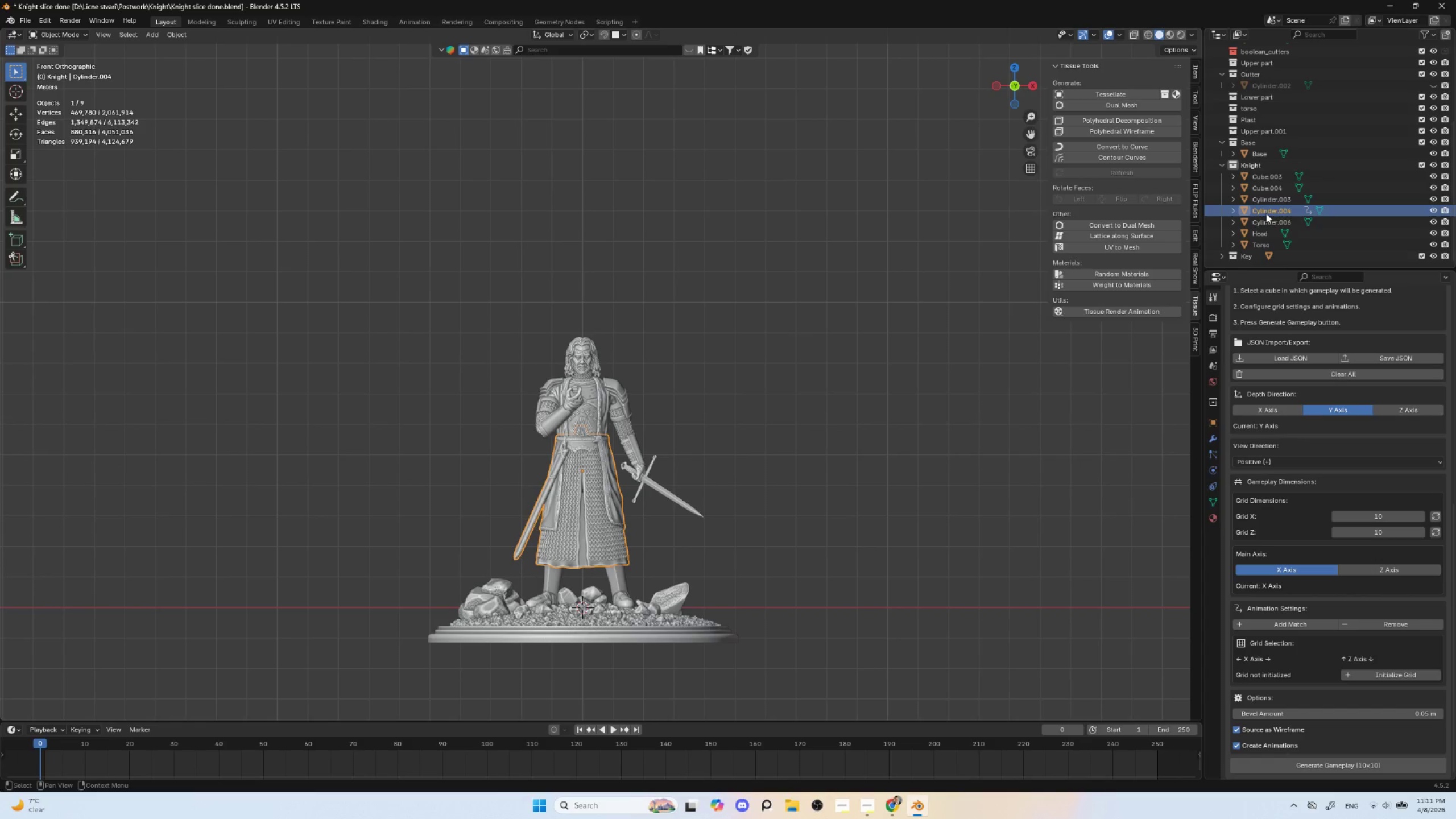 
double_click([1266, 213])
 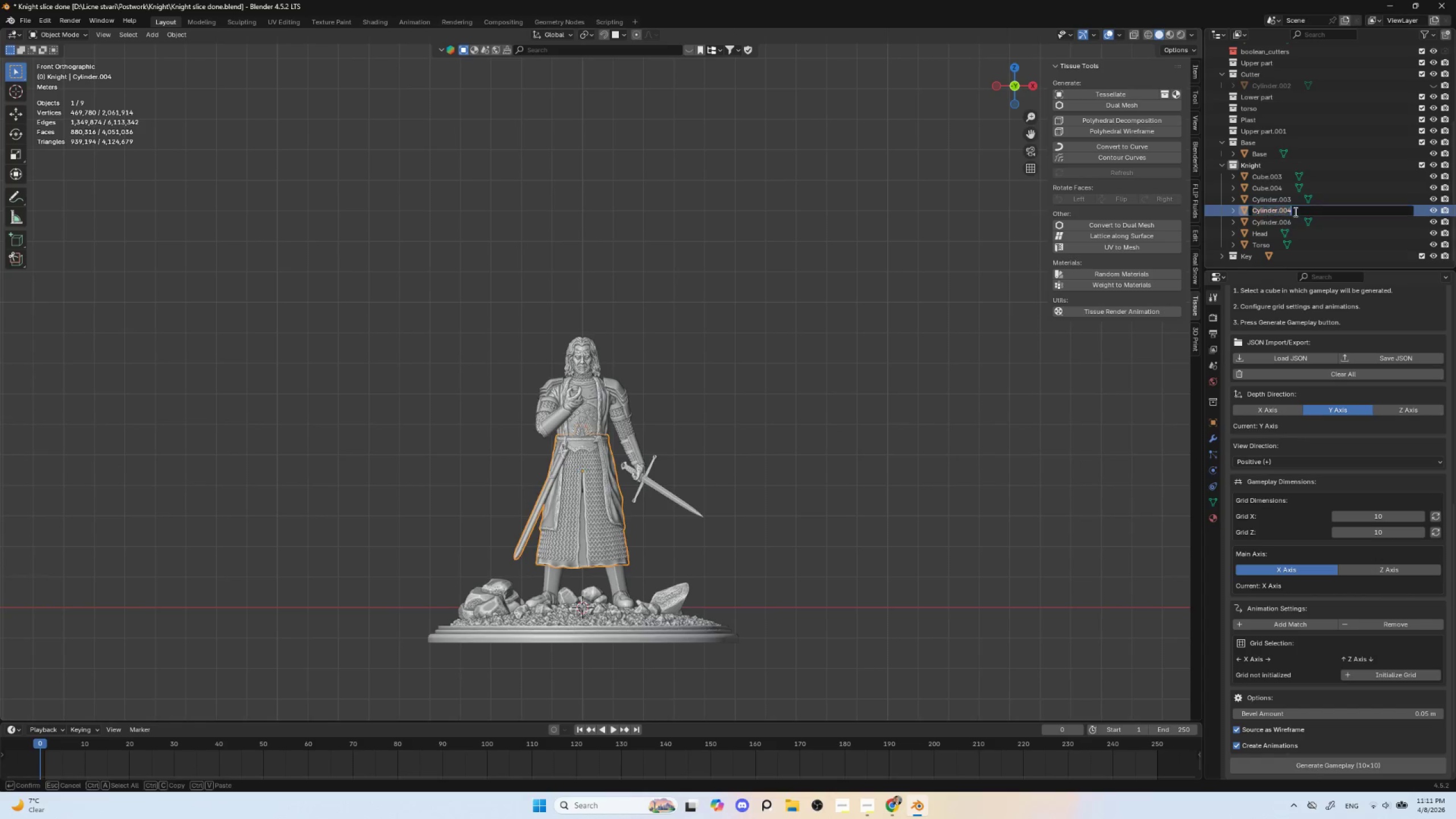 
hold_key(key=ShiftLeft, duration=1.5)
 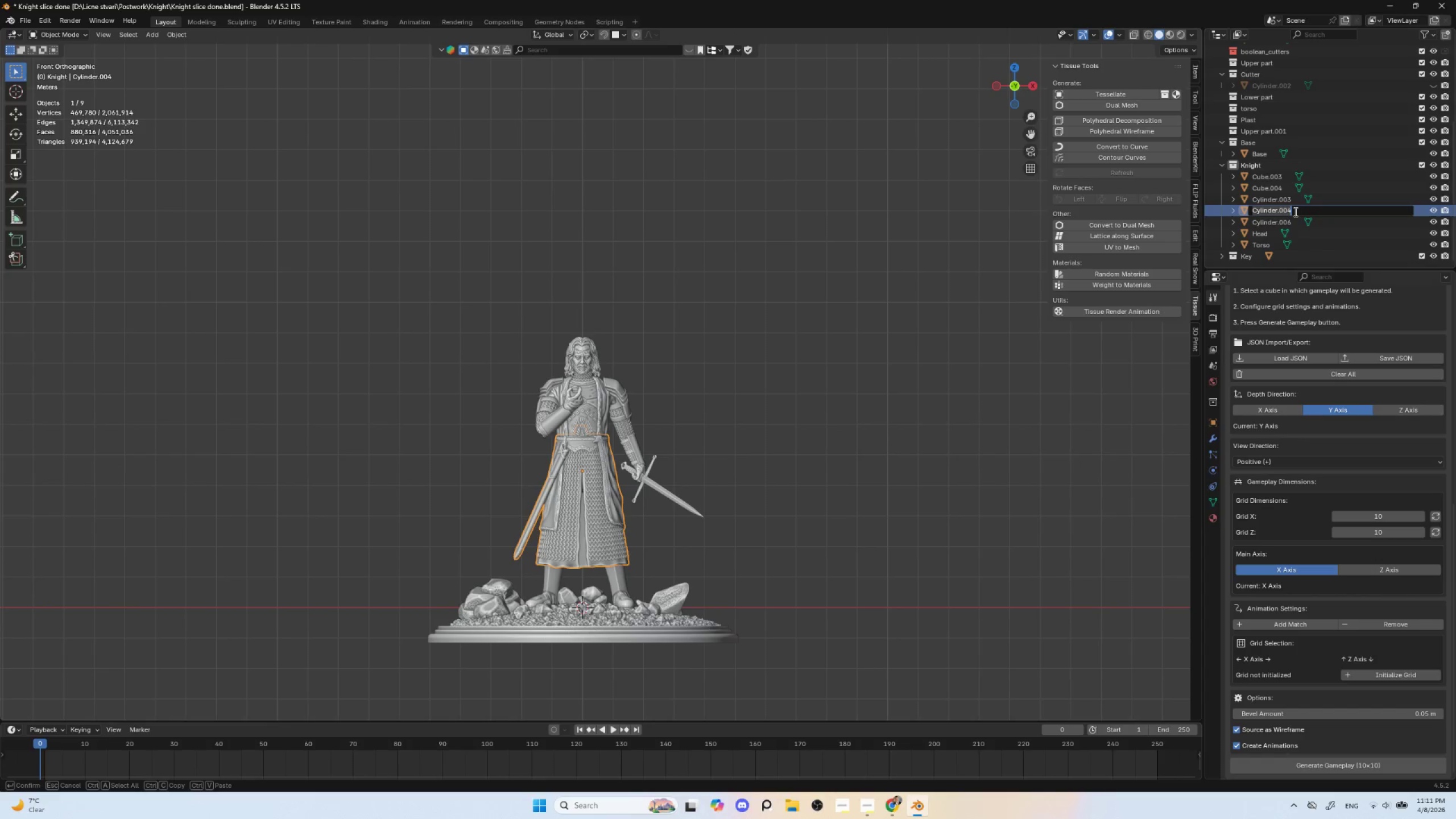 
type(Lover part)
 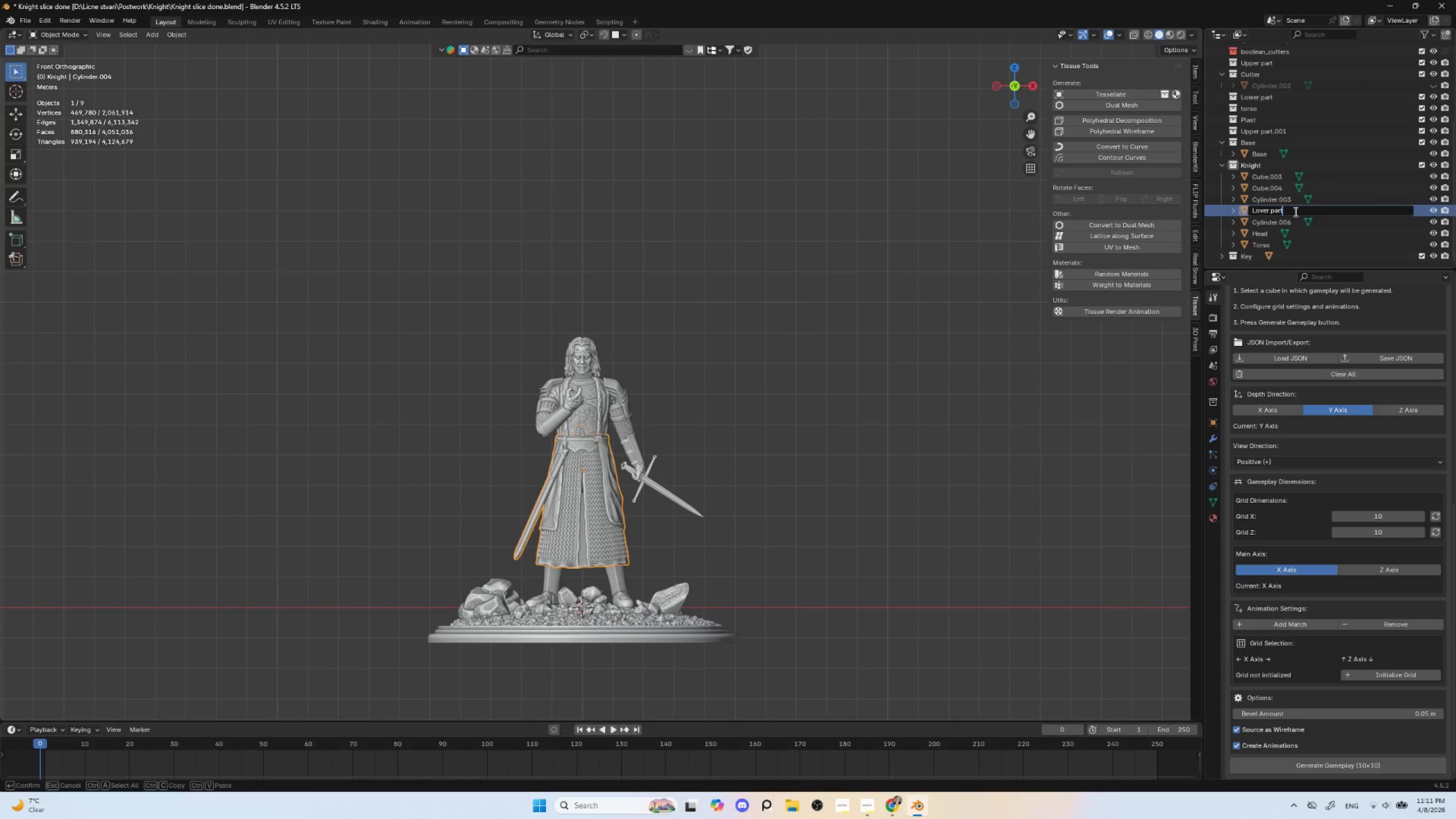 
left_click([1263, 212])
 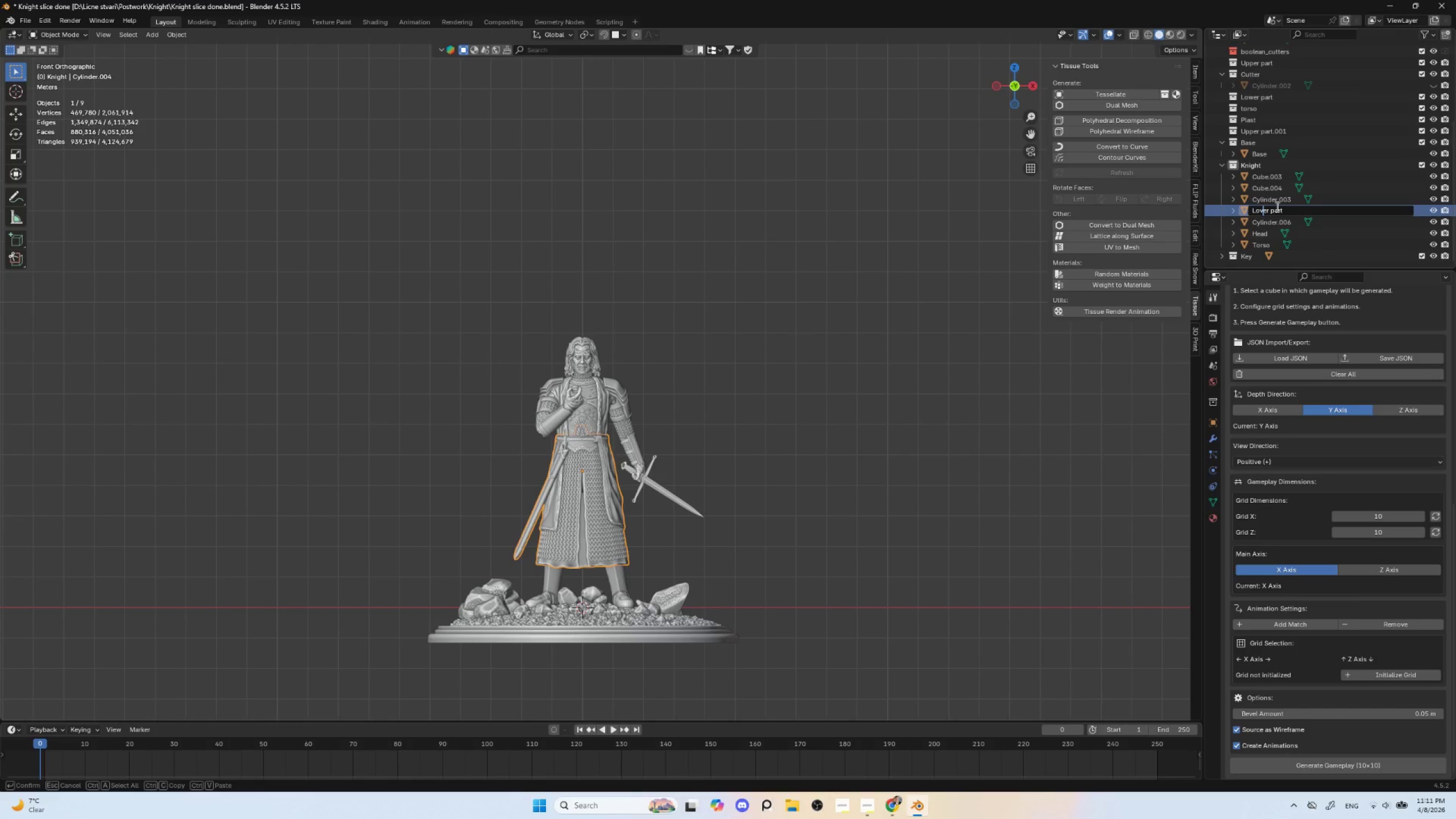 
key(Backspace)
 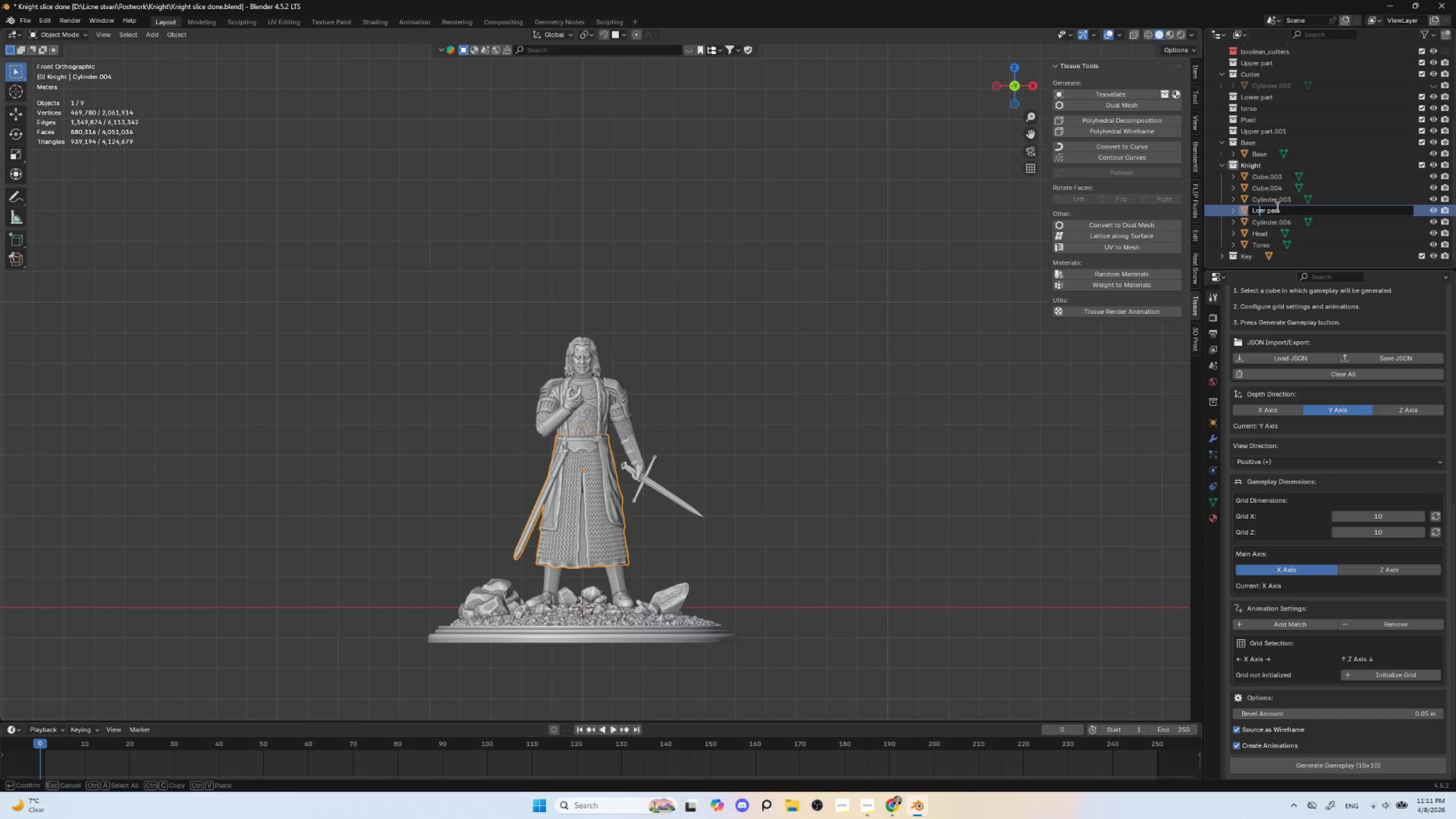 
key(W)
 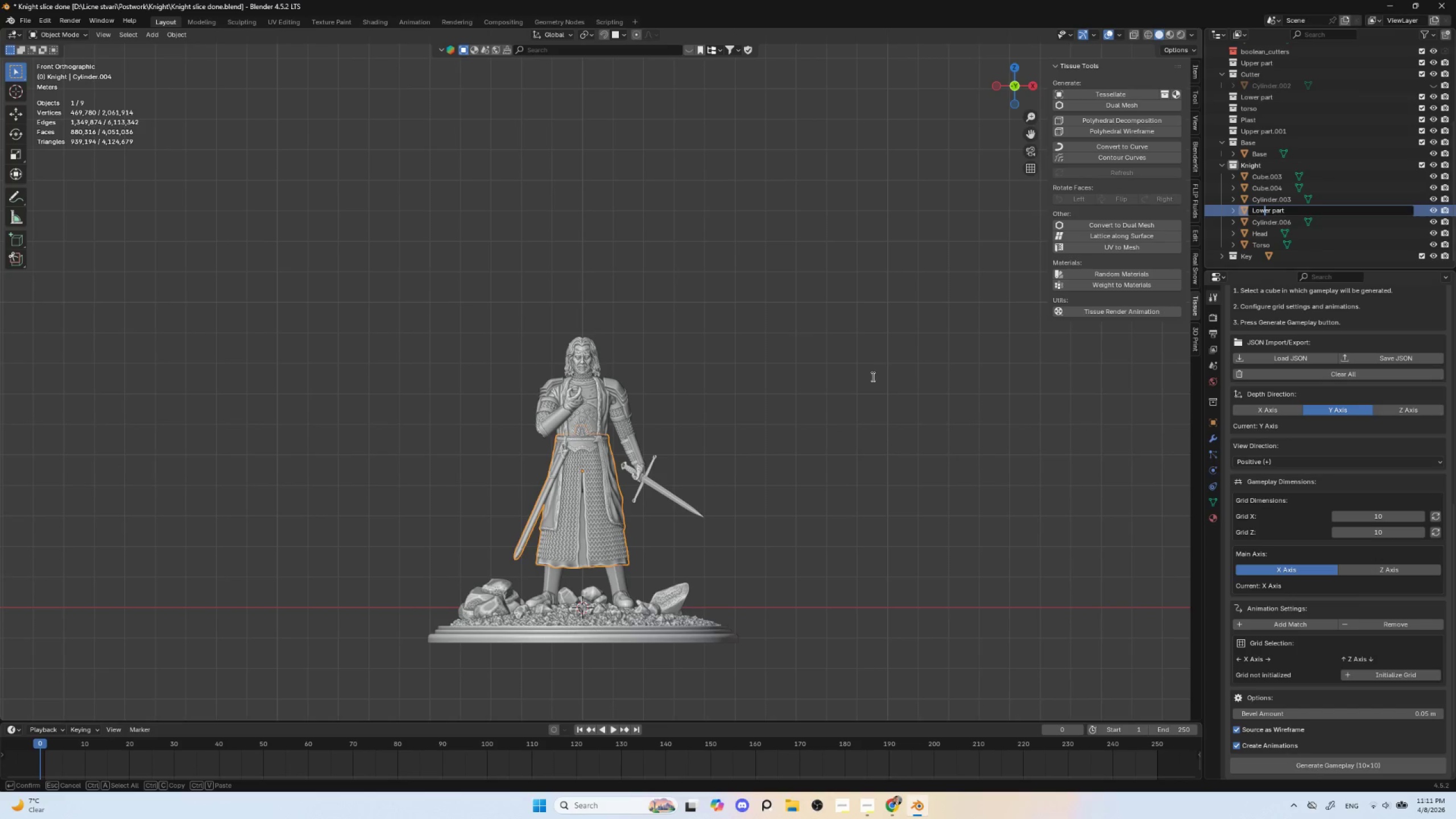 
left_click([872, 378])
 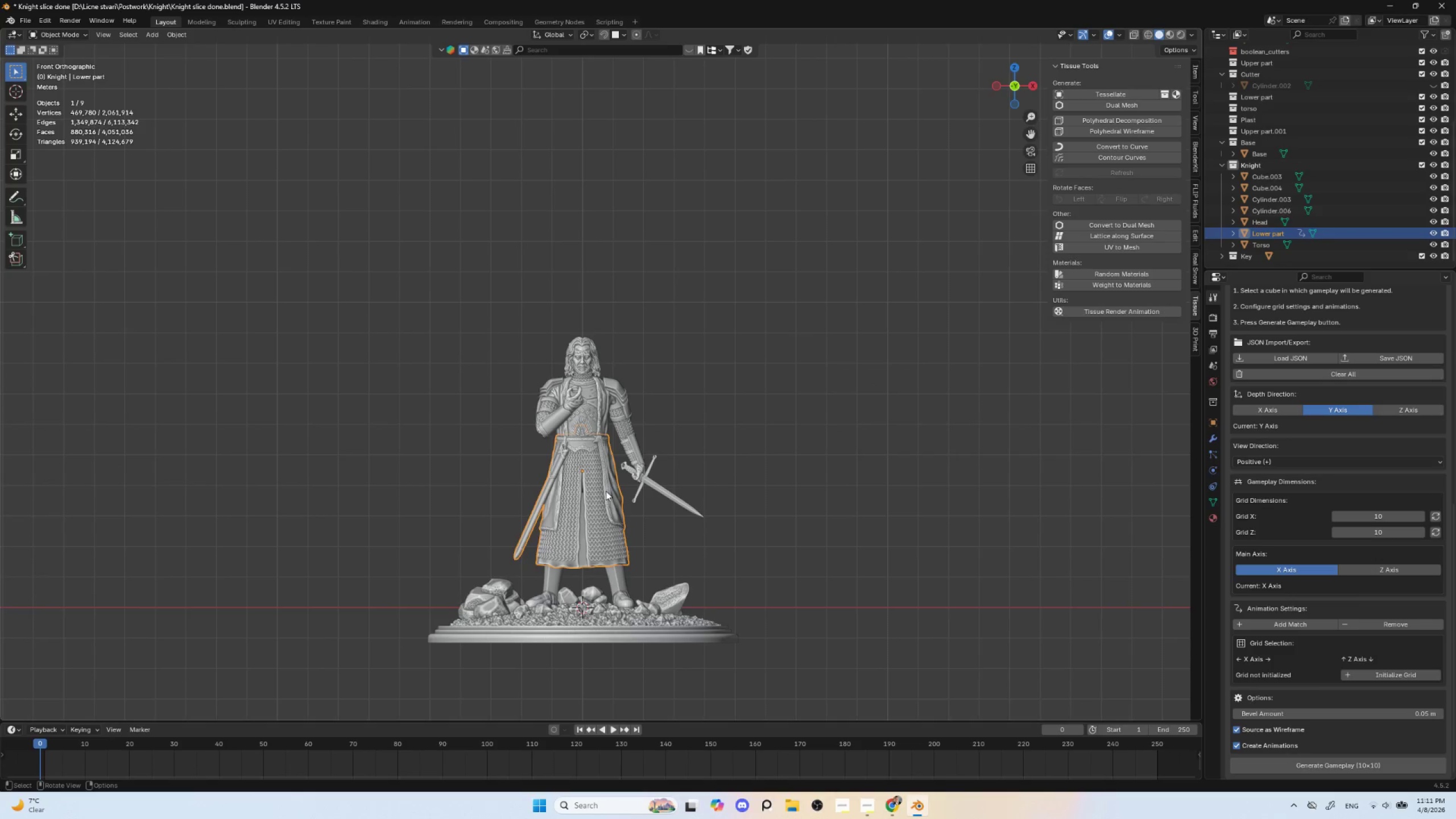 
left_click([646, 485])
 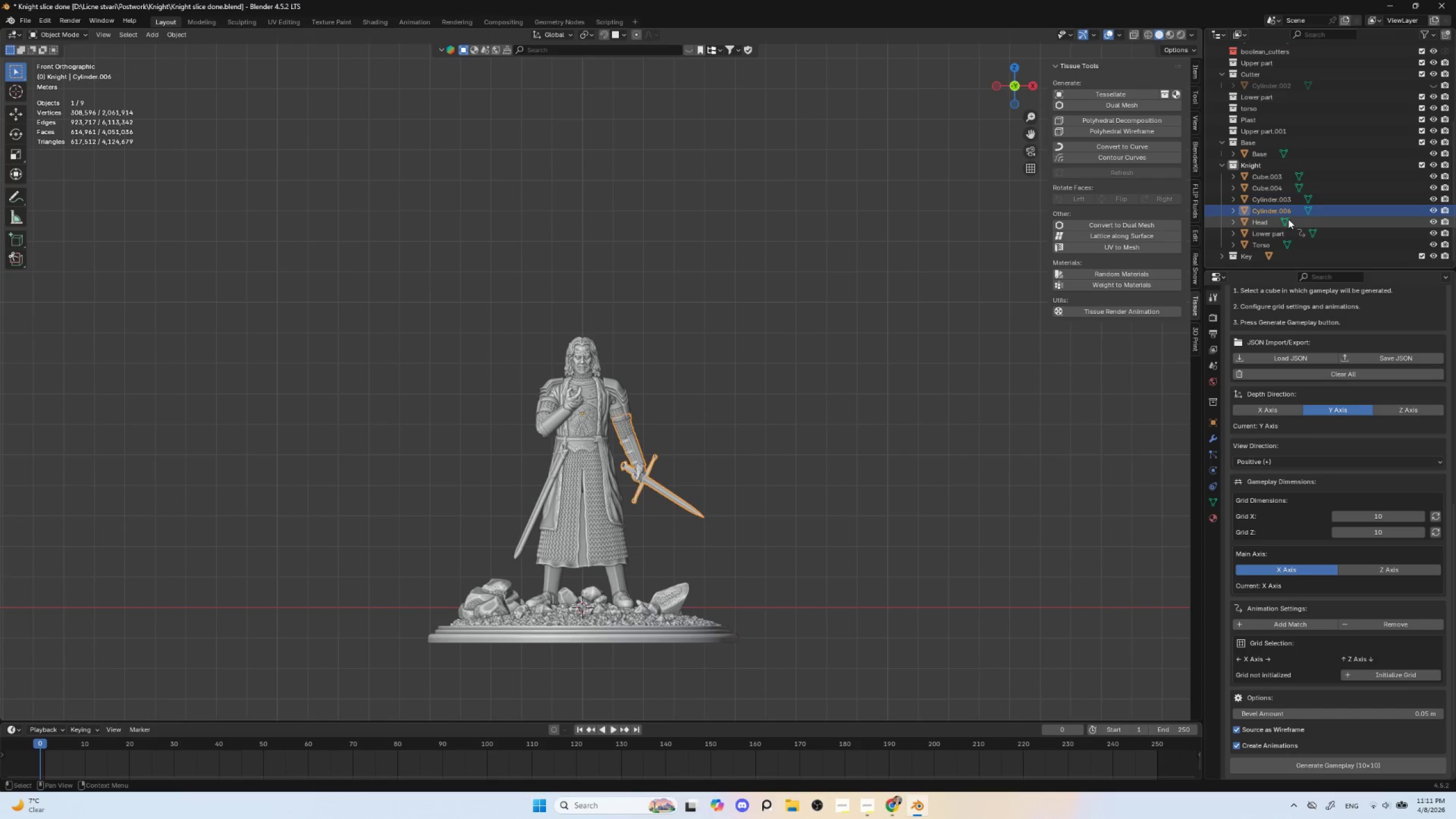 
double_click([1288, 212])
 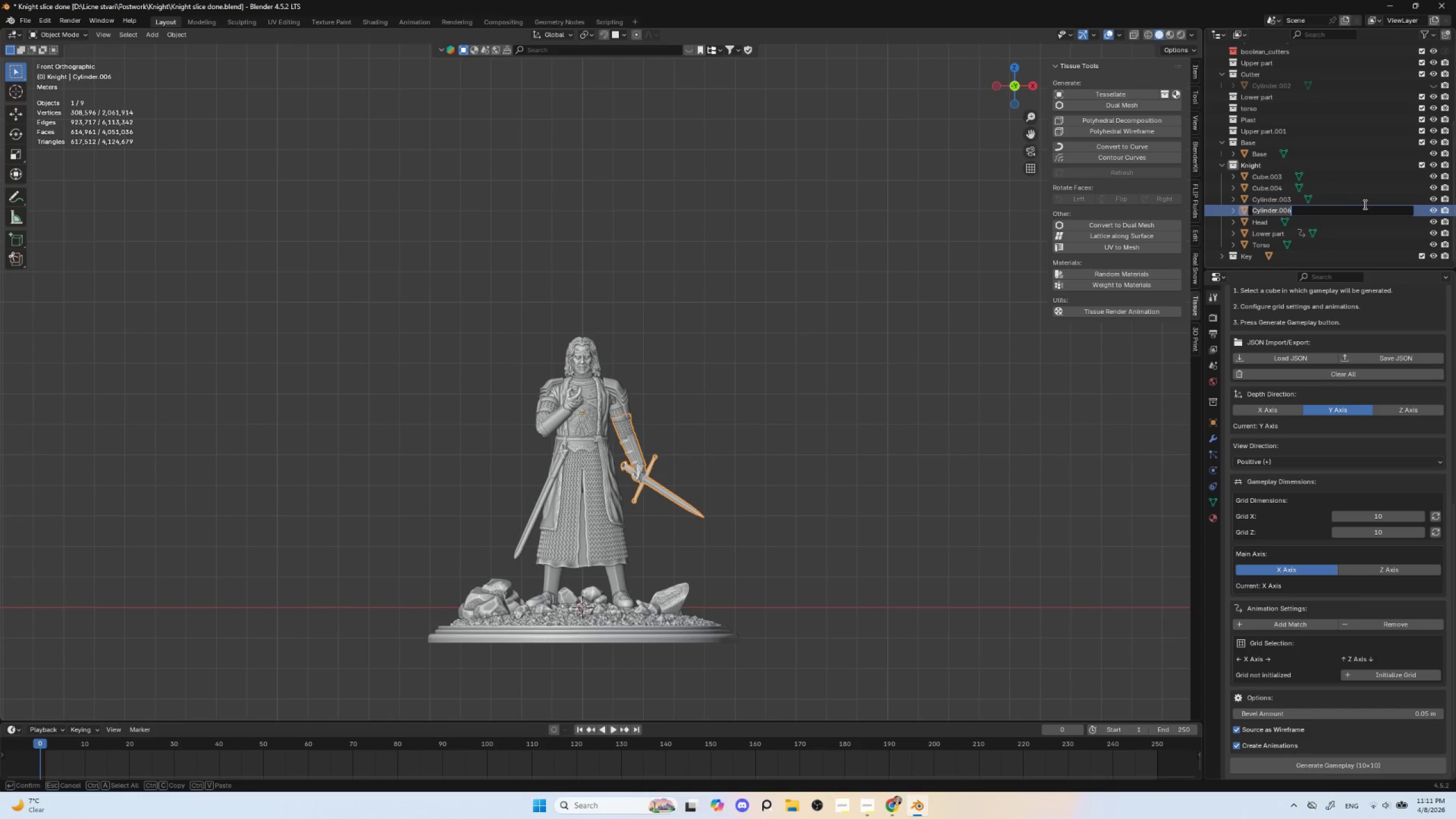 
type(Left Ham)
key(Backspace)
type(nd)
 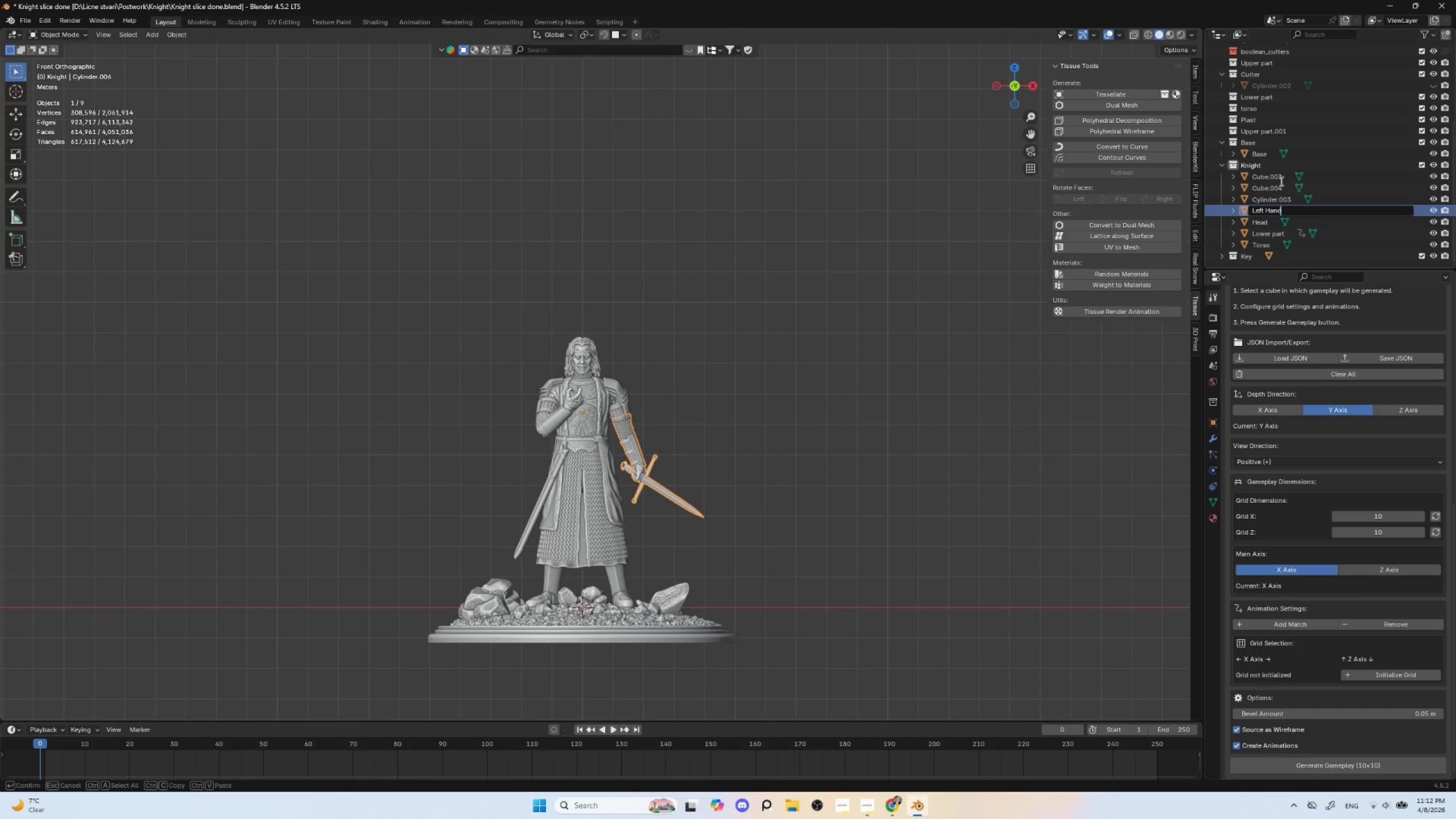 
left_click([855, 398])
 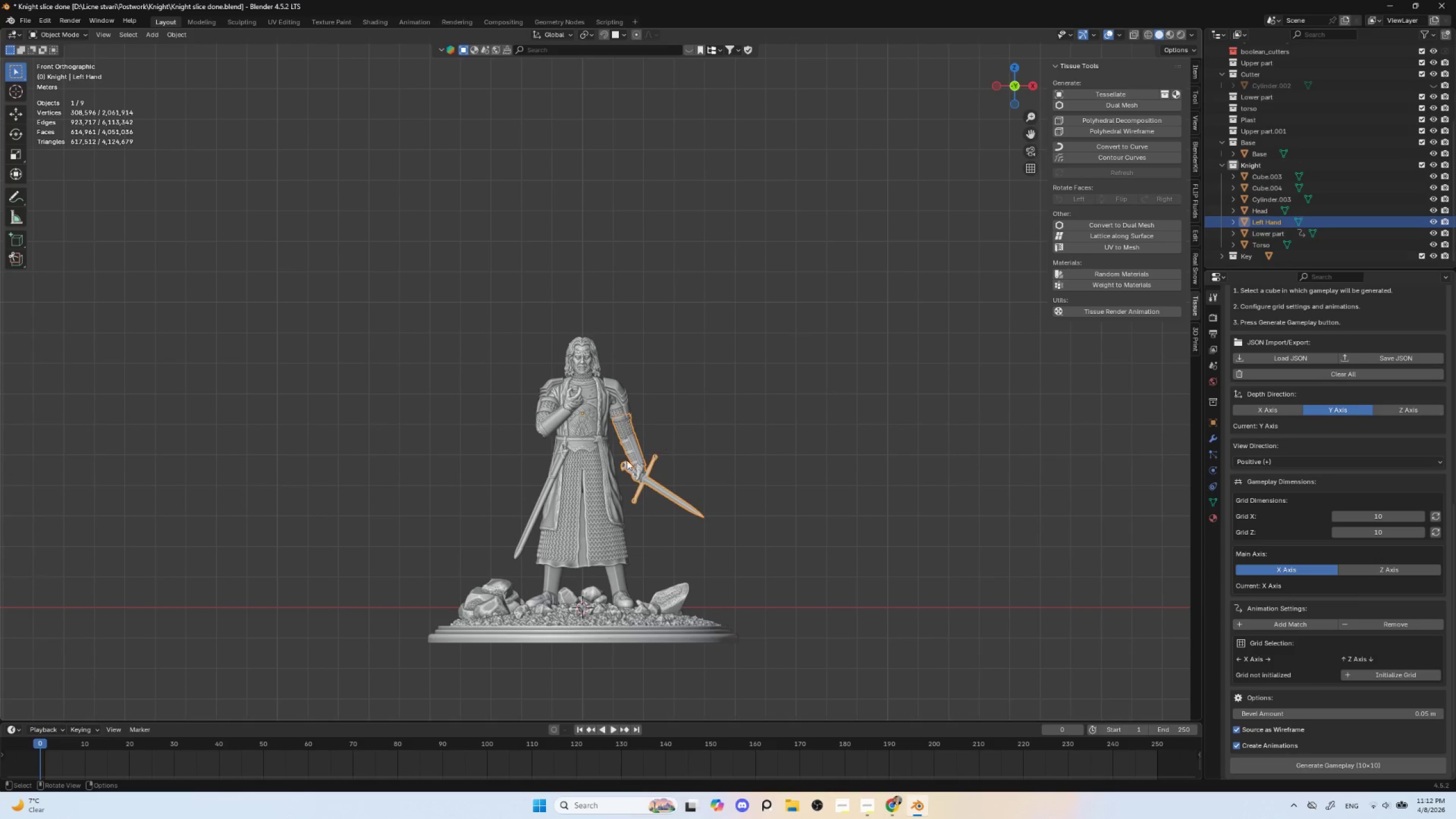 
left_click([539, 404])
 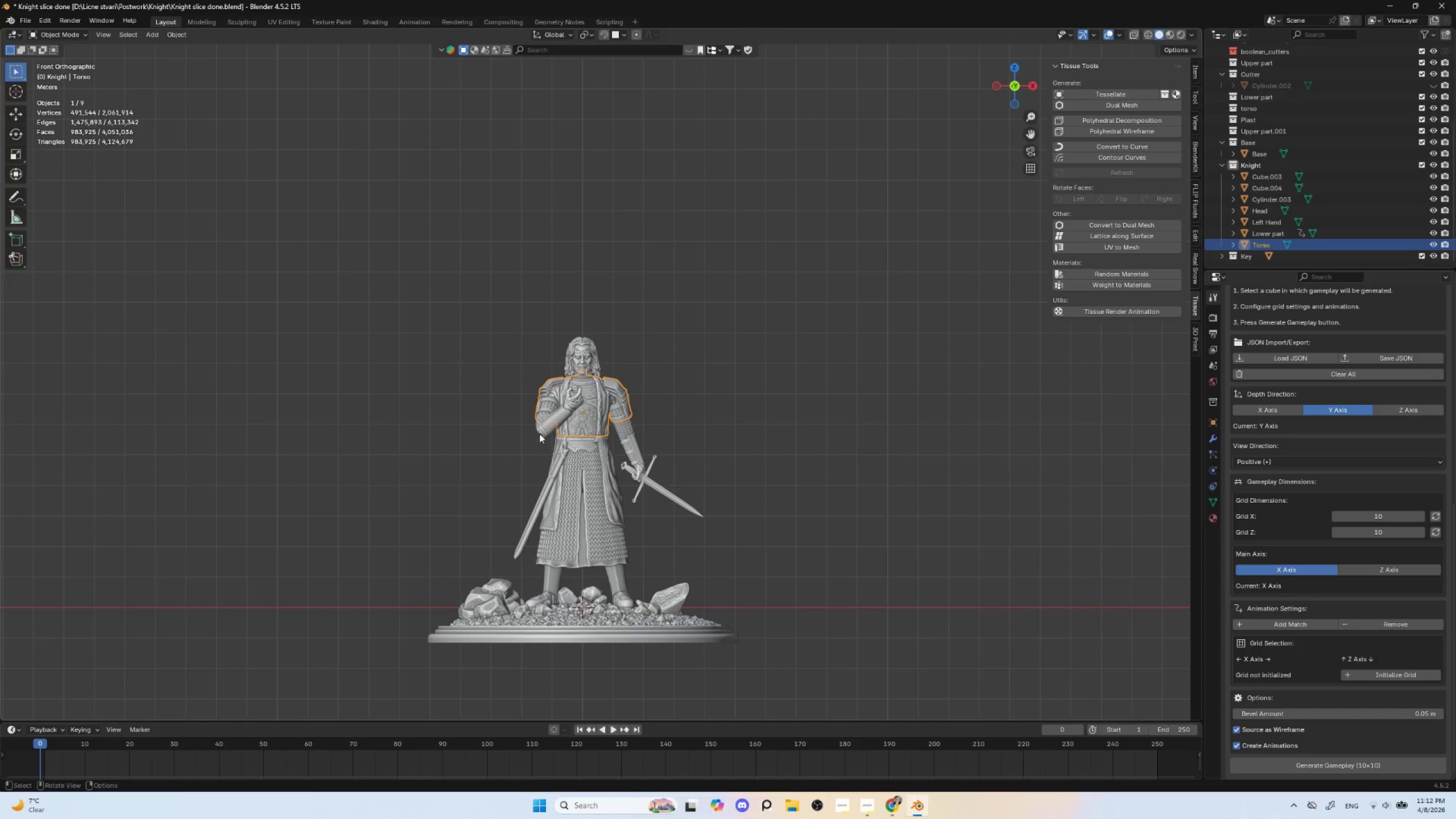 
left_click([543, 424])
 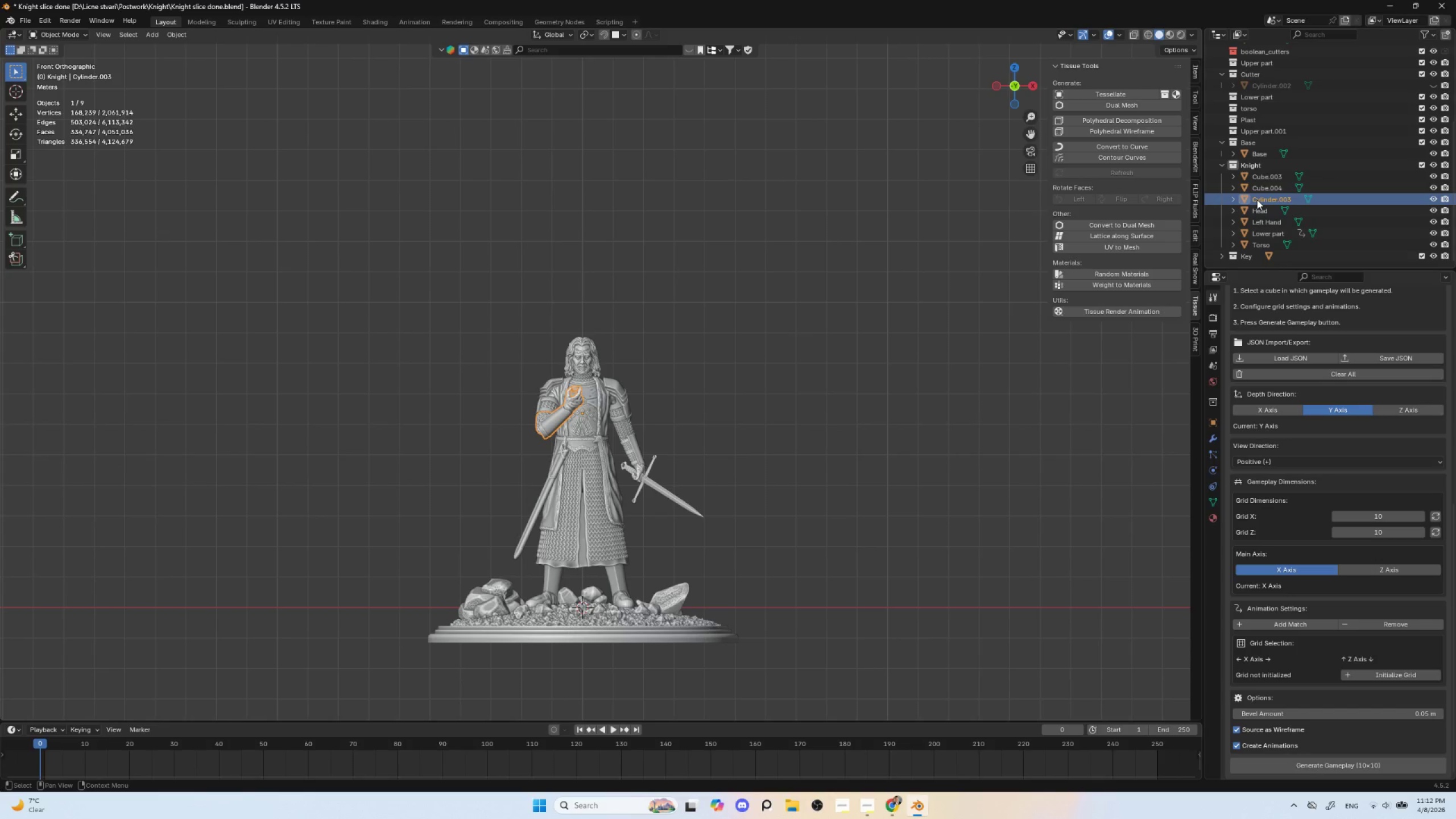 
double_click([1257, 200])
 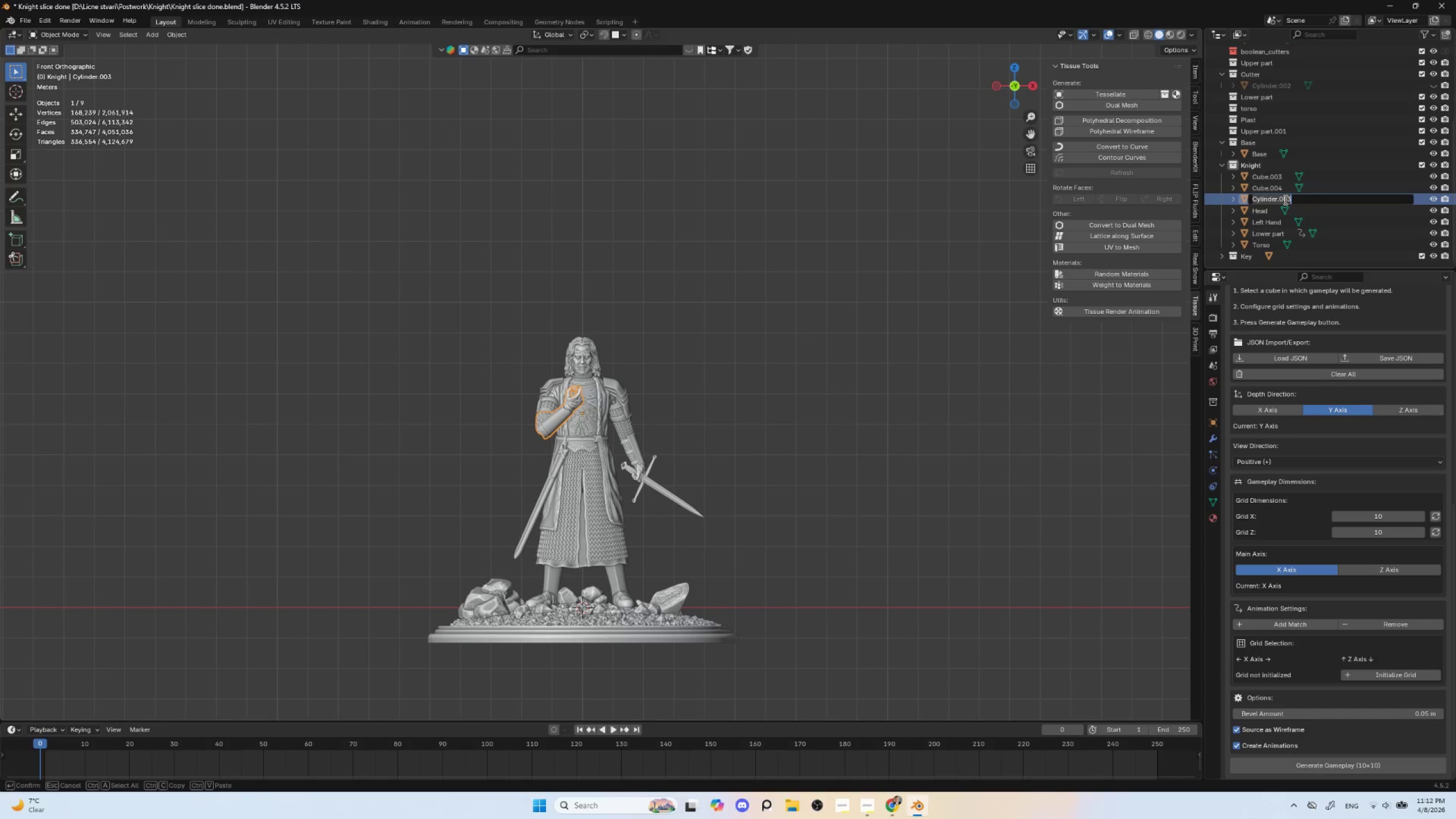 
type(Right Hand)
 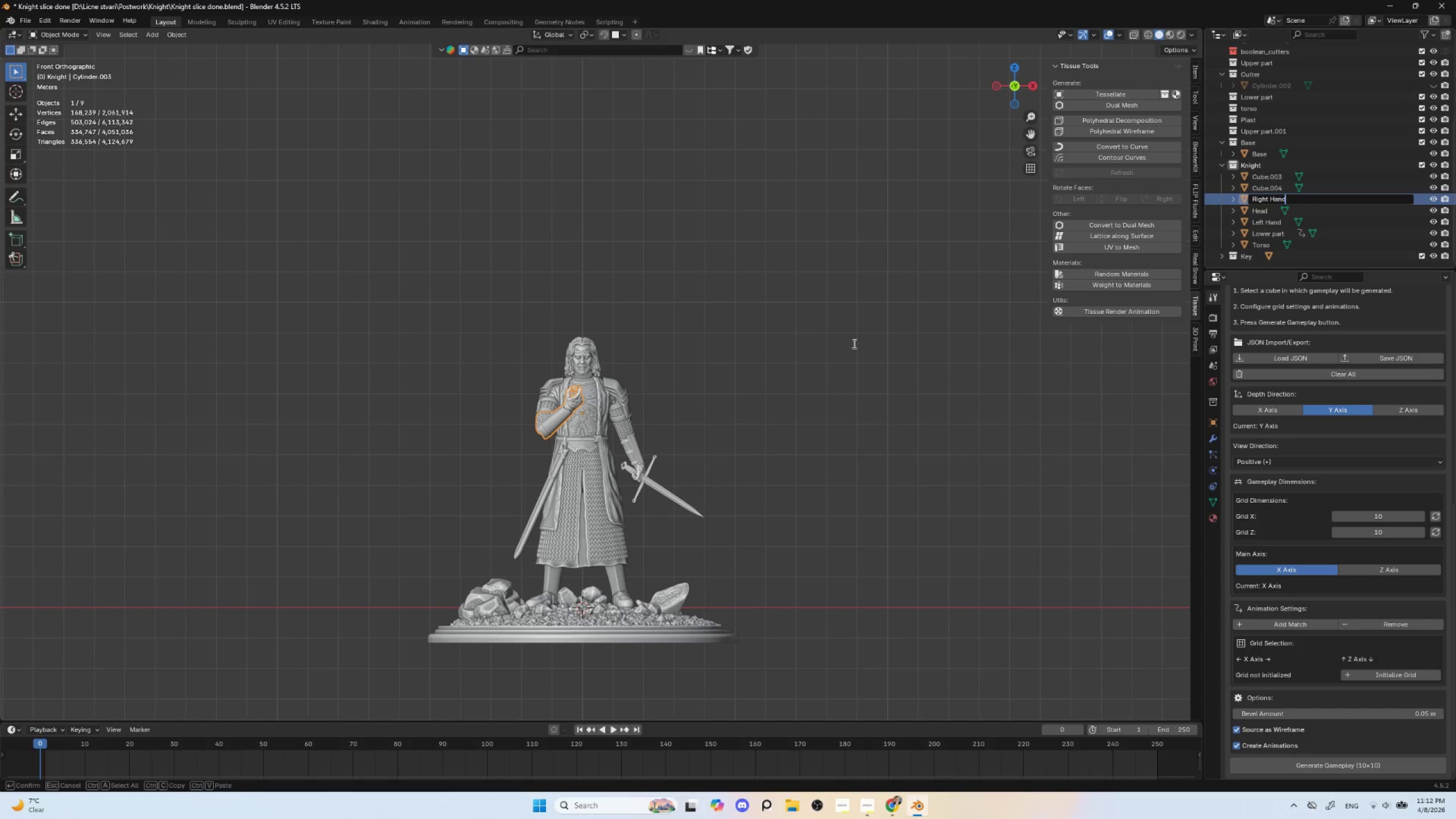 
left_click([829, 345])
 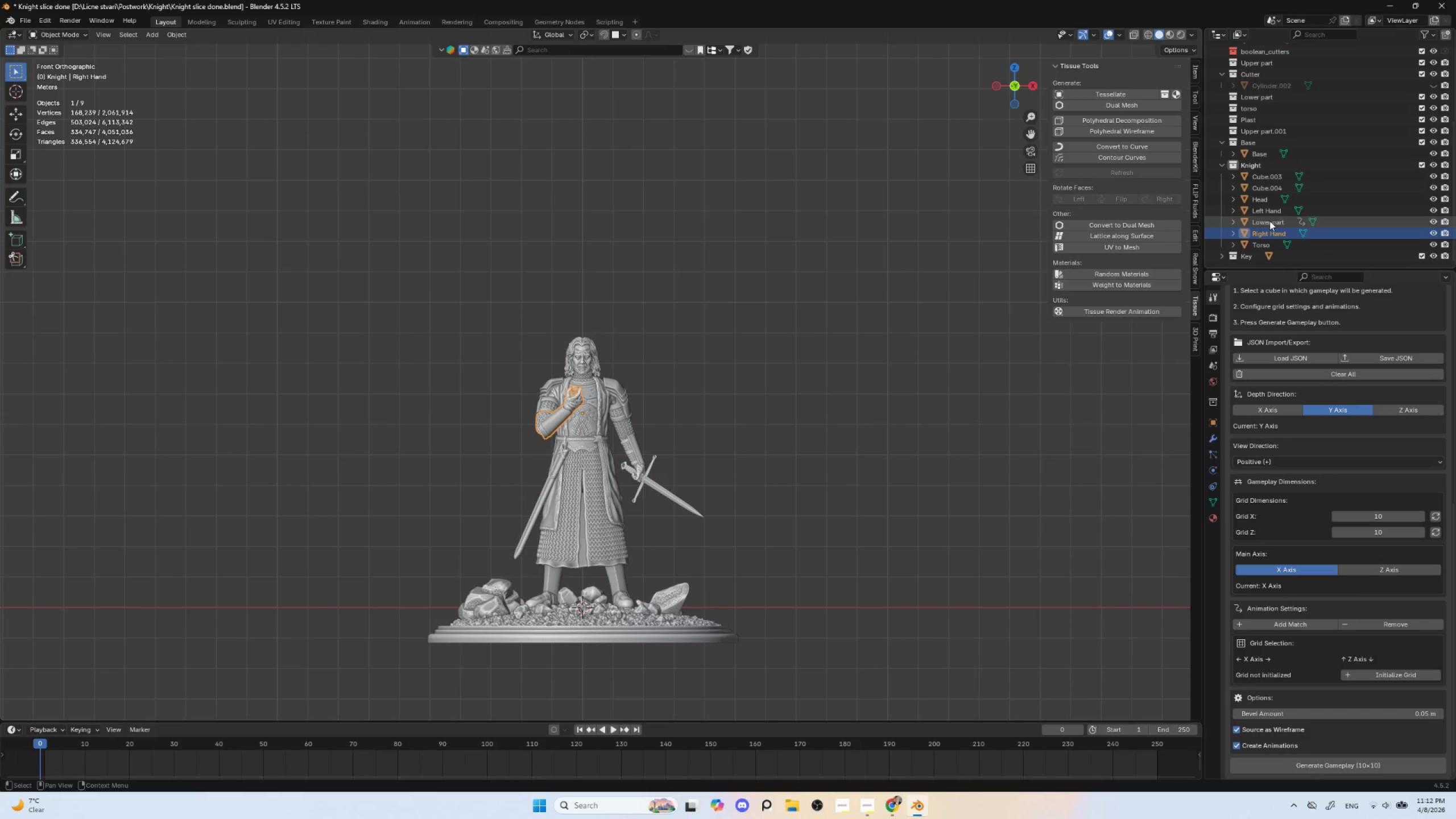 
double_click([1276, 222])
 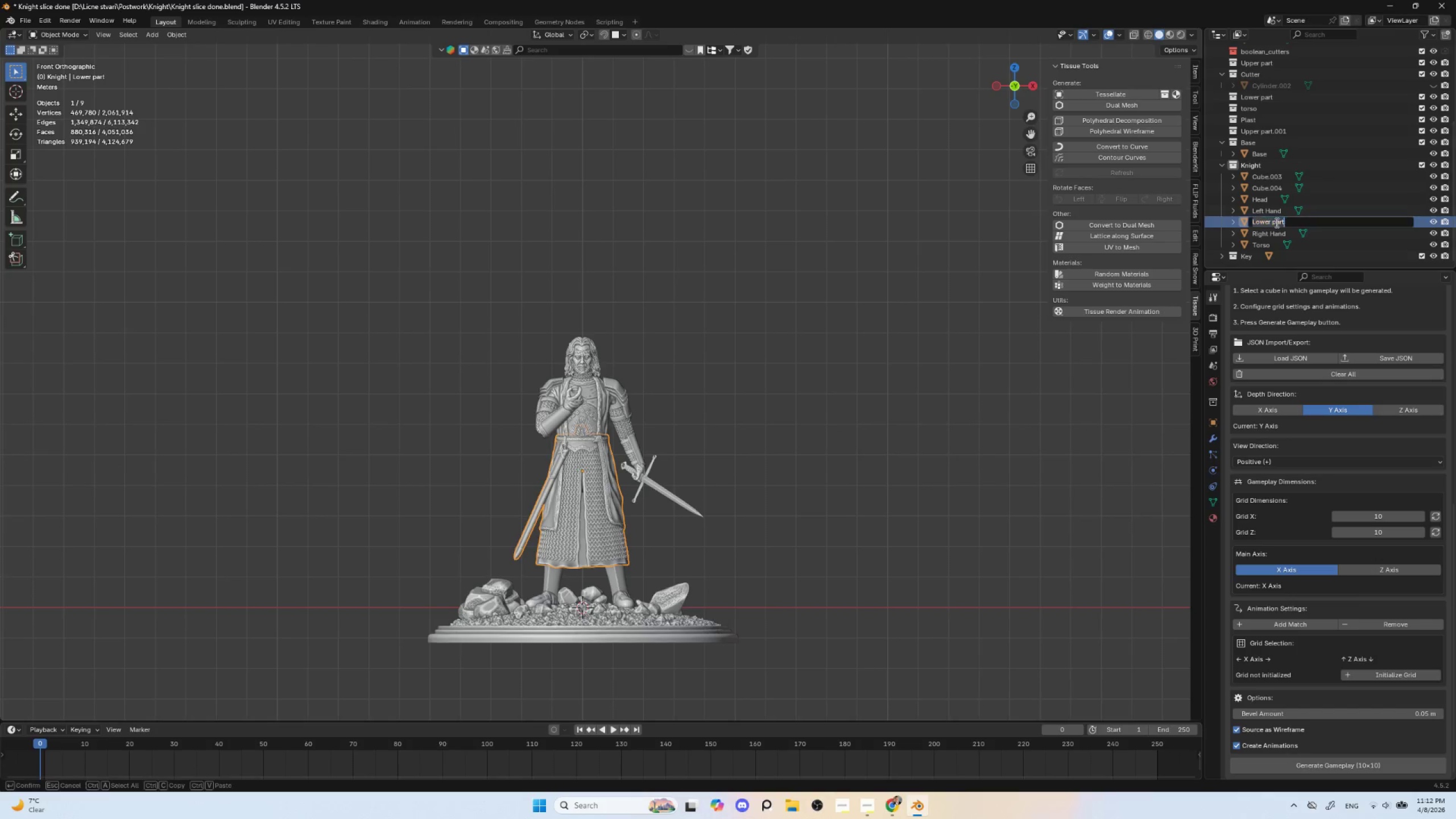 
triple_click([1276, 222])
 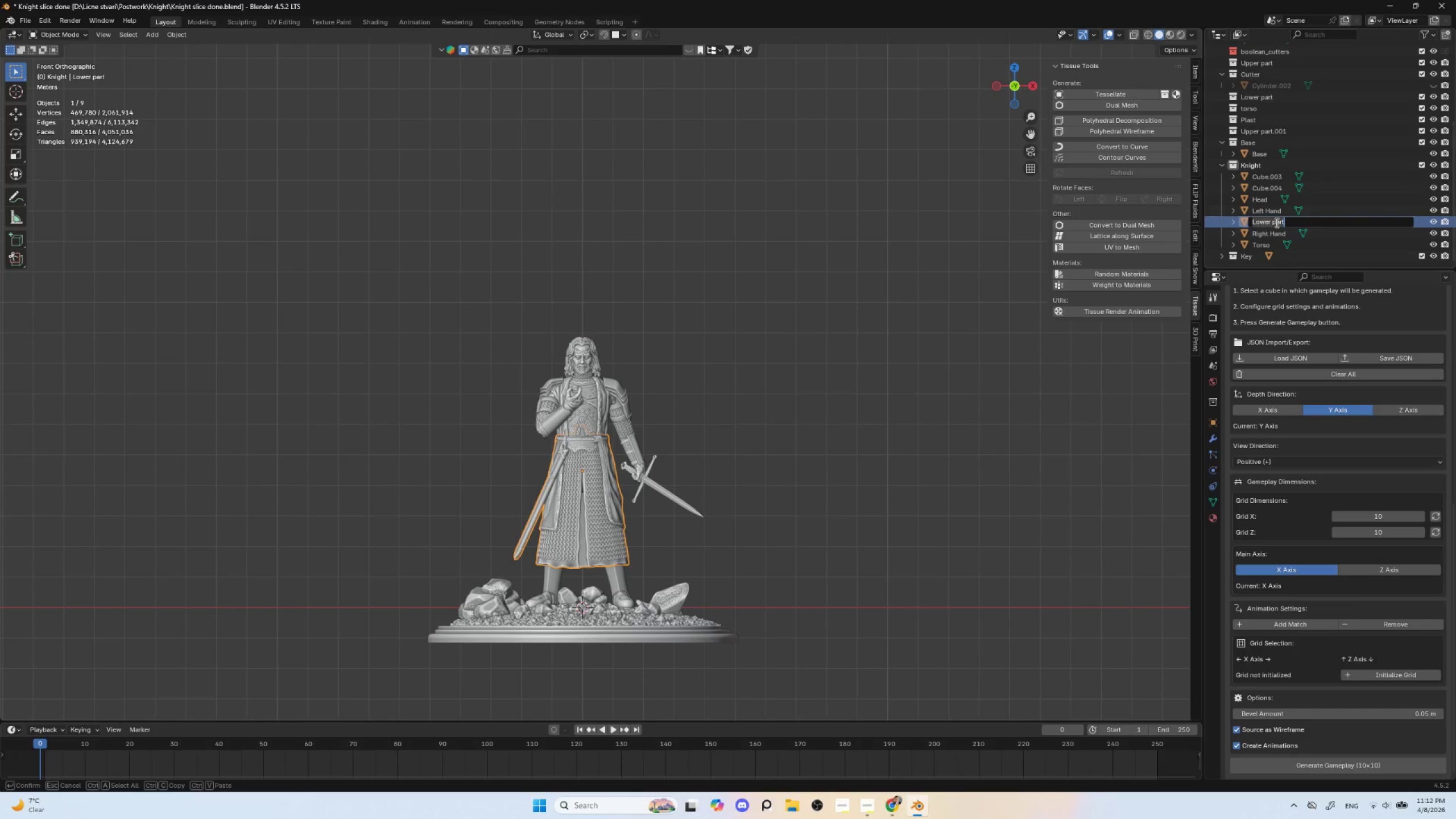 
left_click([1276, 222])
 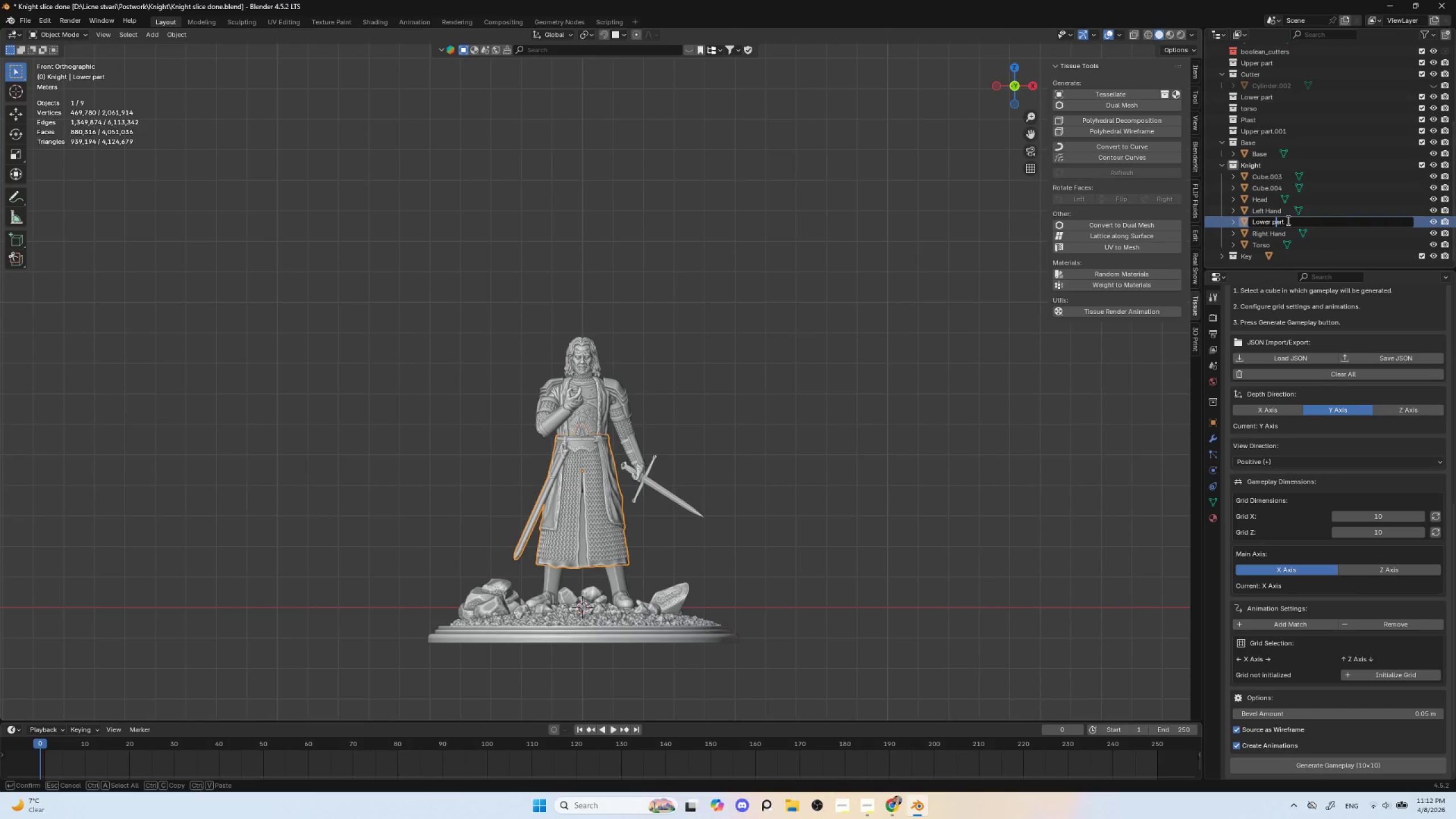 
key(Backspace)
 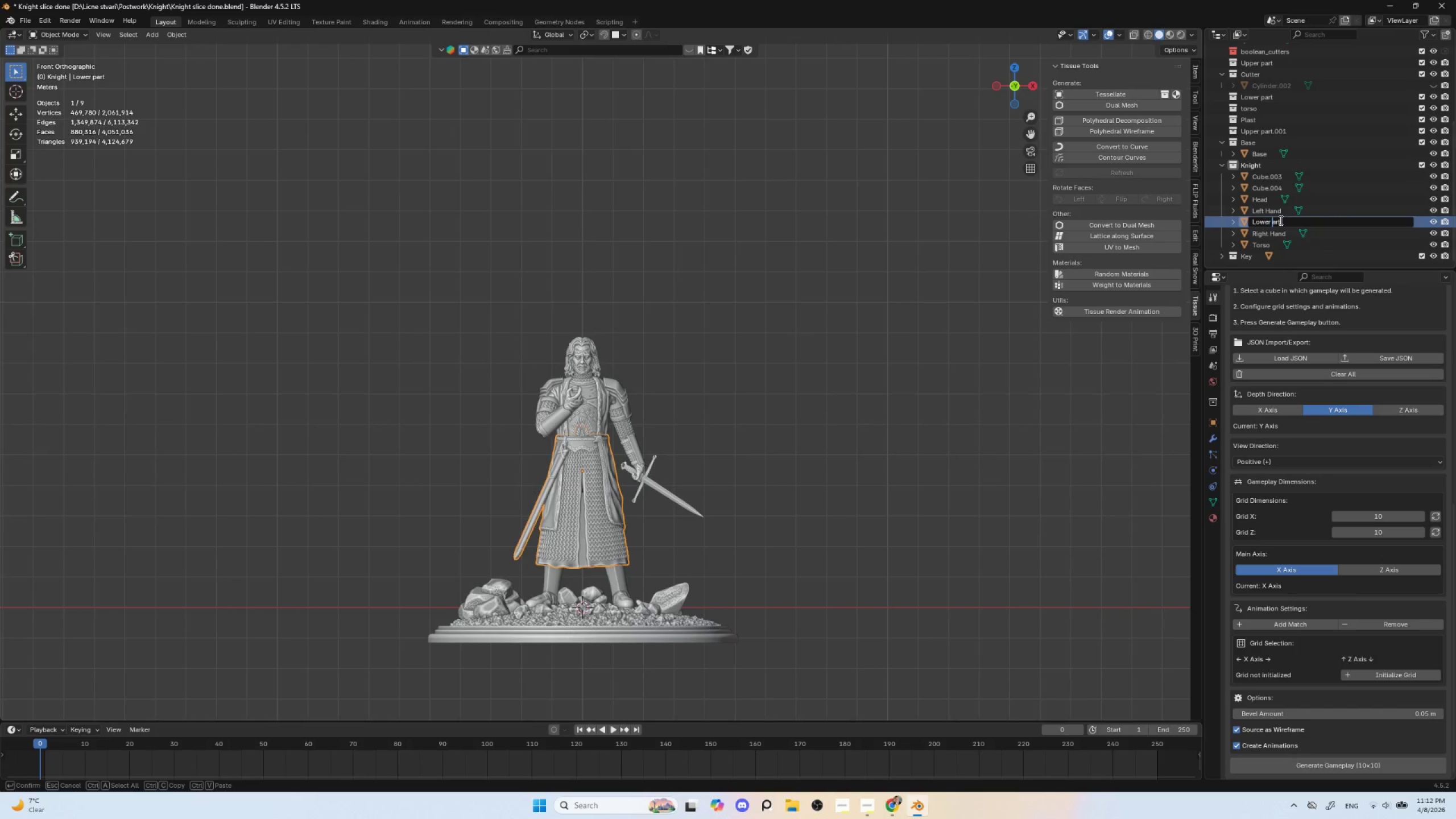 
key(Shift+P)
 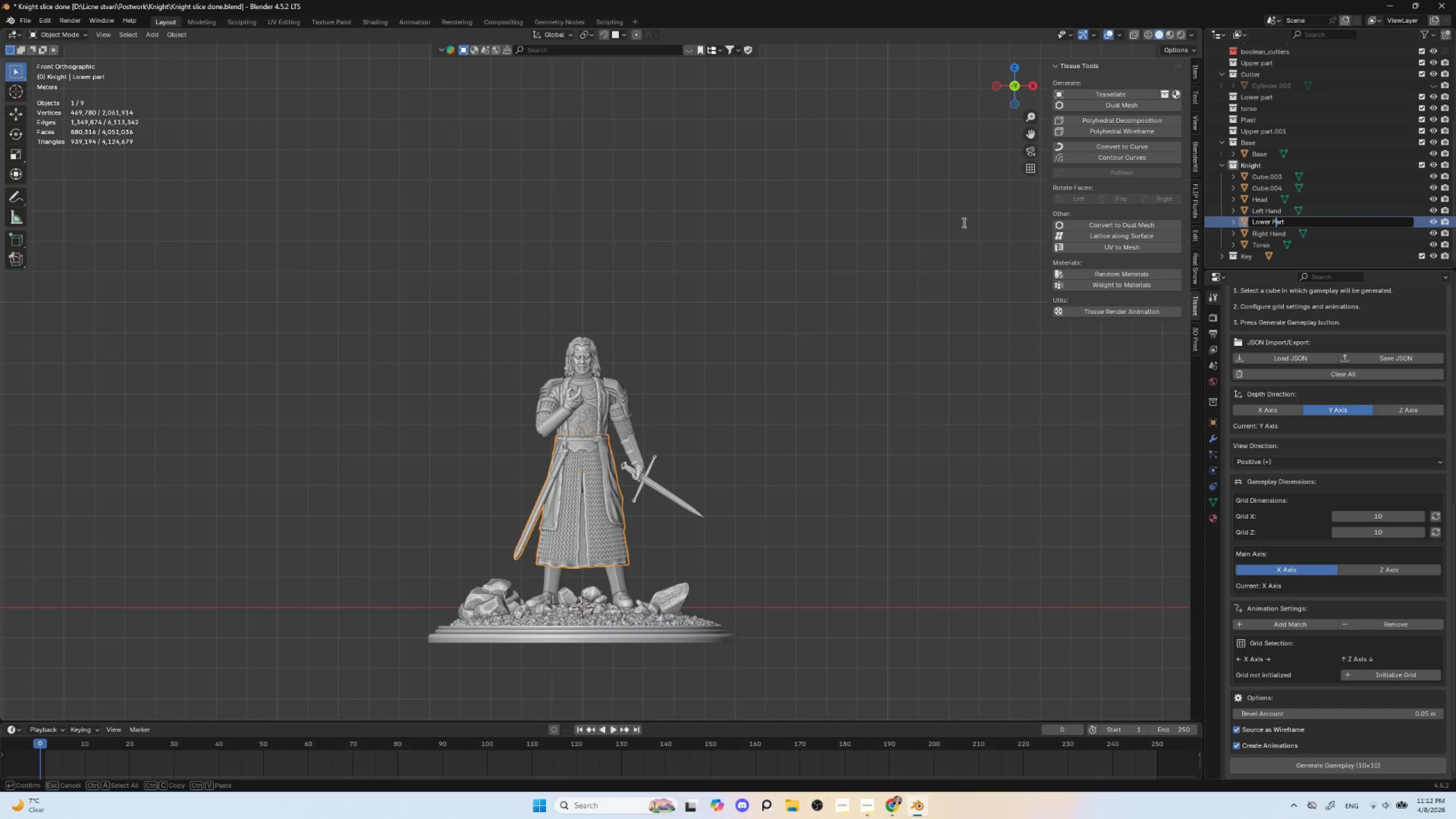 
left_click([963, 222])
 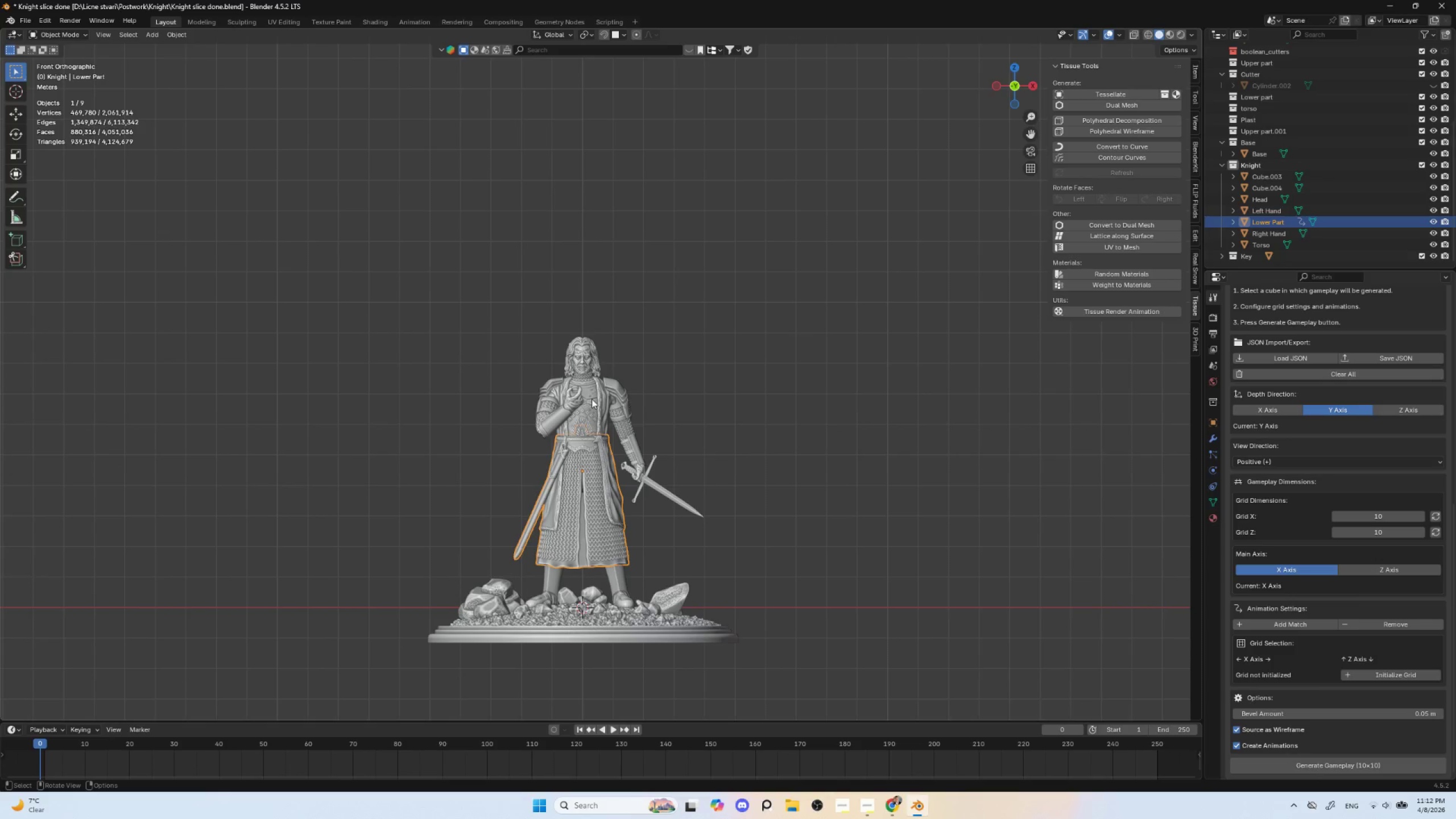 
left_click([605, 390])
 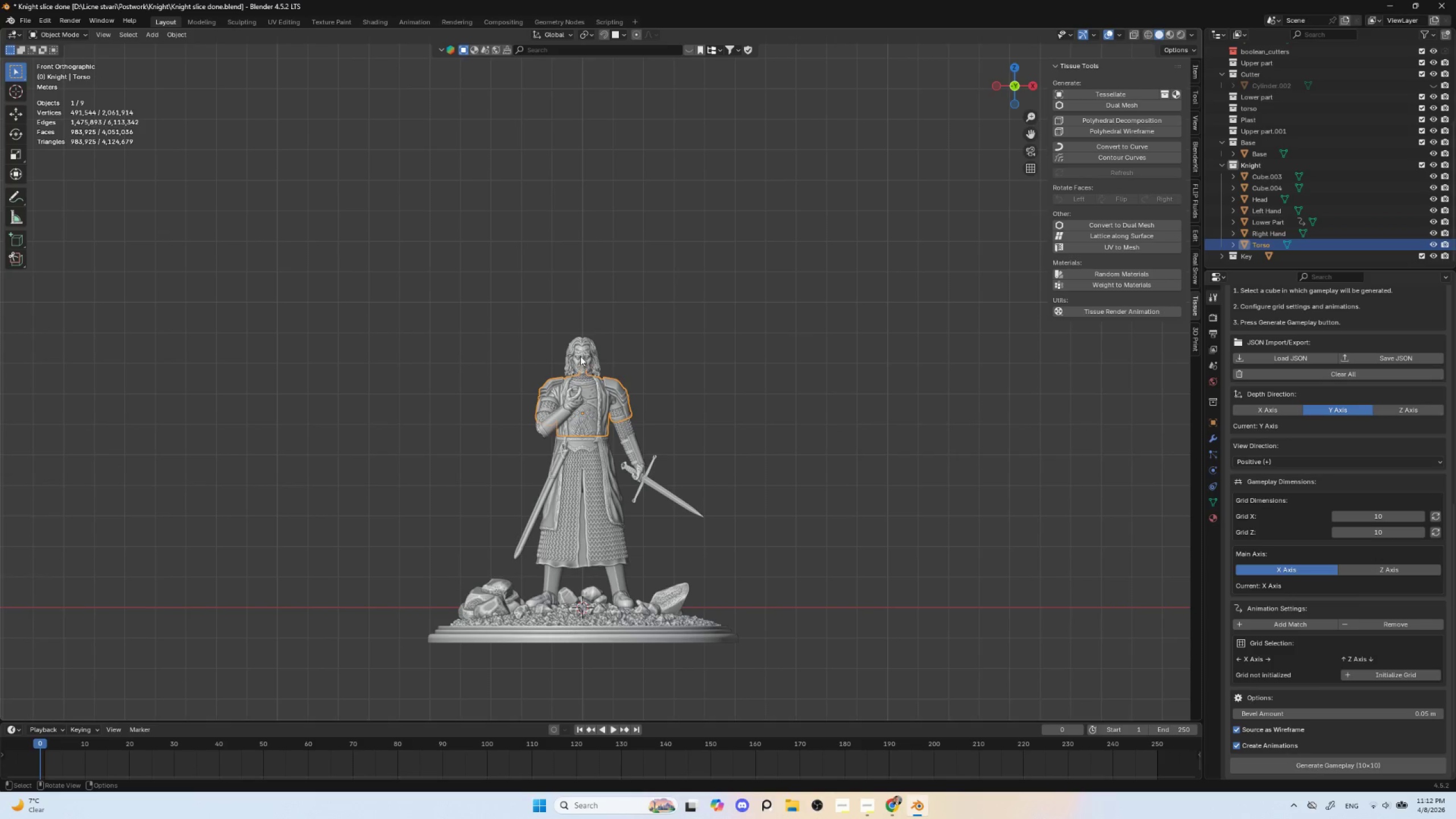 
left_click([580, 355])
 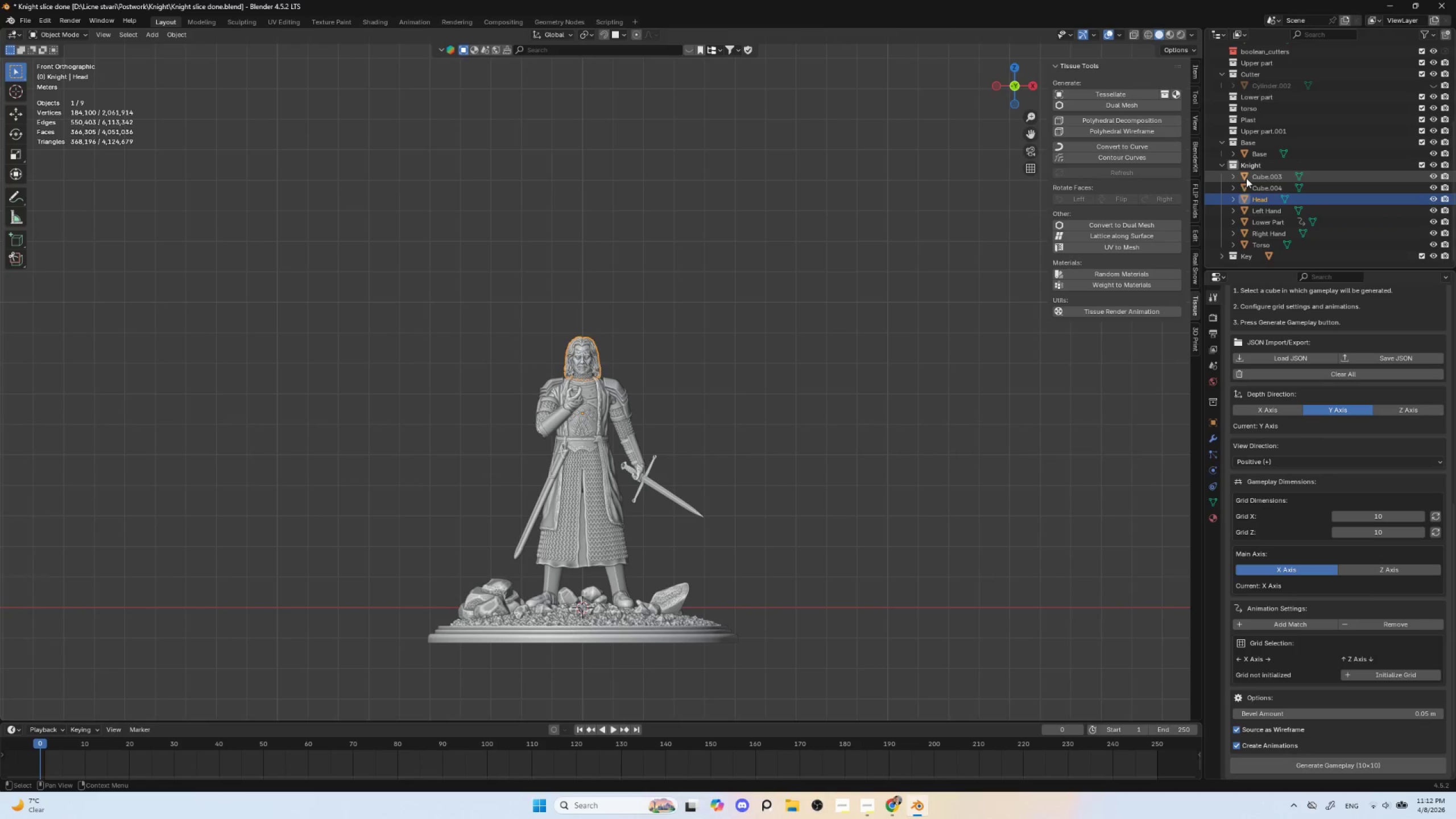 
left_click([1261, 175])
 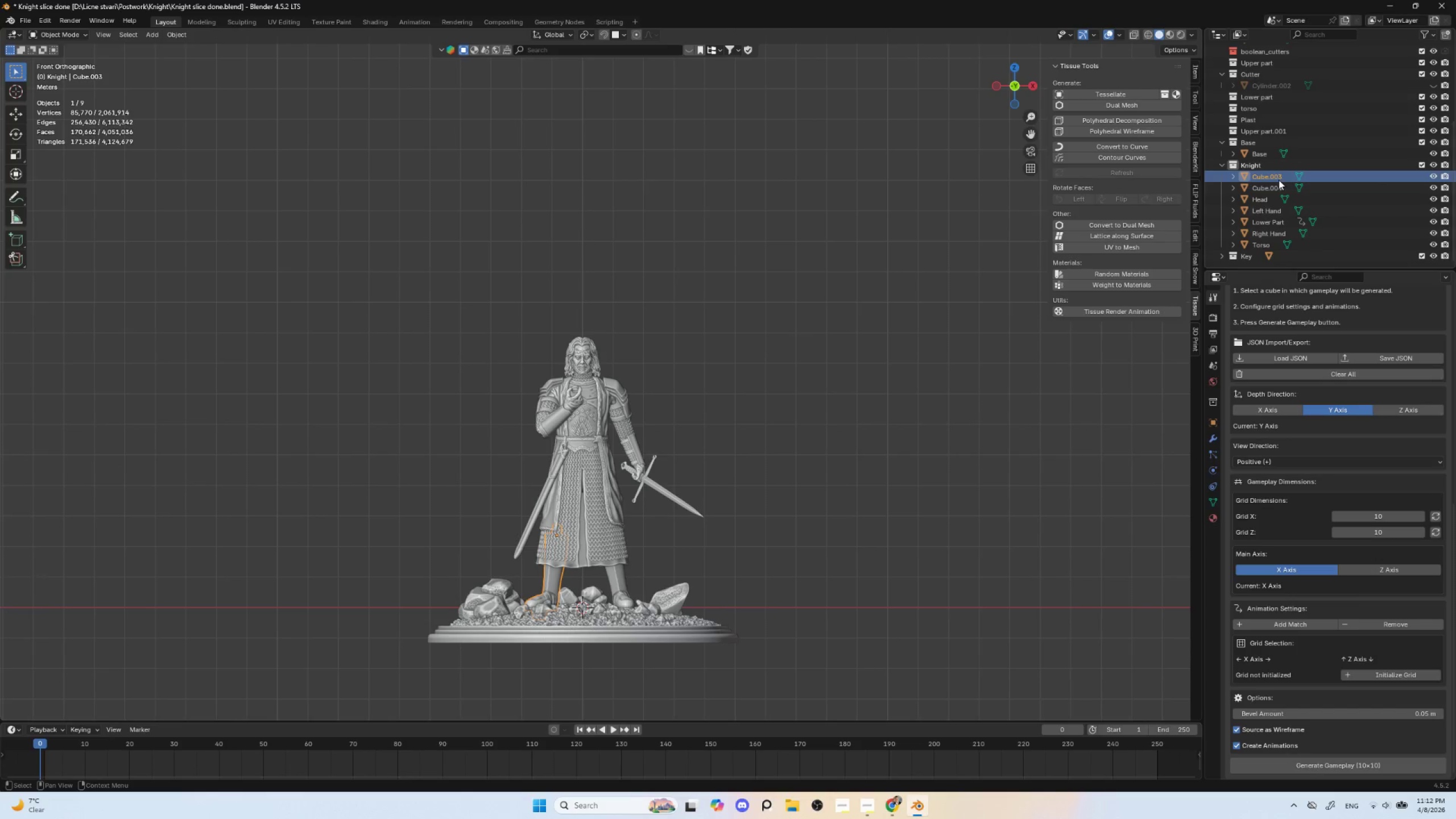 
double_click([1279, 180])
 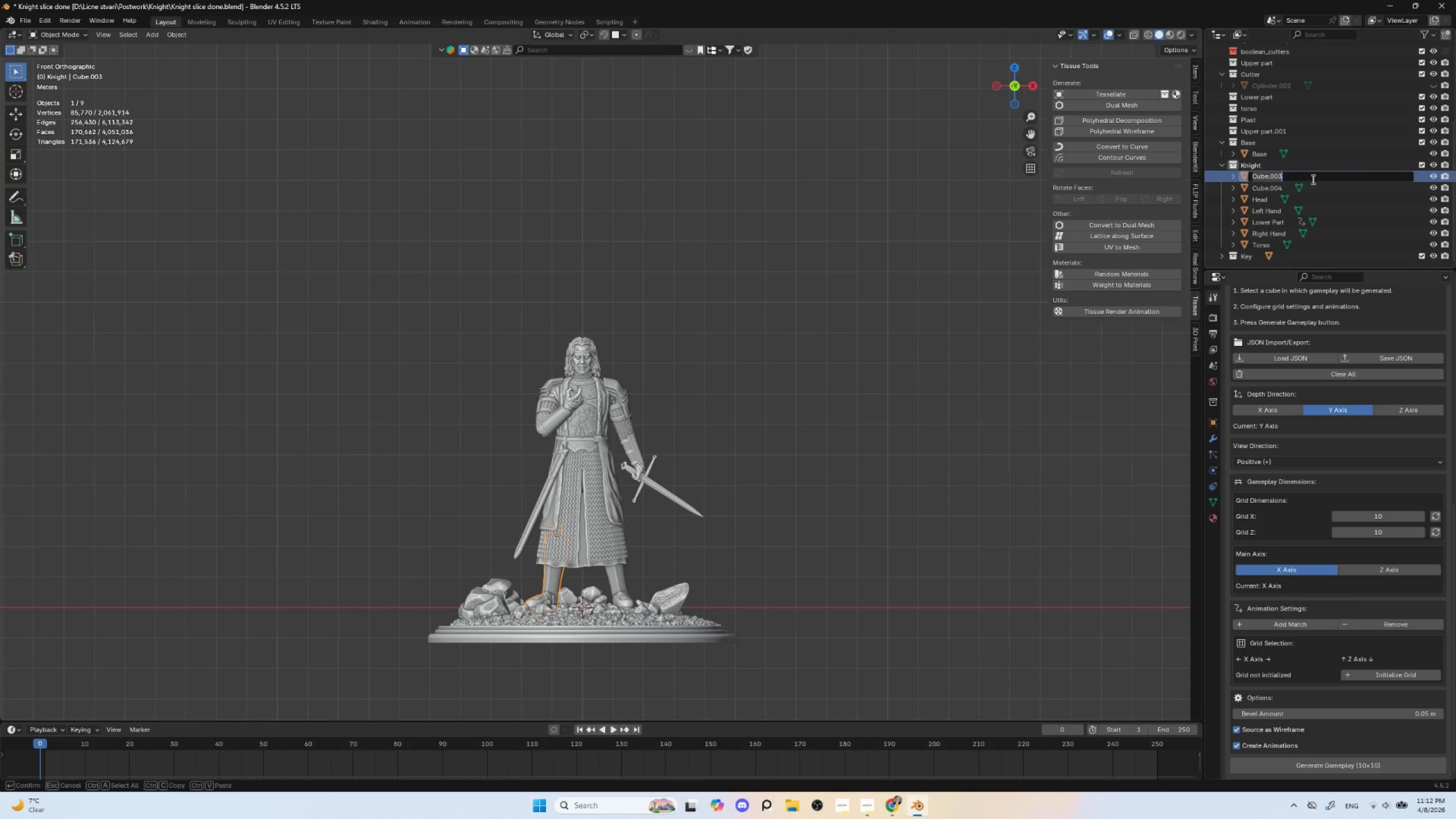 
type(Right )
 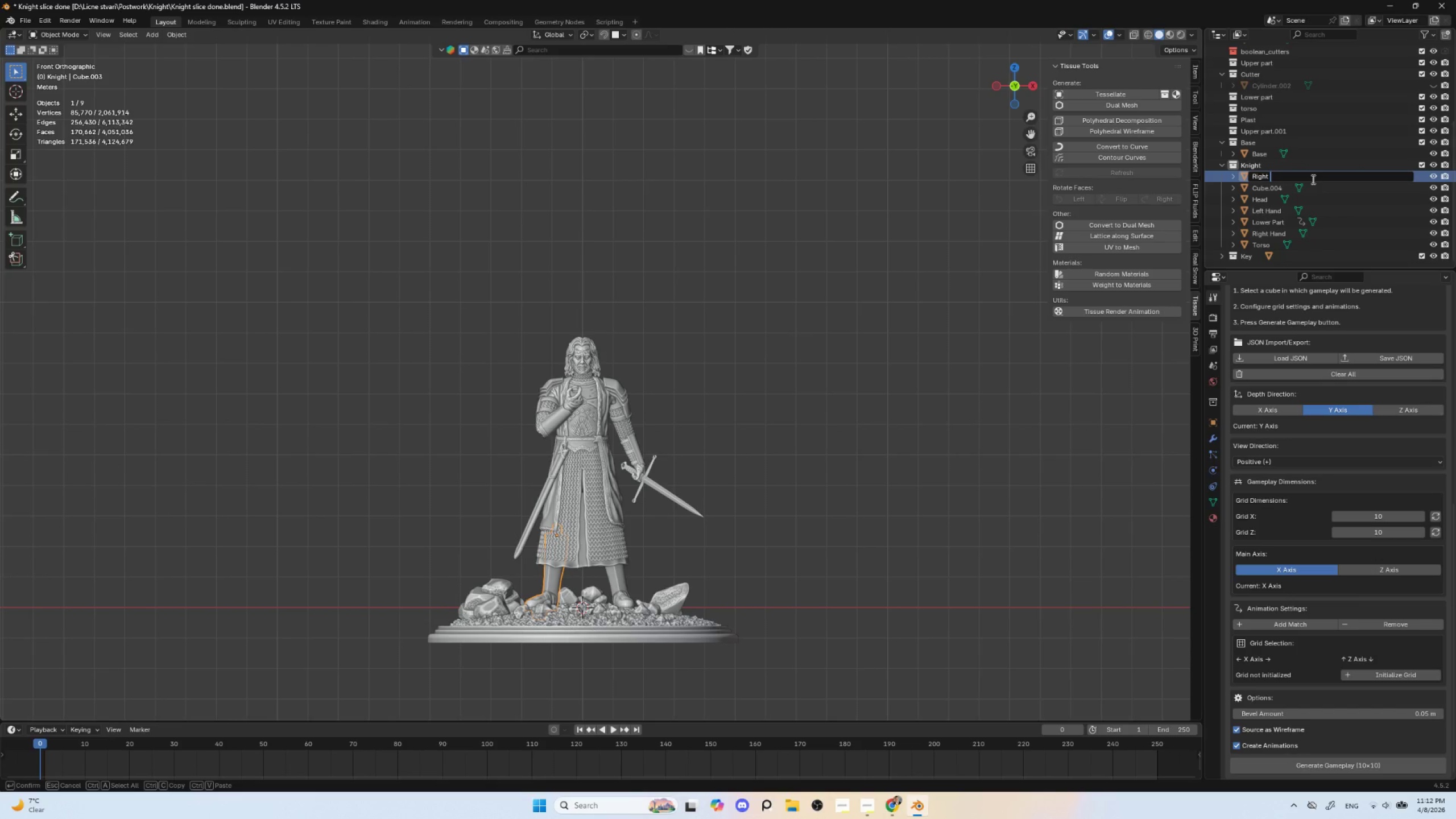 
hold_key(key=ShiftLeft, duration=1.5)
 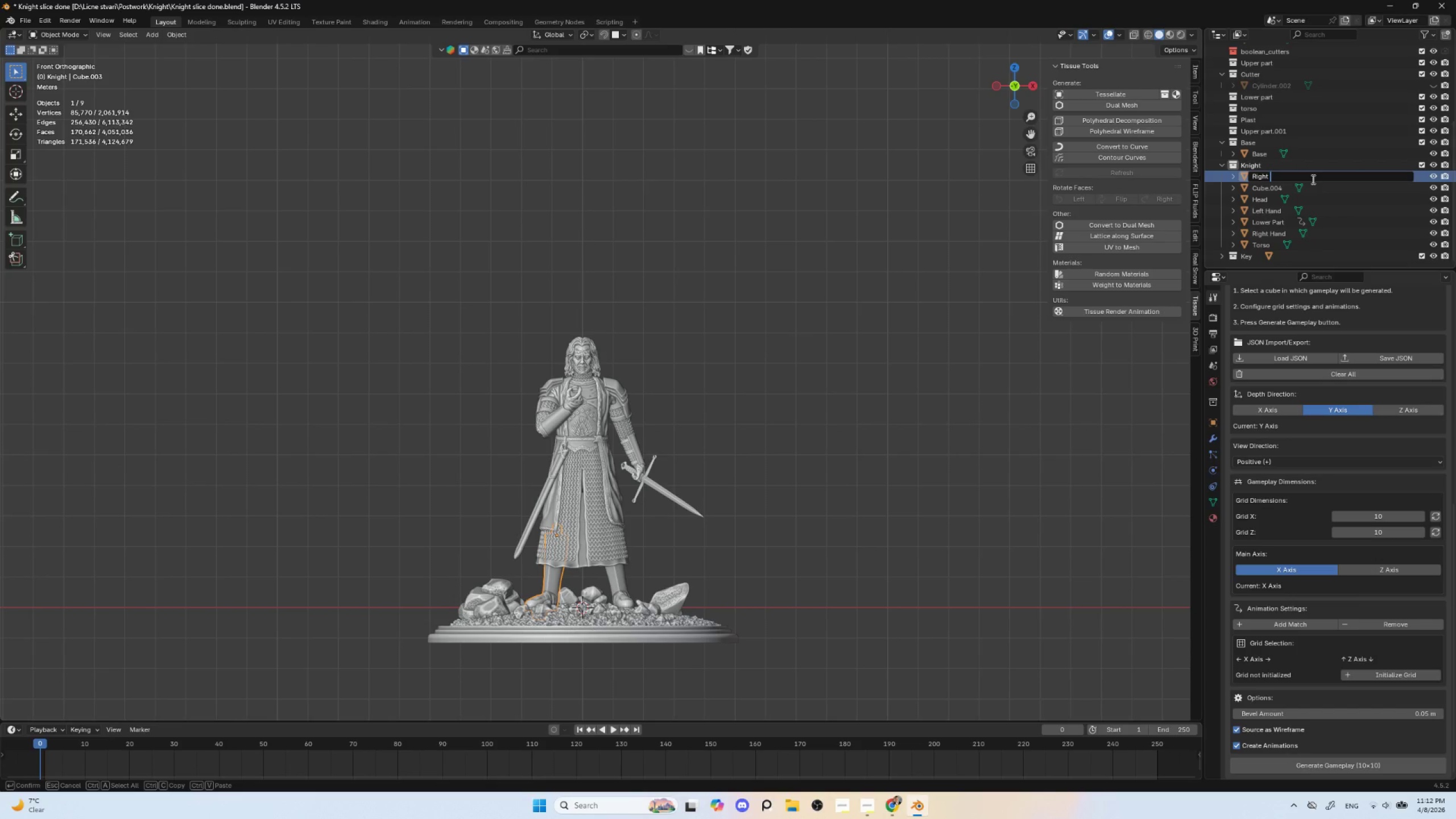 
type(Leg)
 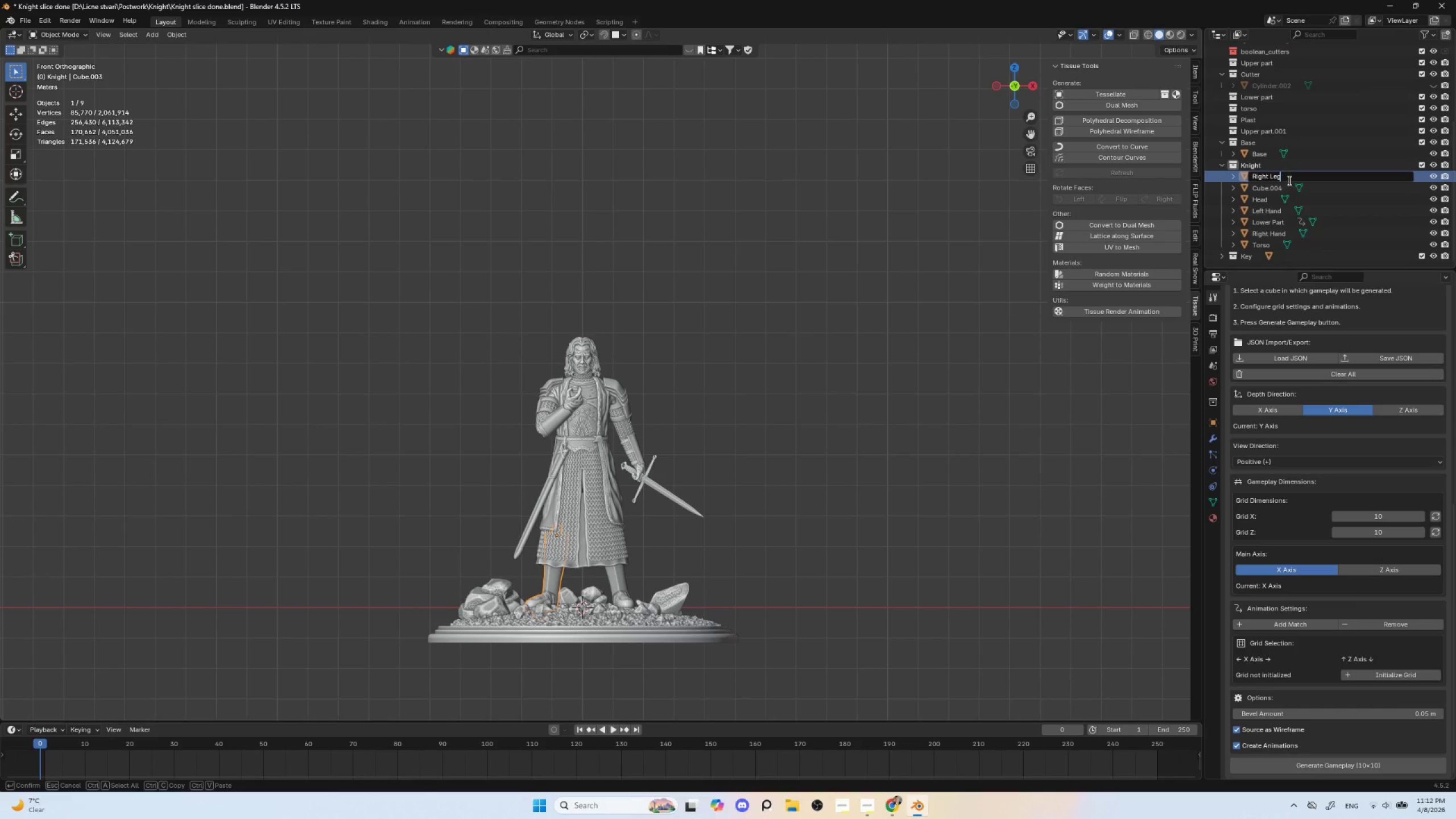 
left_click([838, 430])
 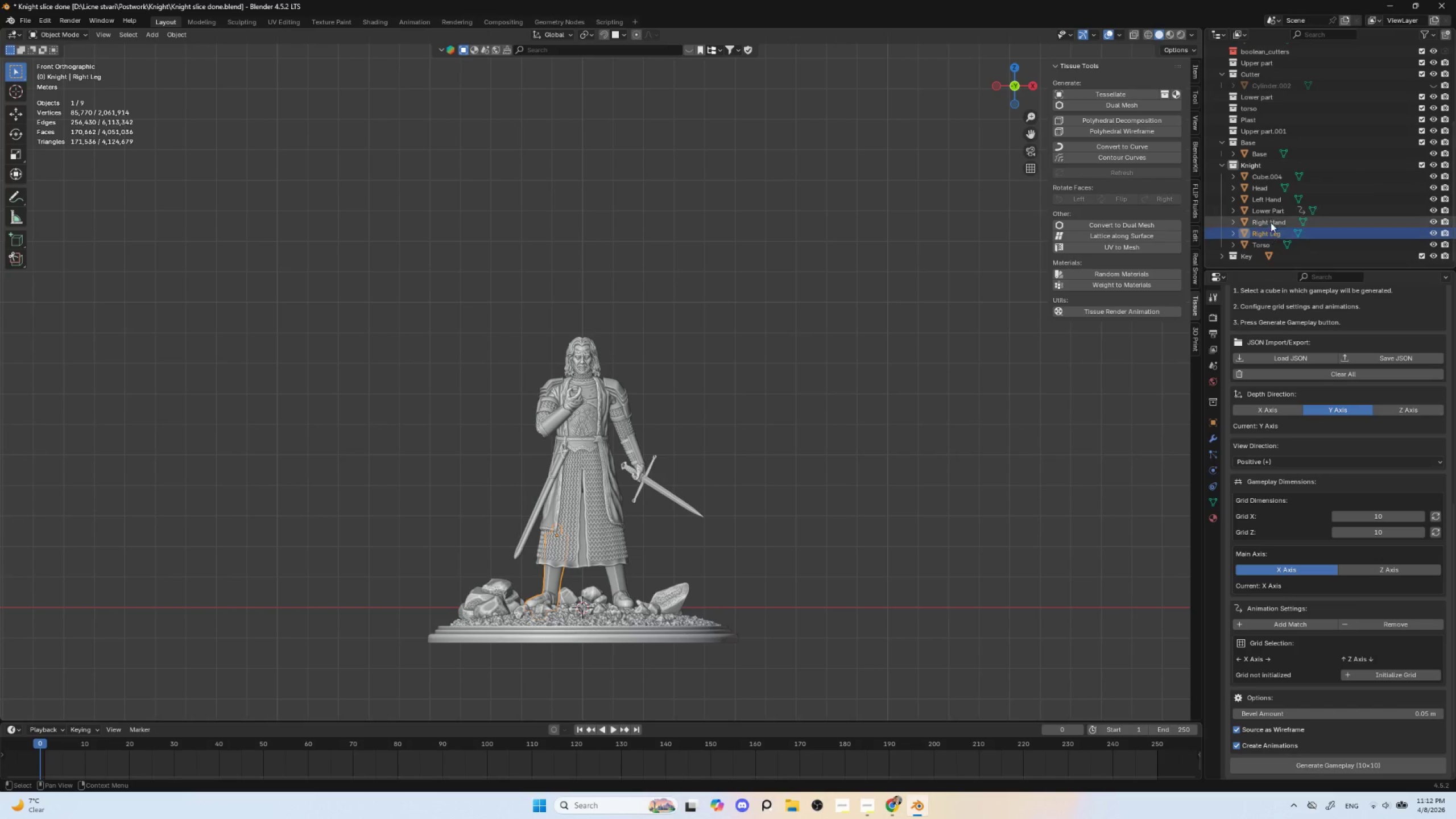 
left_click([1269, 179])
 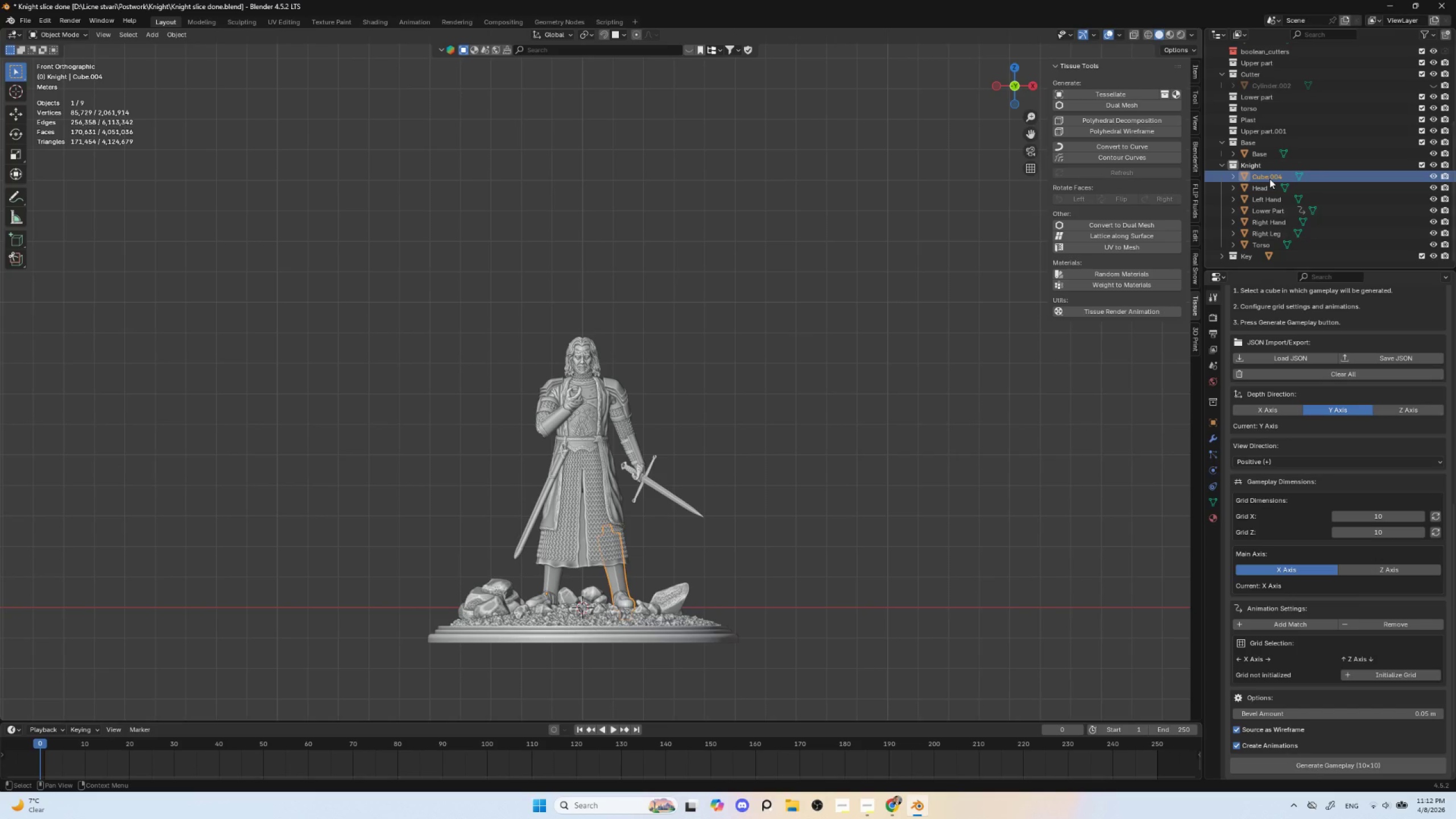 
double_click([1269, 179])
 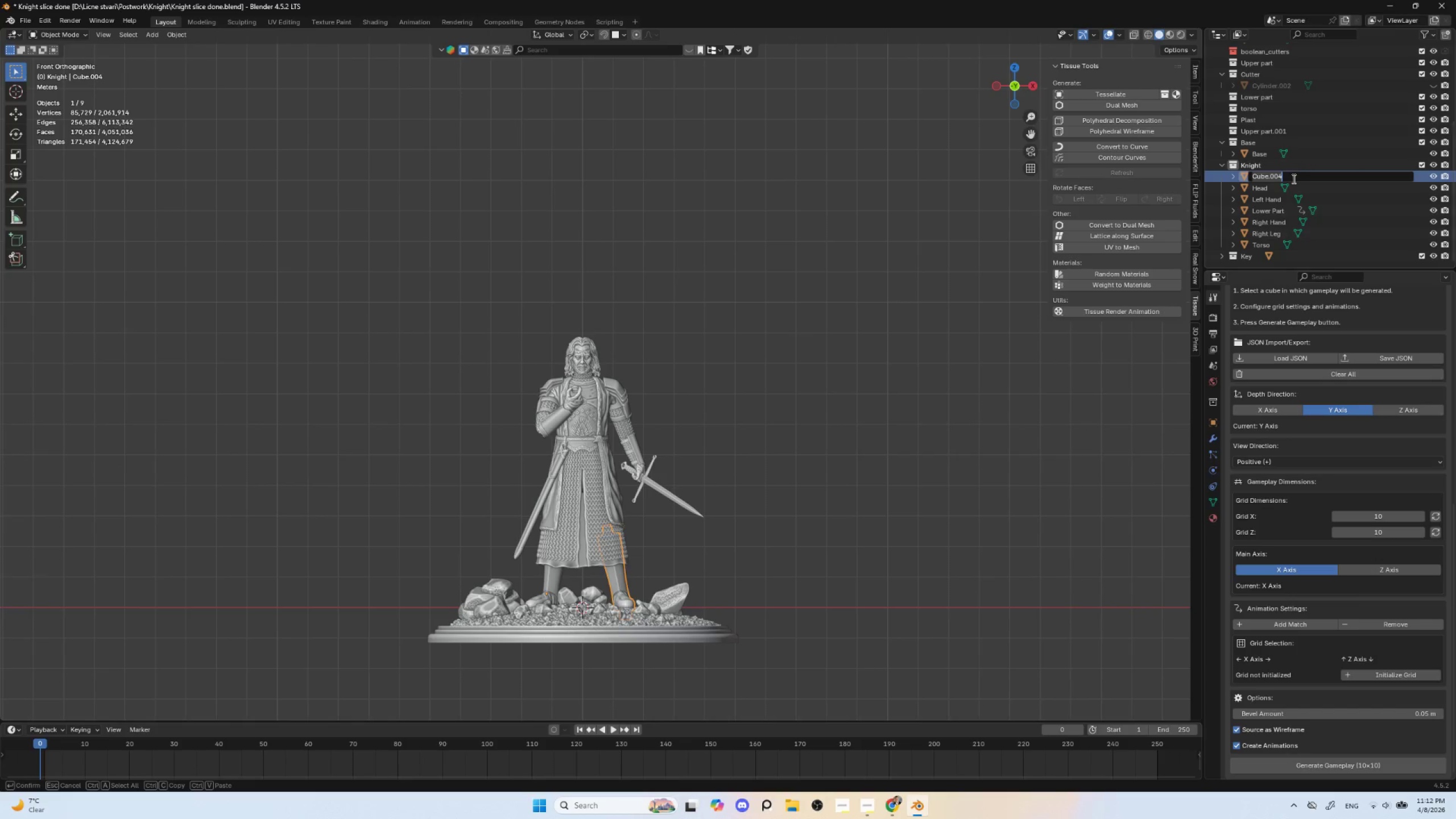 
type(Left Leg)
 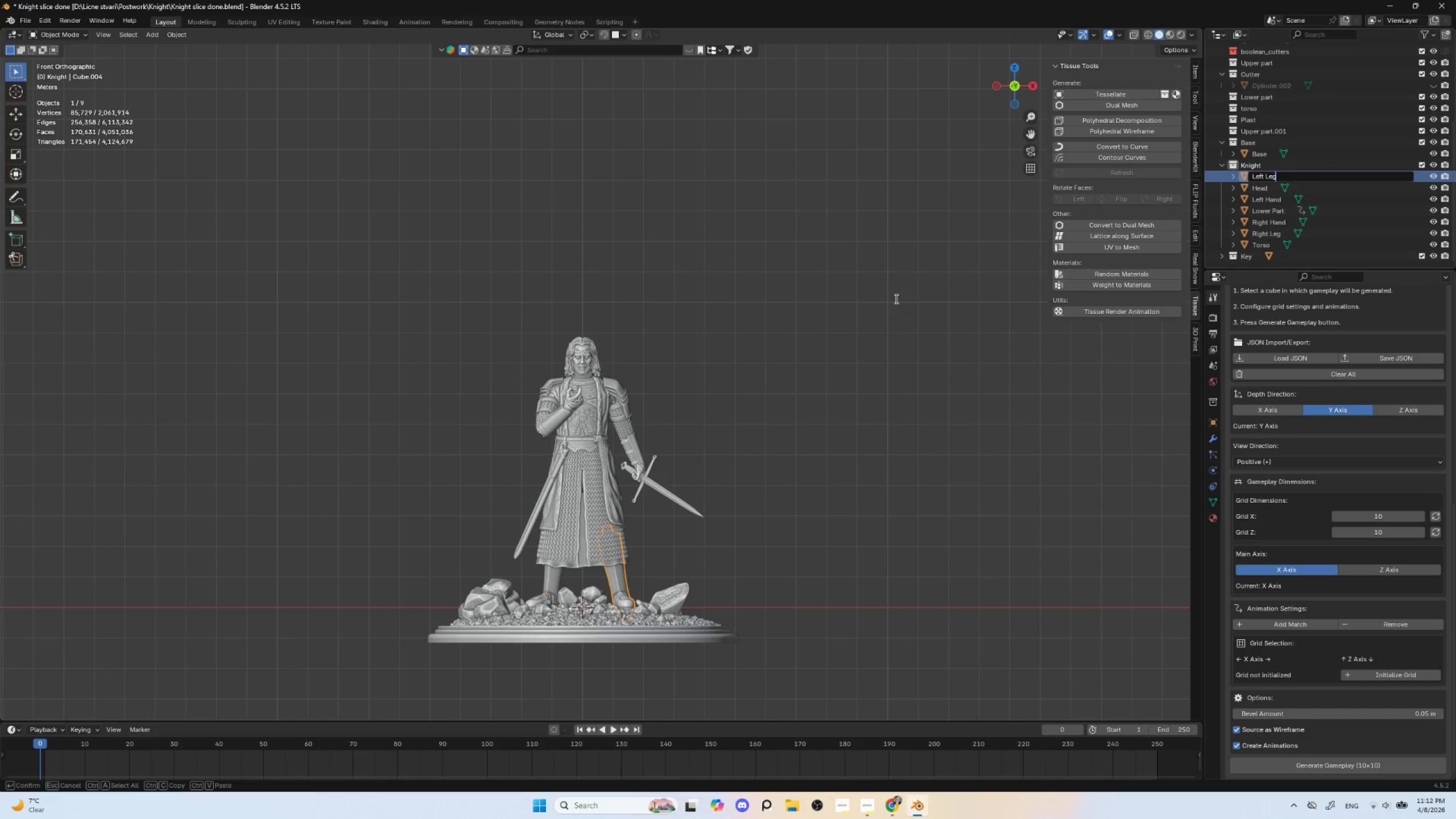 
left_click([895, 299])
 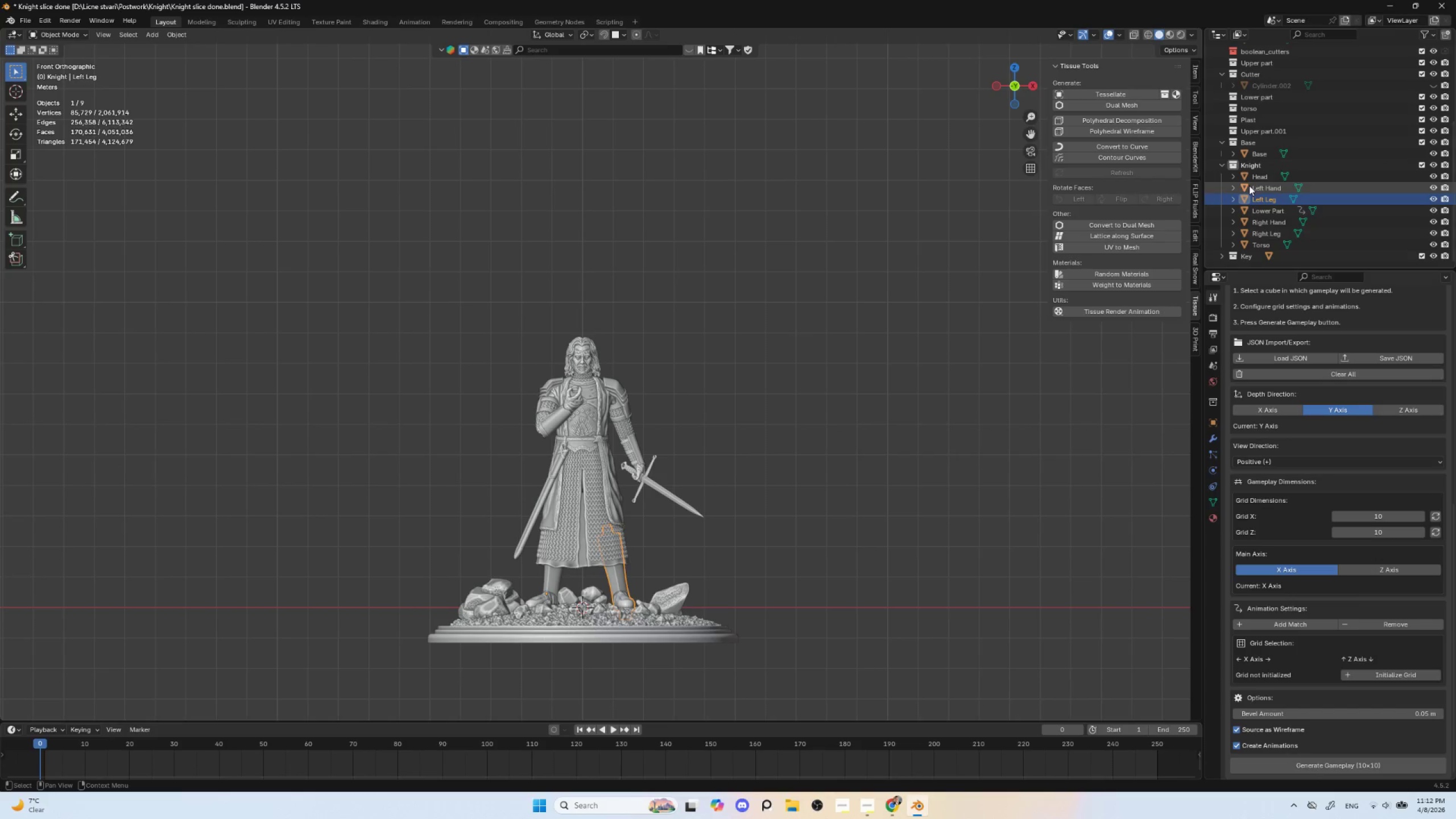 
mouse_move([1228, 164])
 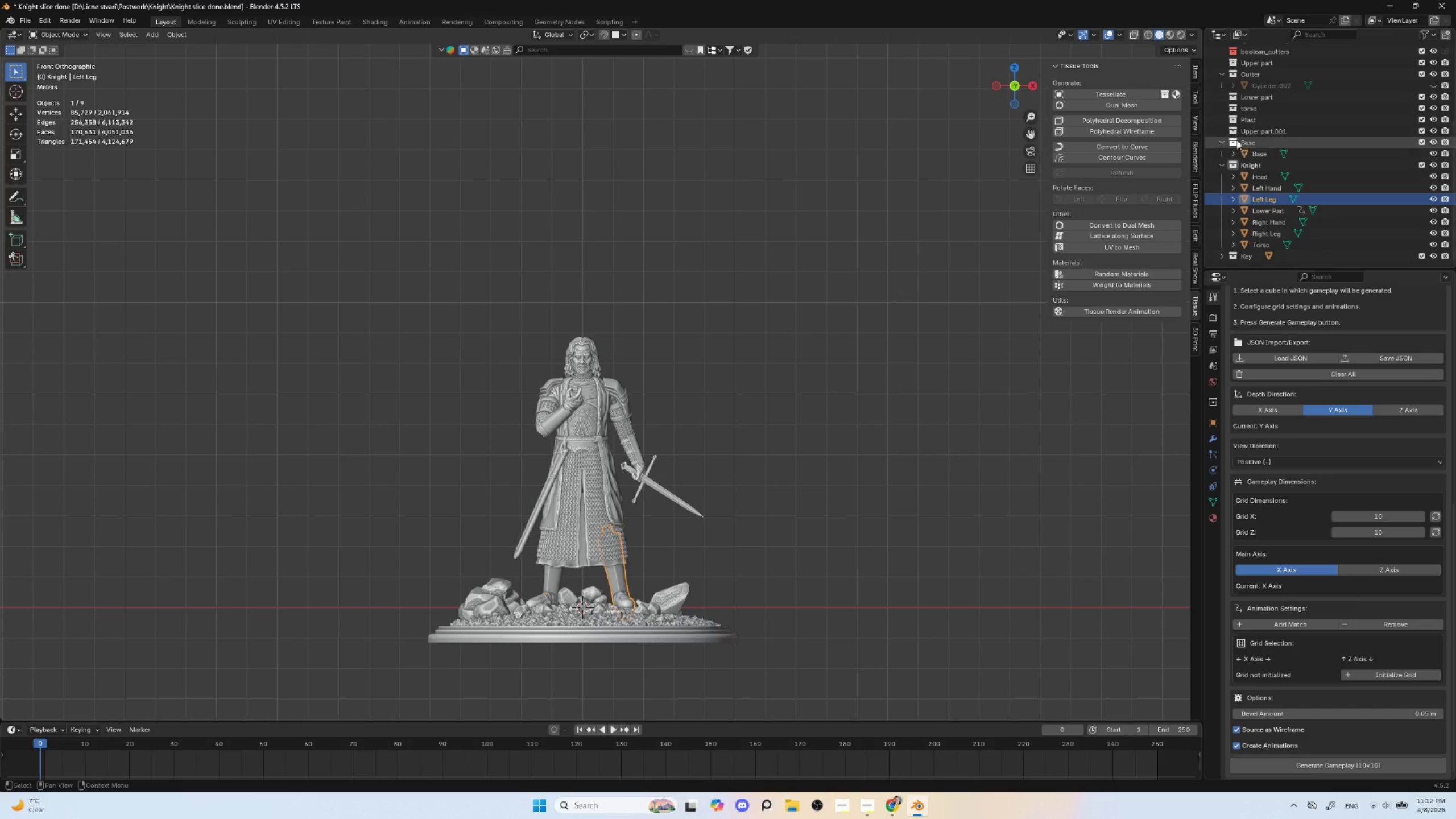 
left_click([1254, 135])
 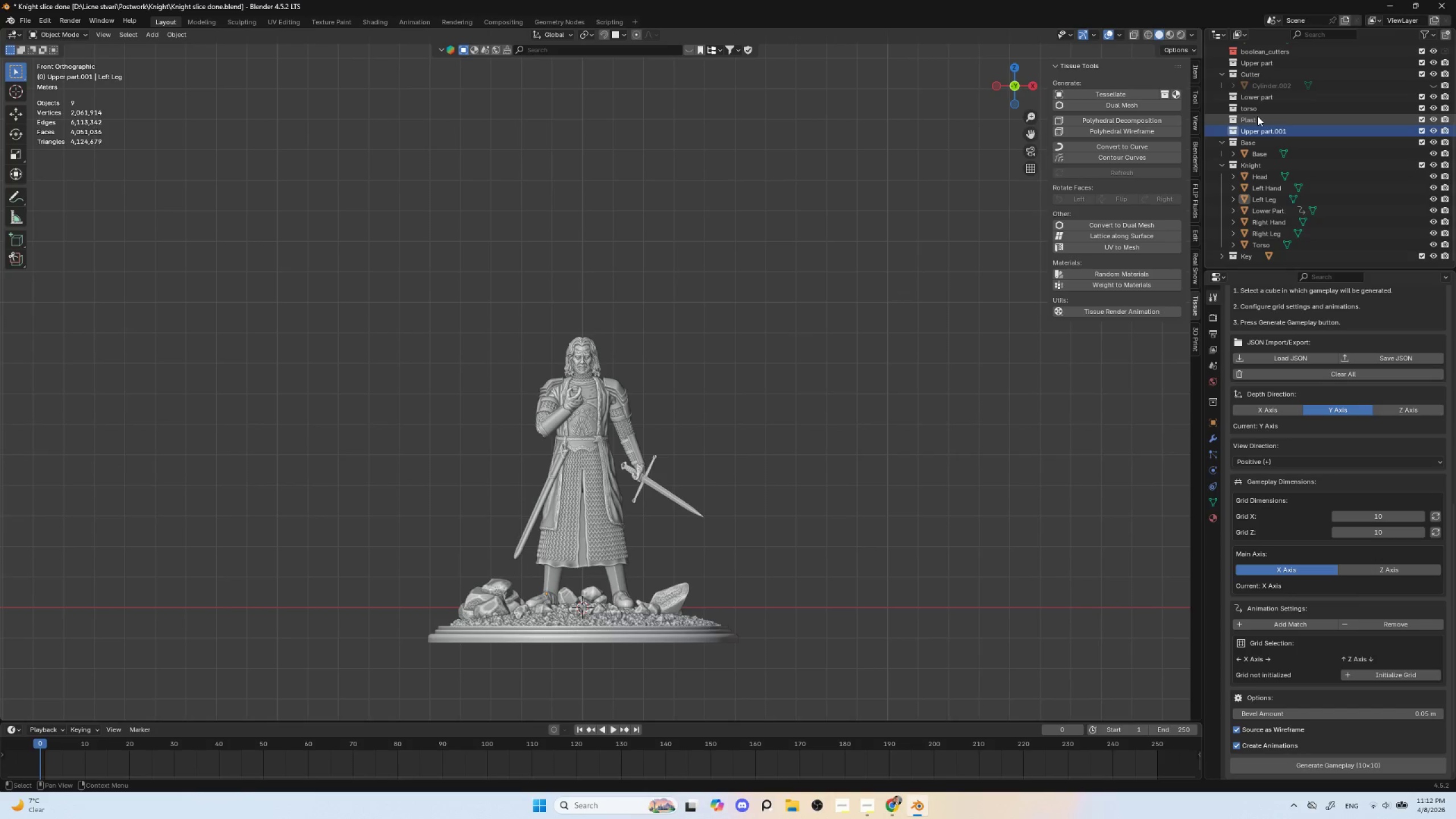 
hold_key(key=ShiftLeft, duration=1.5)
left_click([1259, 101])
 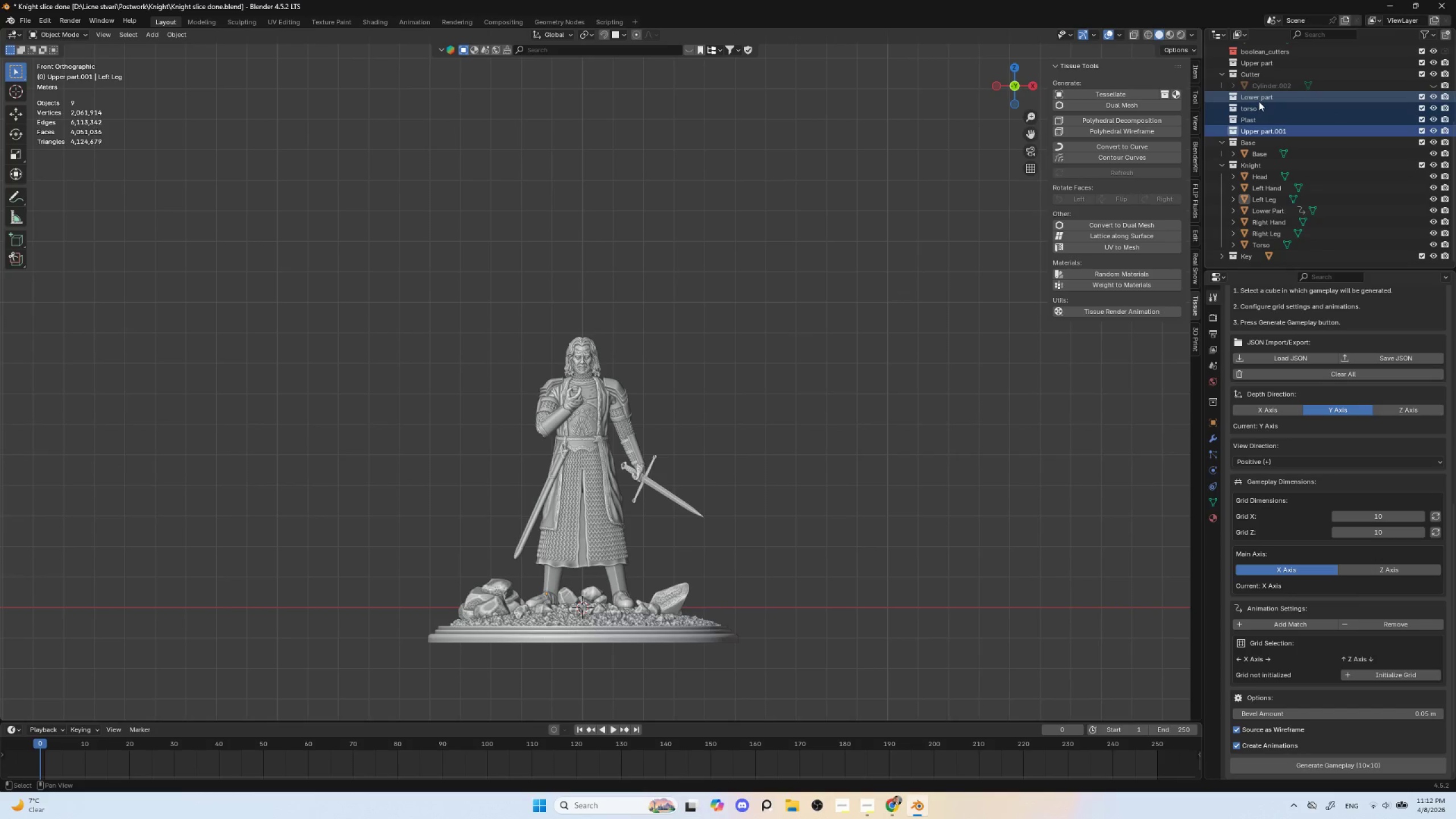 
hold_key(key=ShiftLeft, duration=0.39)
 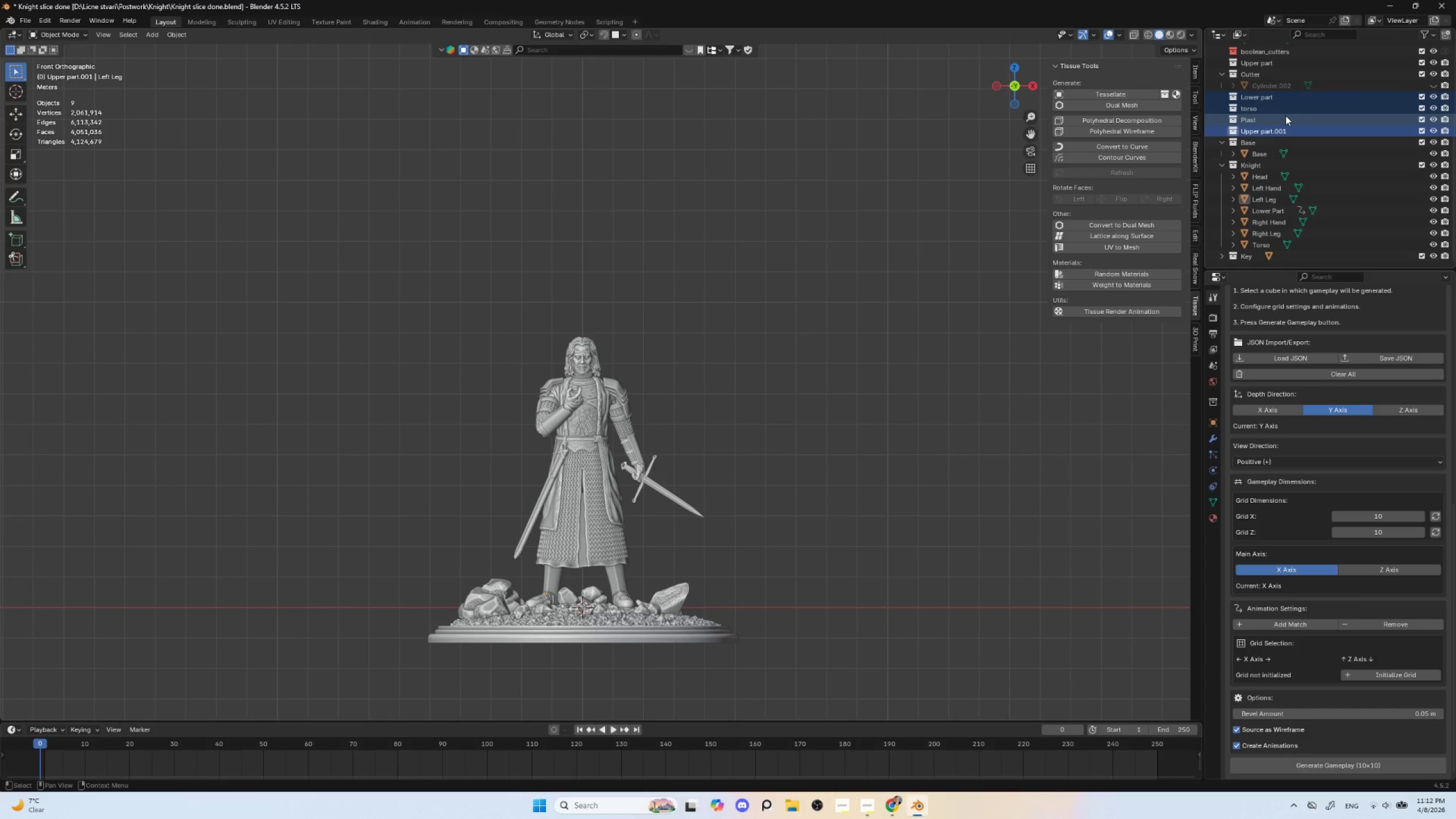 
key(Delete)
 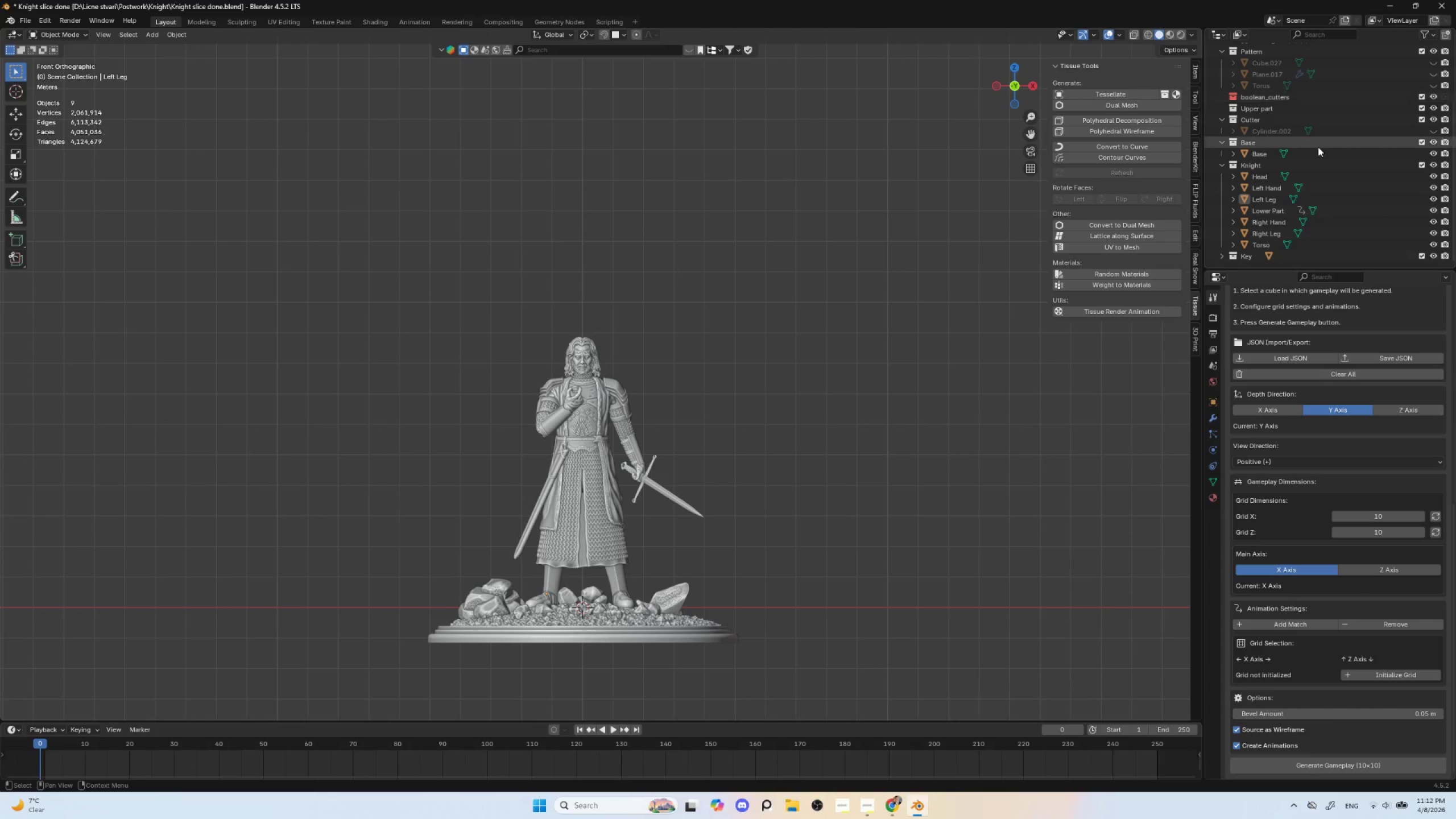 
scroll: coordinate [1312, 154], scroll_direction: up, amount: 9.0
 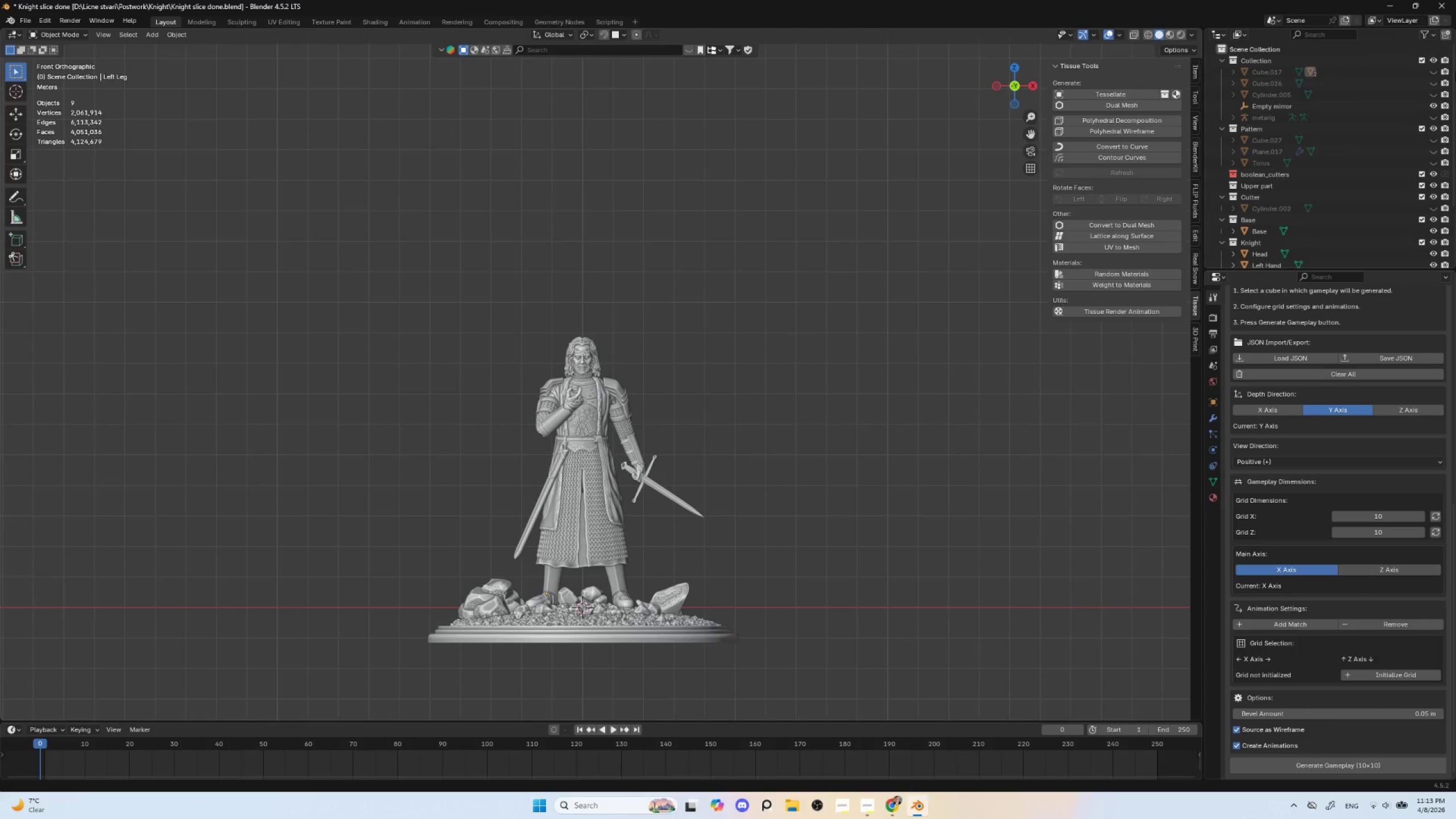 
left_click([1434, 72])
 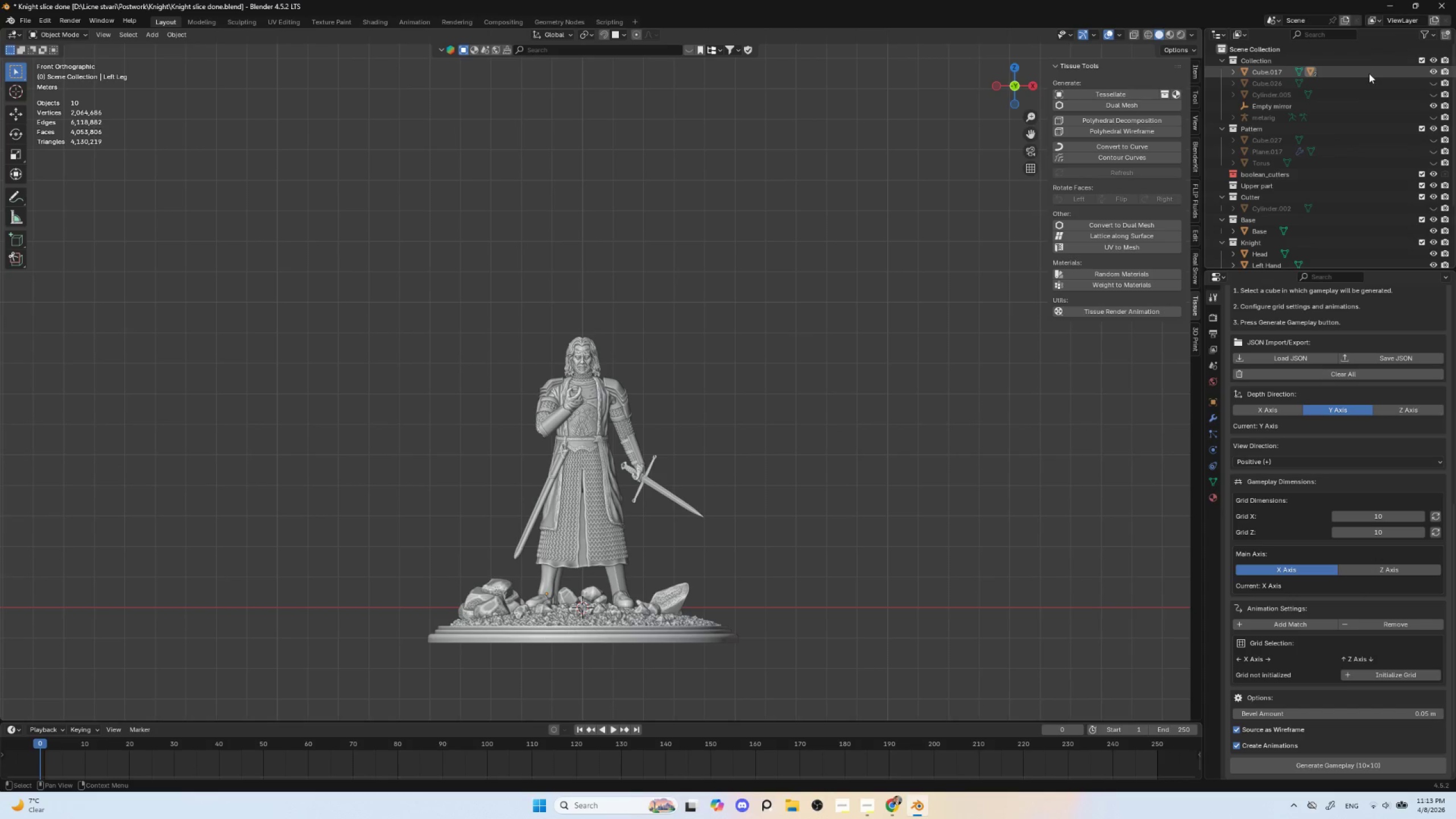 
left_click([1369, 73])
 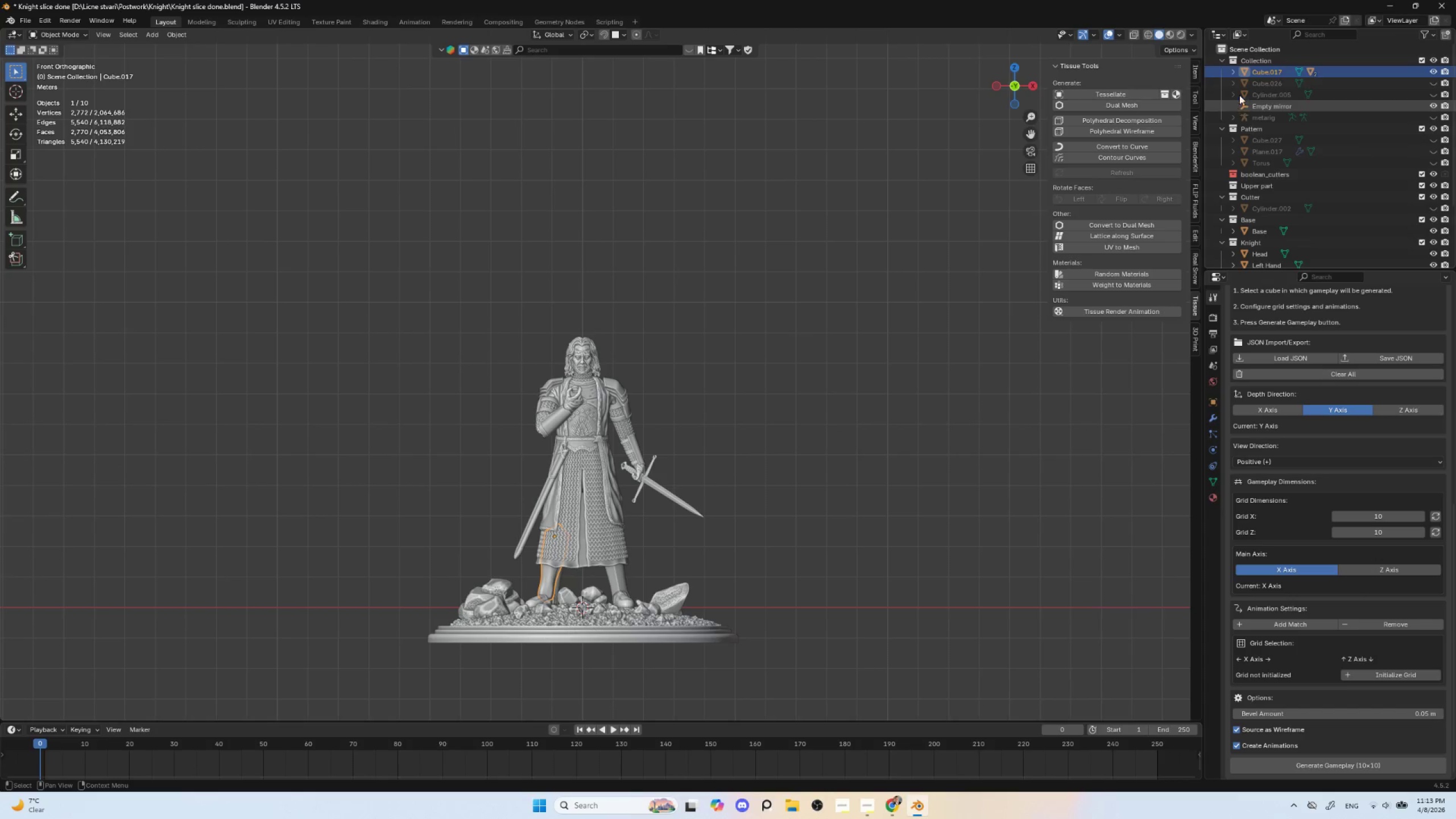 
scroll: coordinate [822, 361], scroll_direction: down, amount: 4.0
 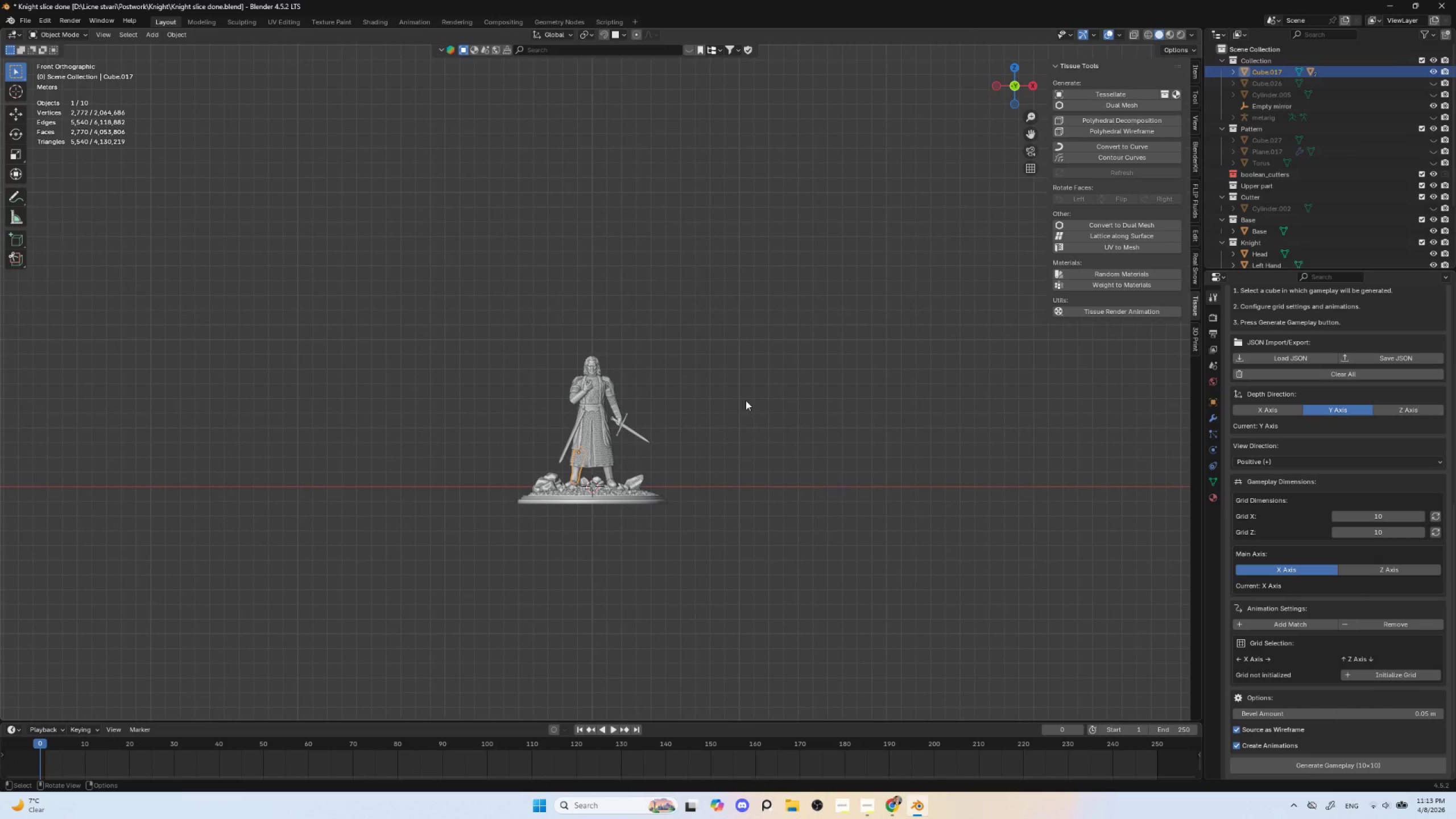 
scroll: coordinate [746, 400], scroll_direction: up, amount: 3.0
 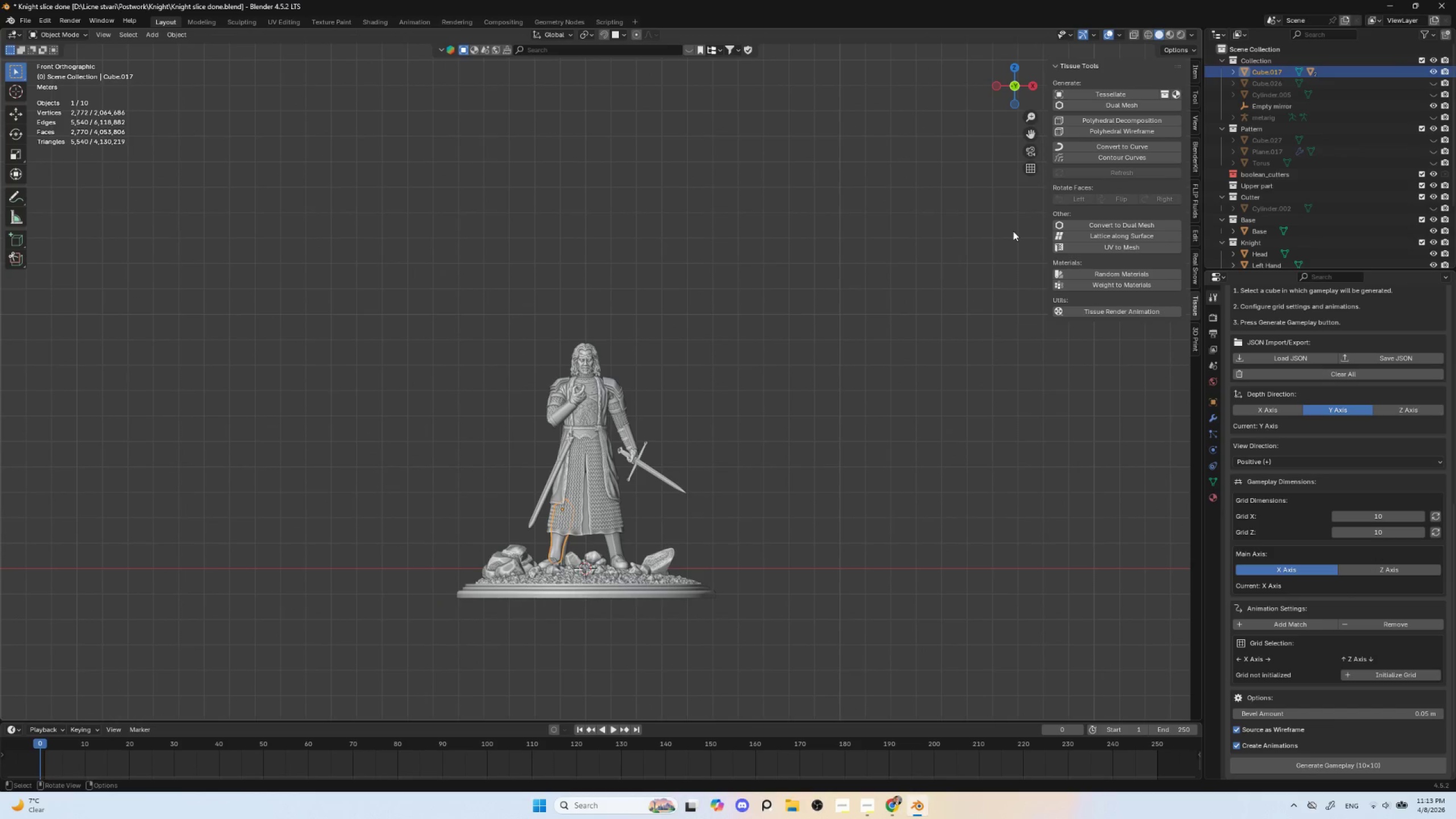 
key(Delete)
 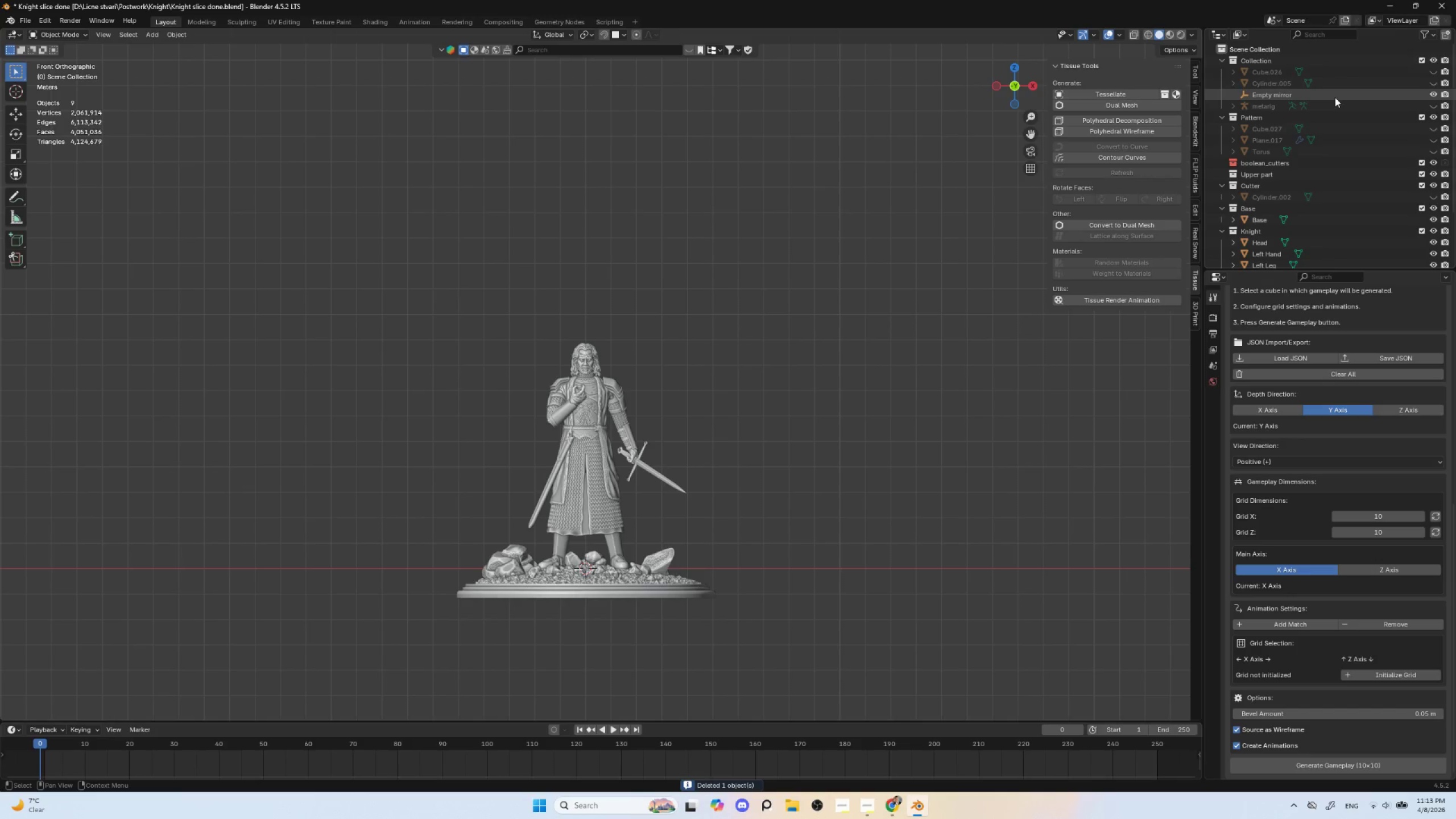 
left_click([1336, 96])
 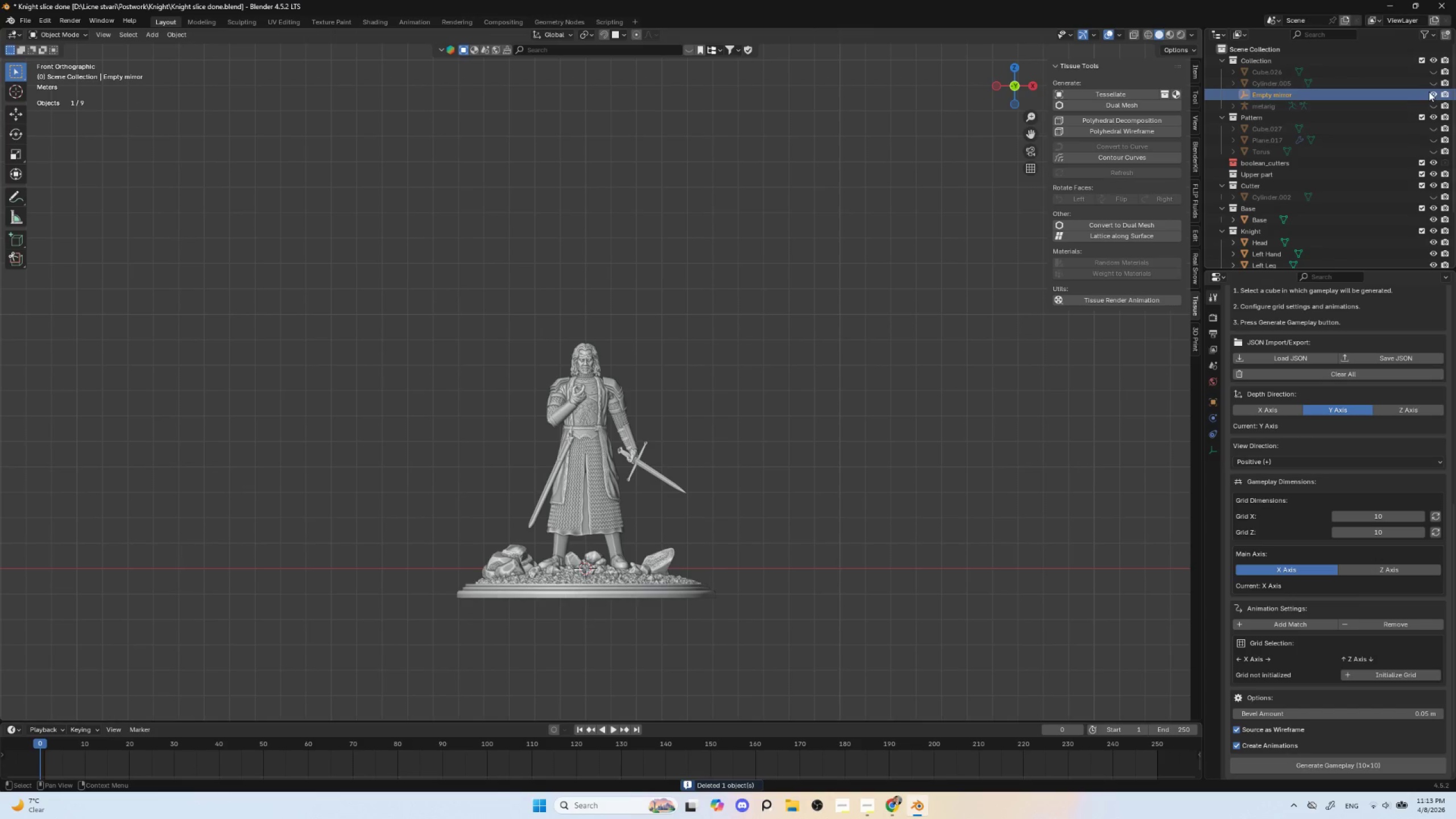 
left_click([1402, 95])
 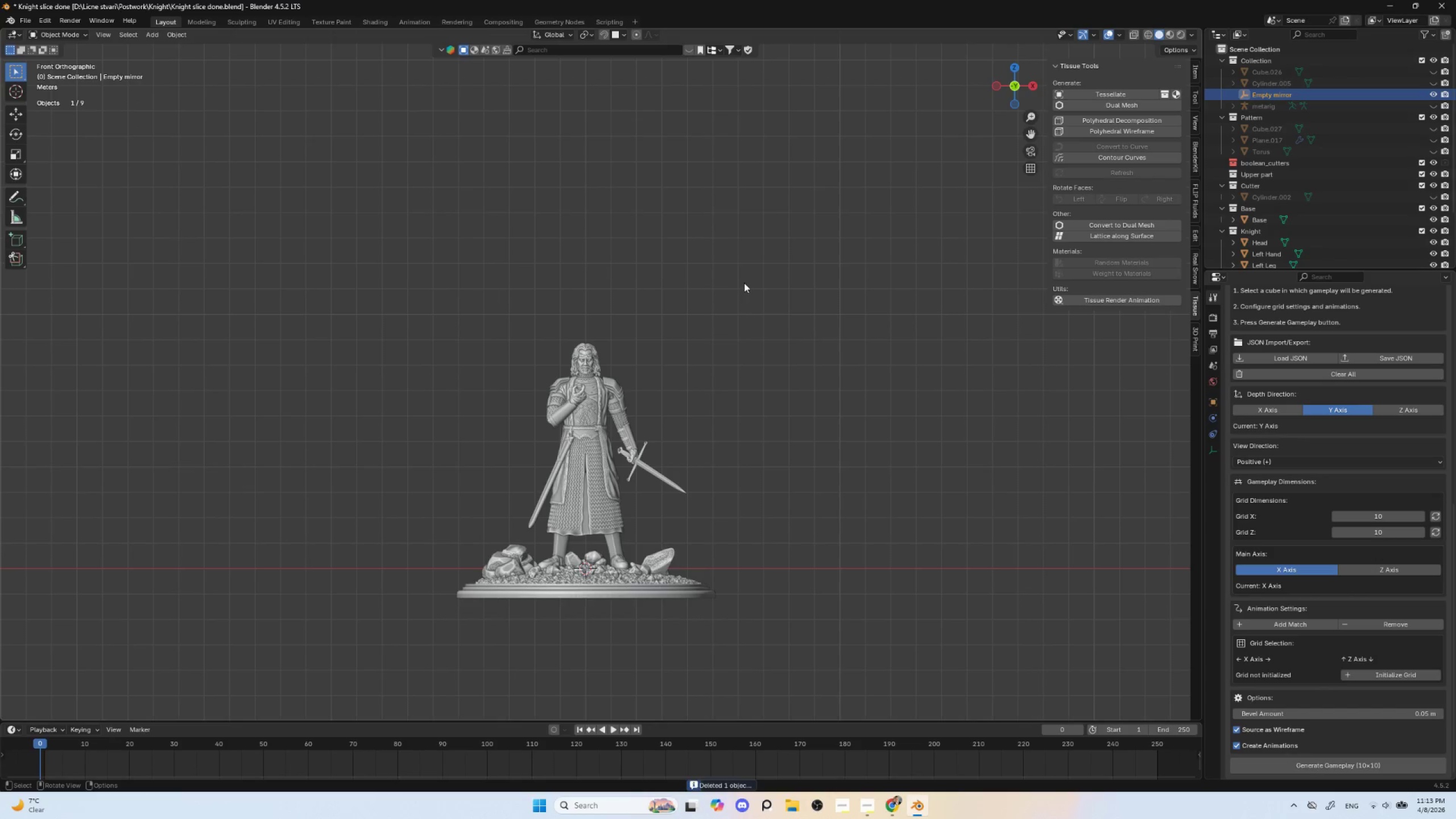 
key(Delete)
 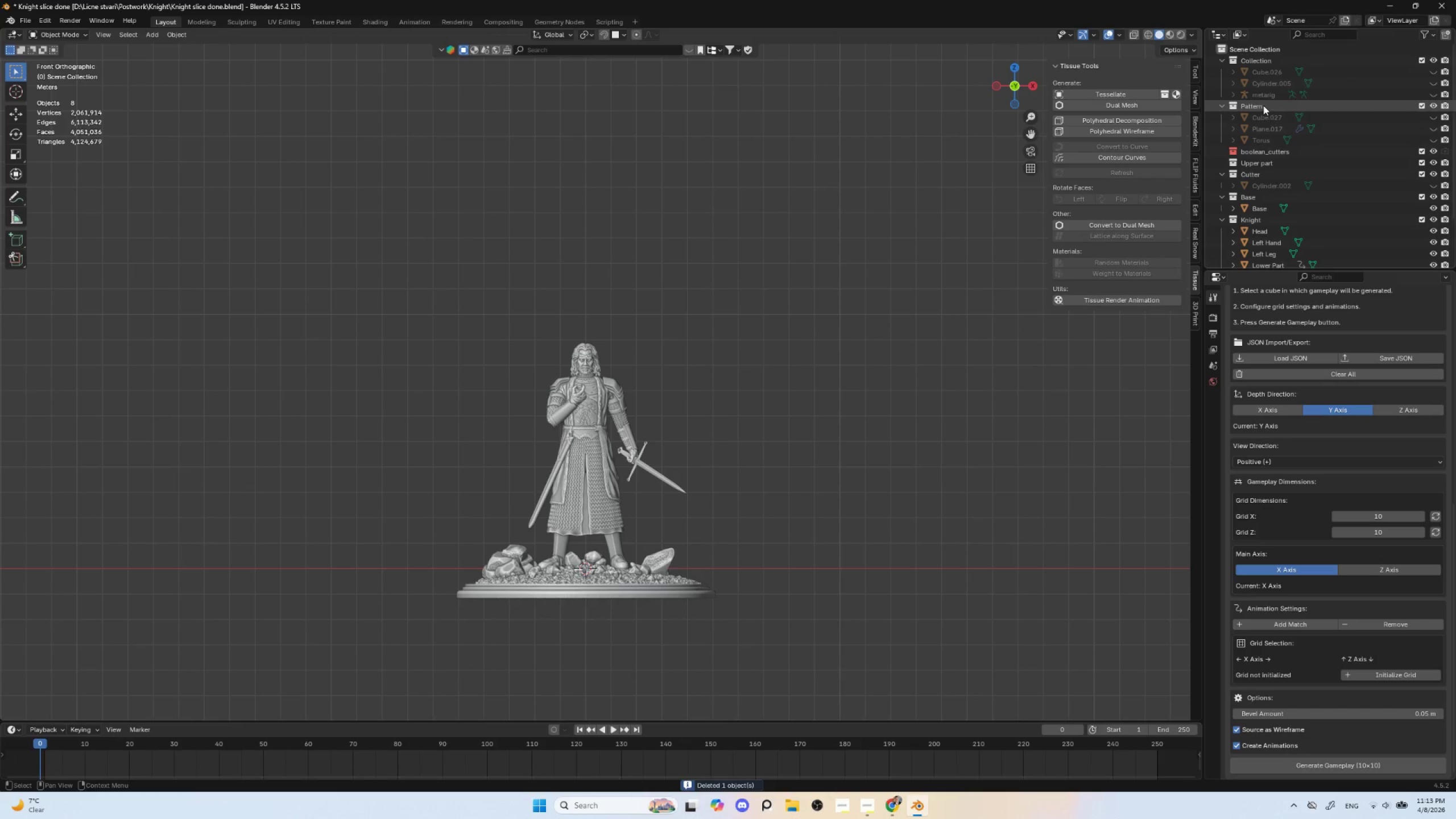 
left_click([1268, 100])
 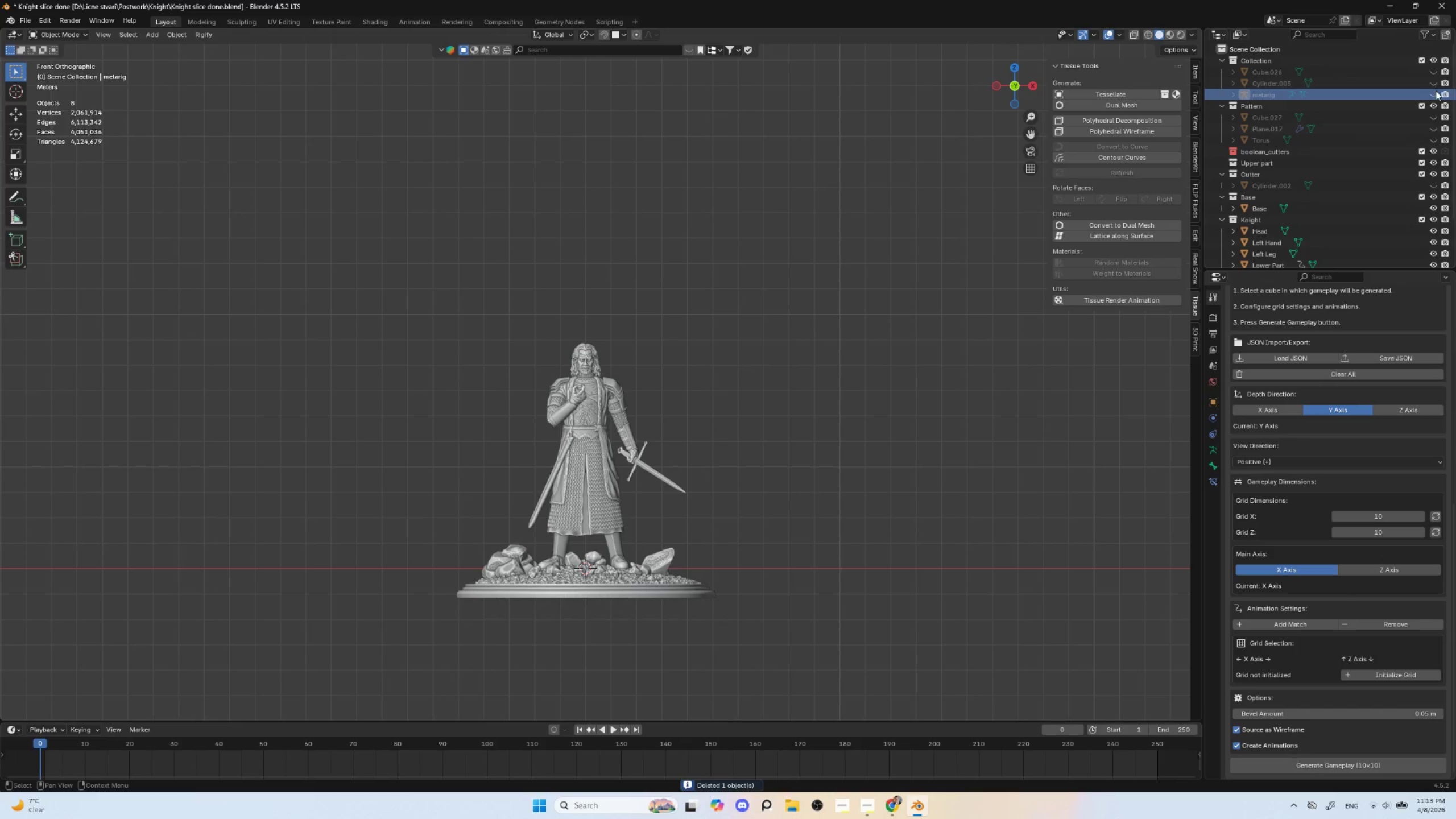 
left_click([1434, 93])
 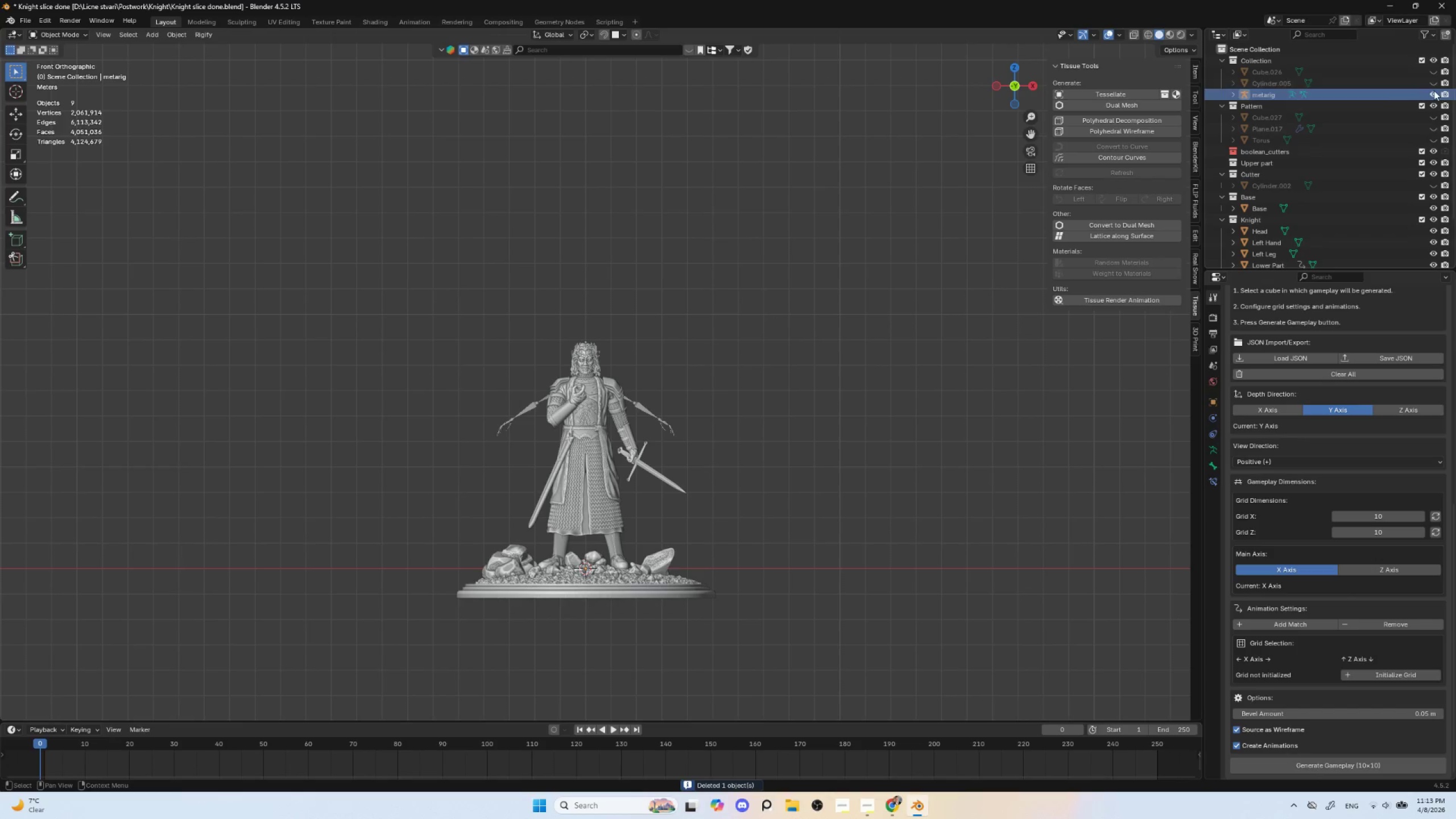 
hold_key(key=ShiftLeft, duration=1.06)
left_click([1434, 88])
 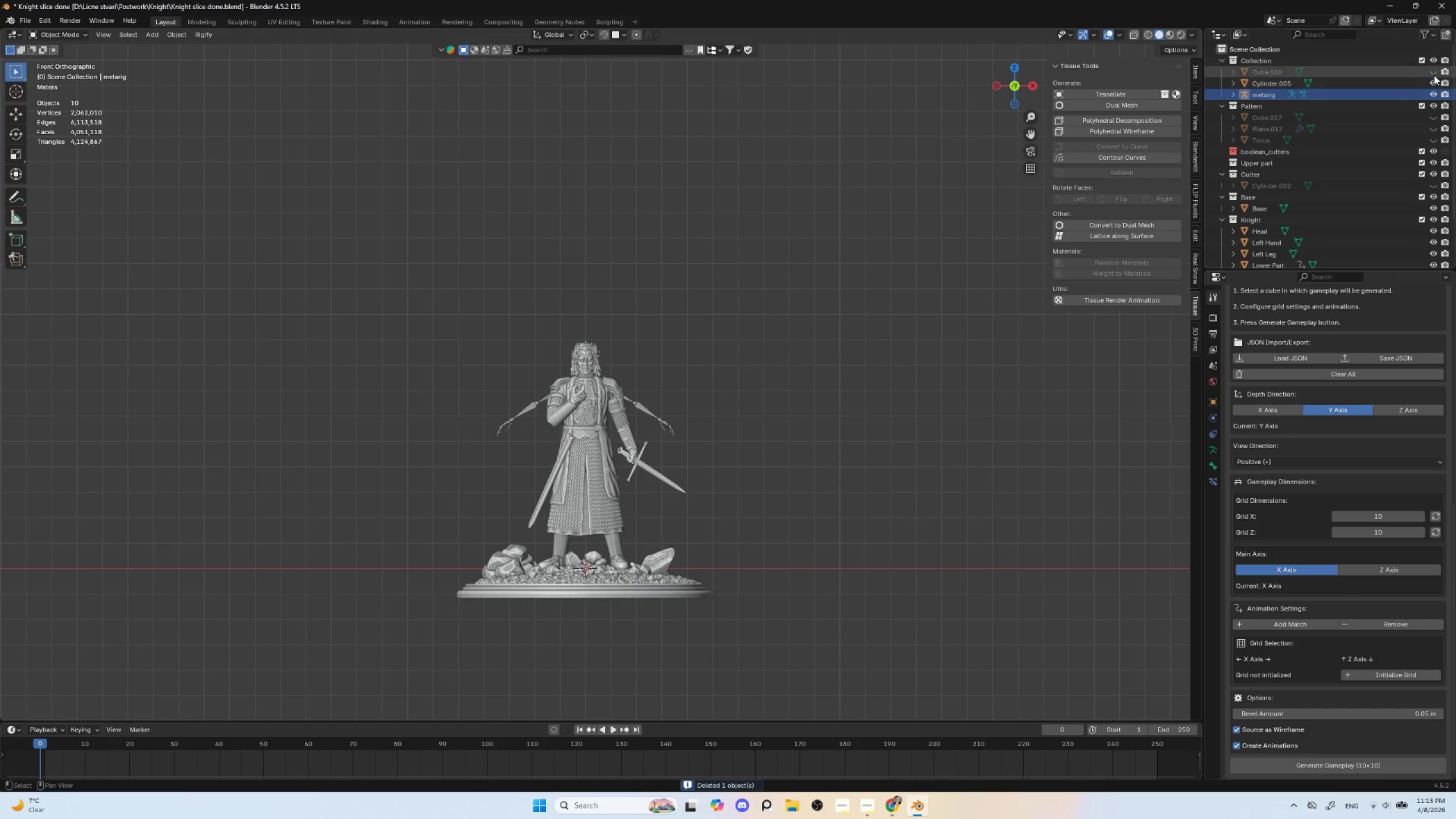 
left_click([1434, 75])
 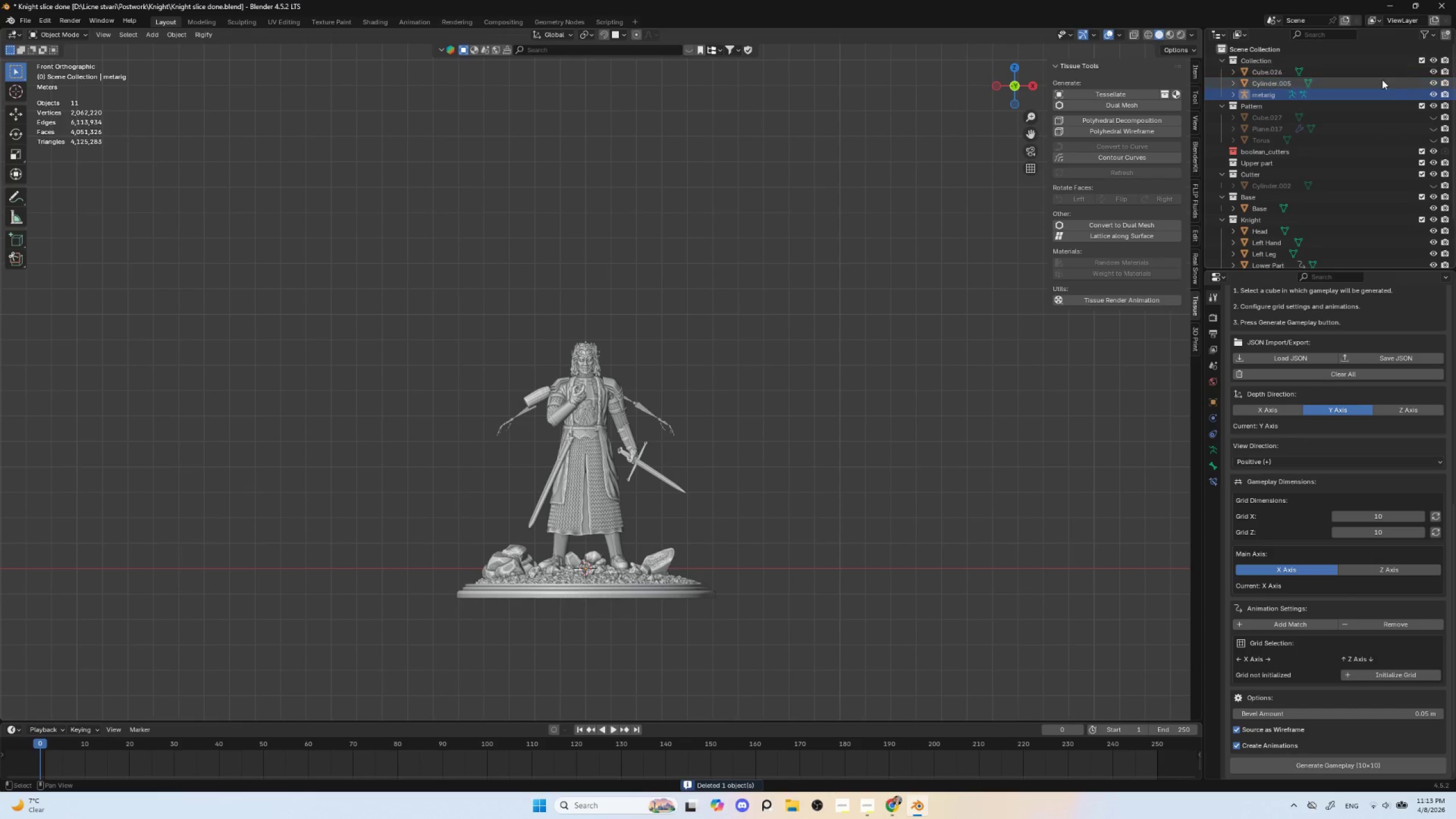 
hold_key(key=ShiftLeft, duration=1.61)
left_click([1377, 78])
 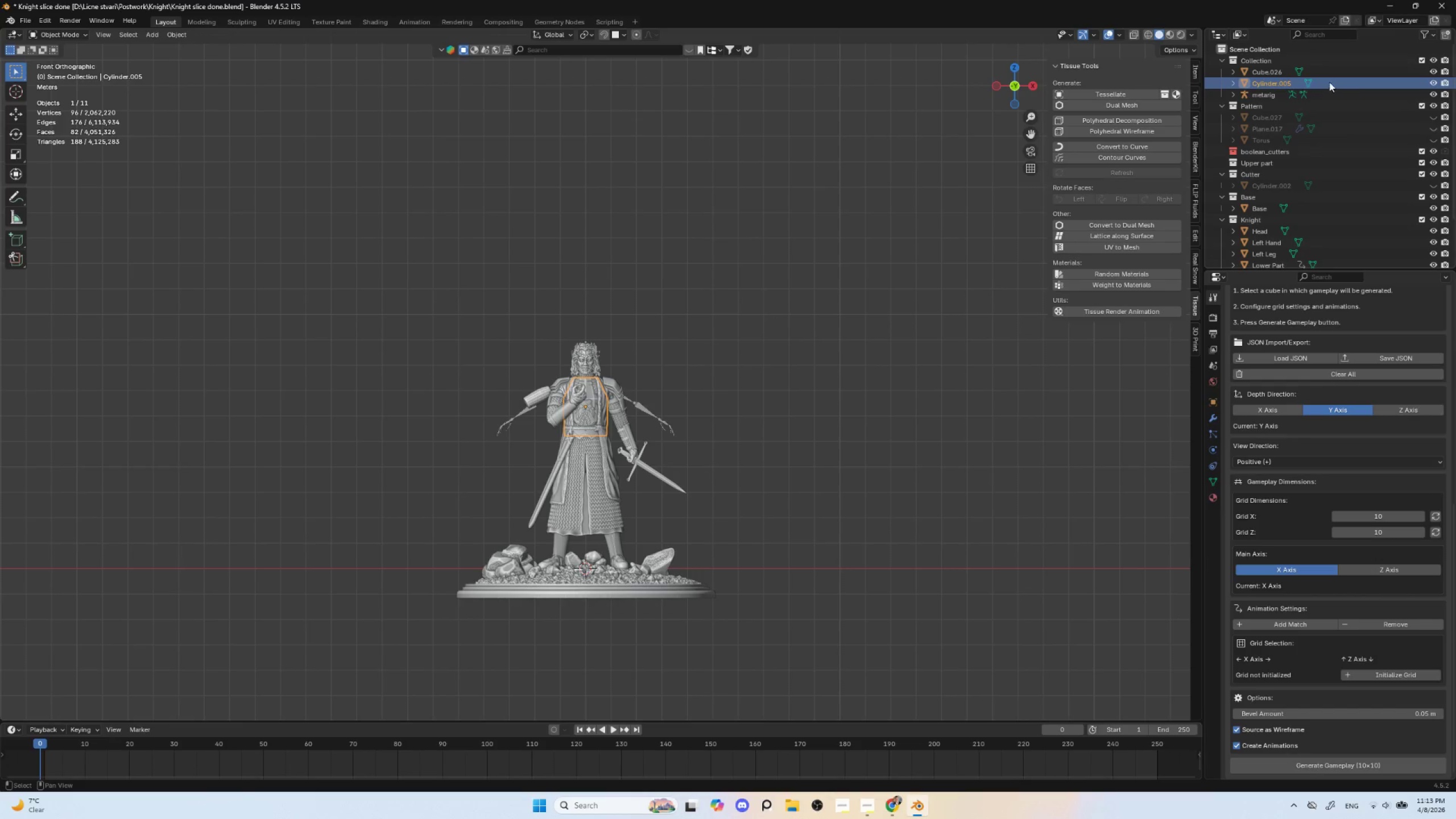 
hold_key(key=ShiftLeft, duration=1.25)
left_click([1325, 73])
 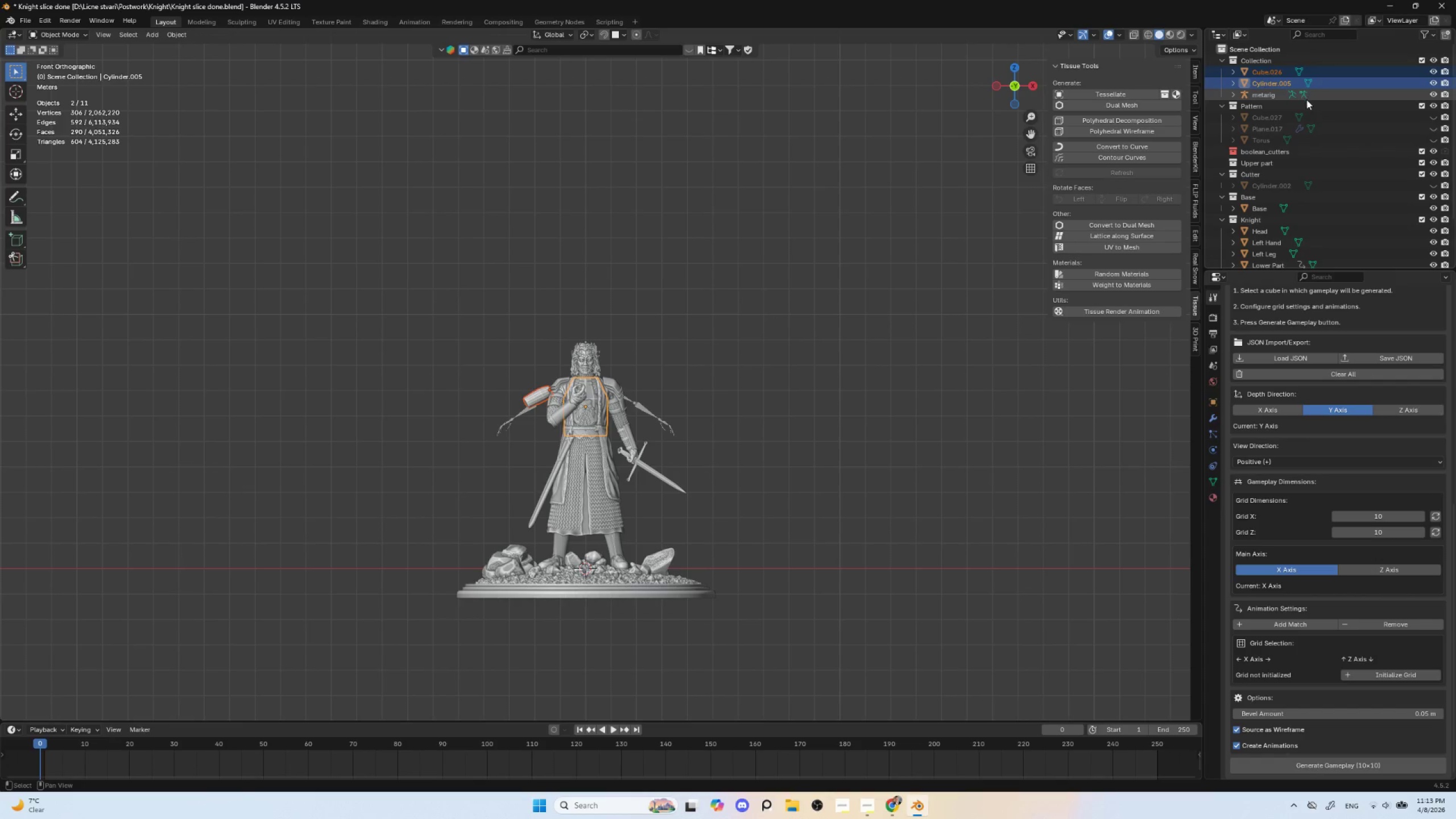 
left_click([1306, 100])
 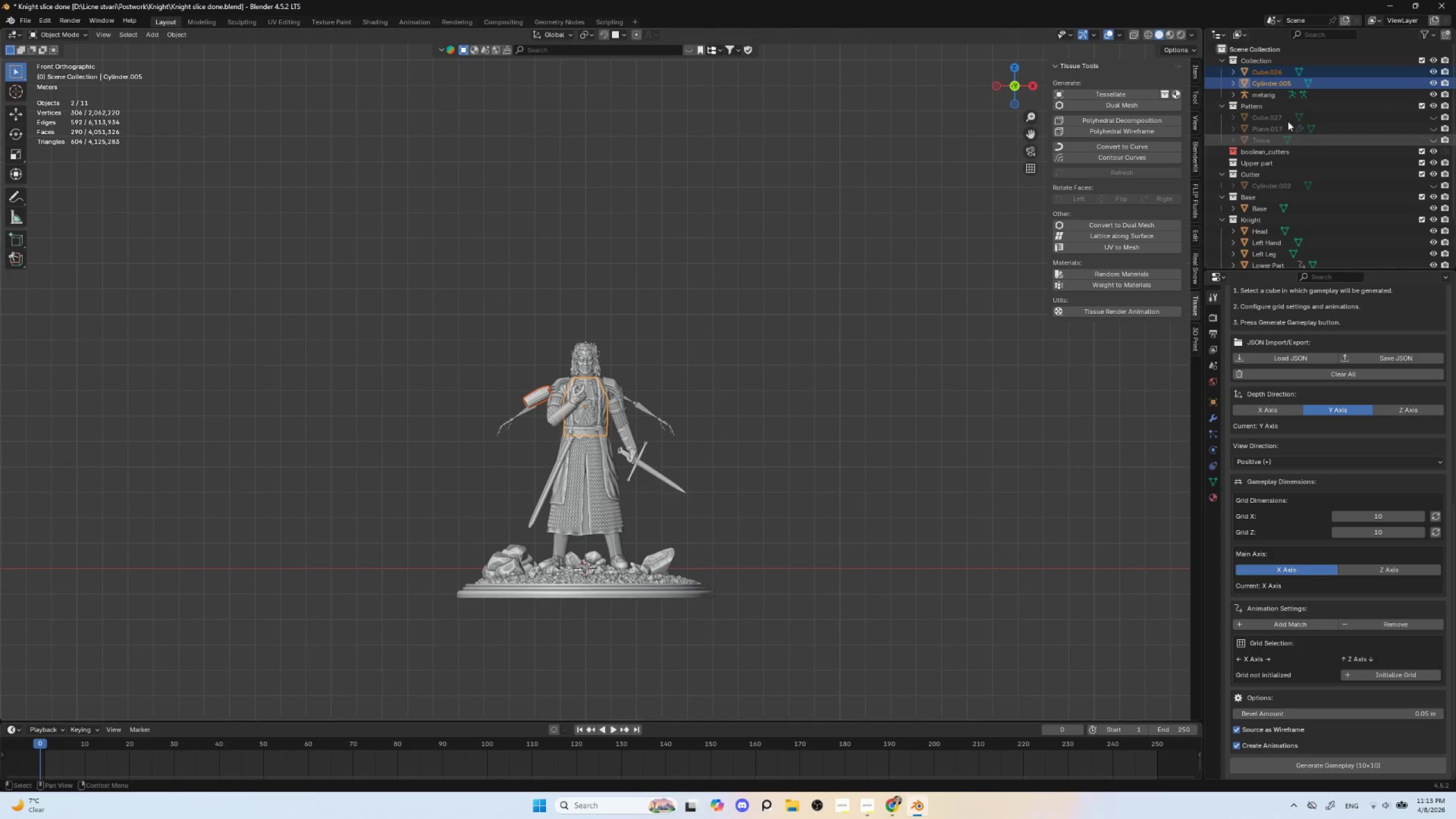 
hold_key(key=ShiftLeft, duration=0.56)
left_click([1320, 93])
 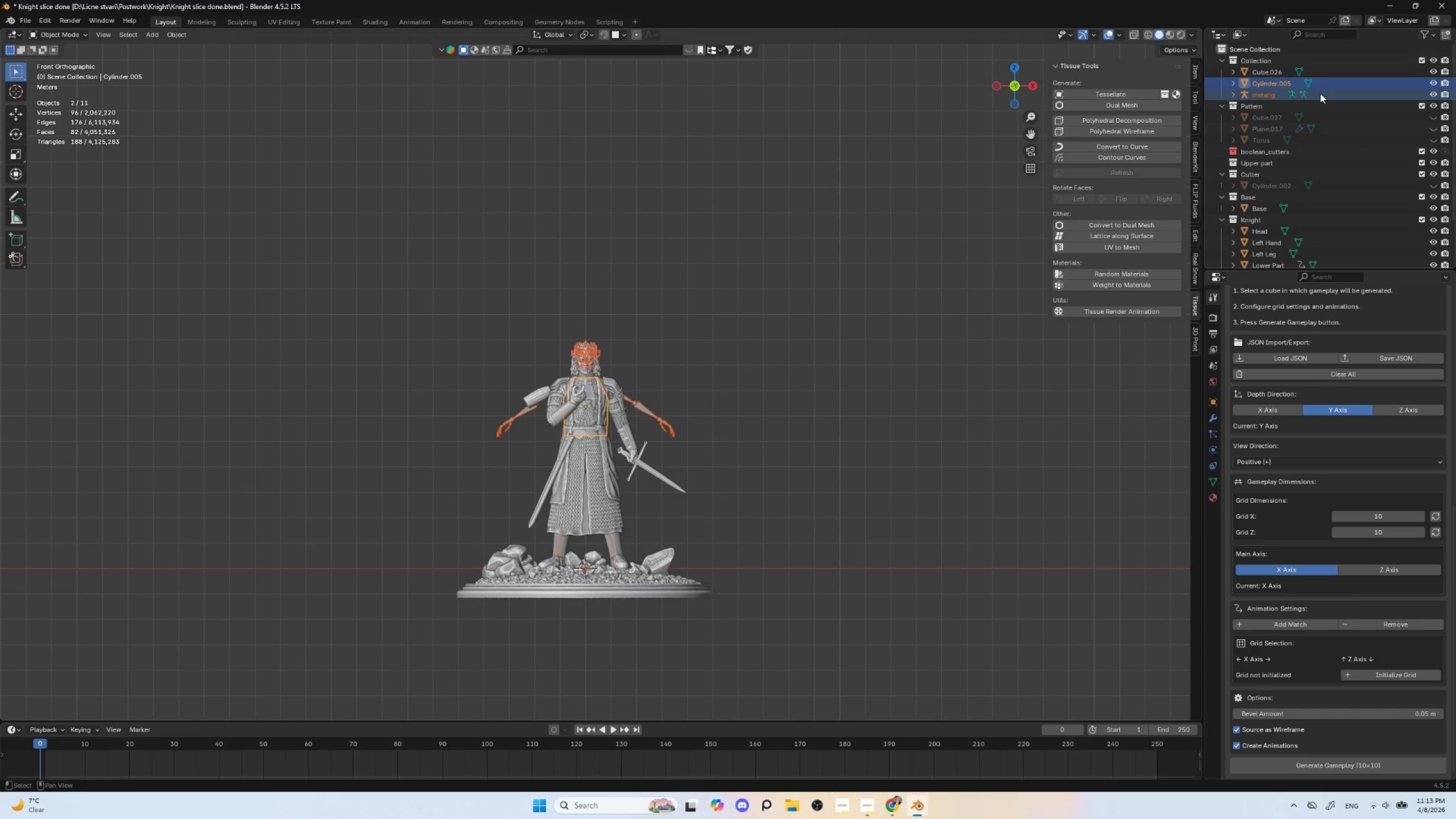 
hold_key(key=ShiftLeft, duration=23.36)
 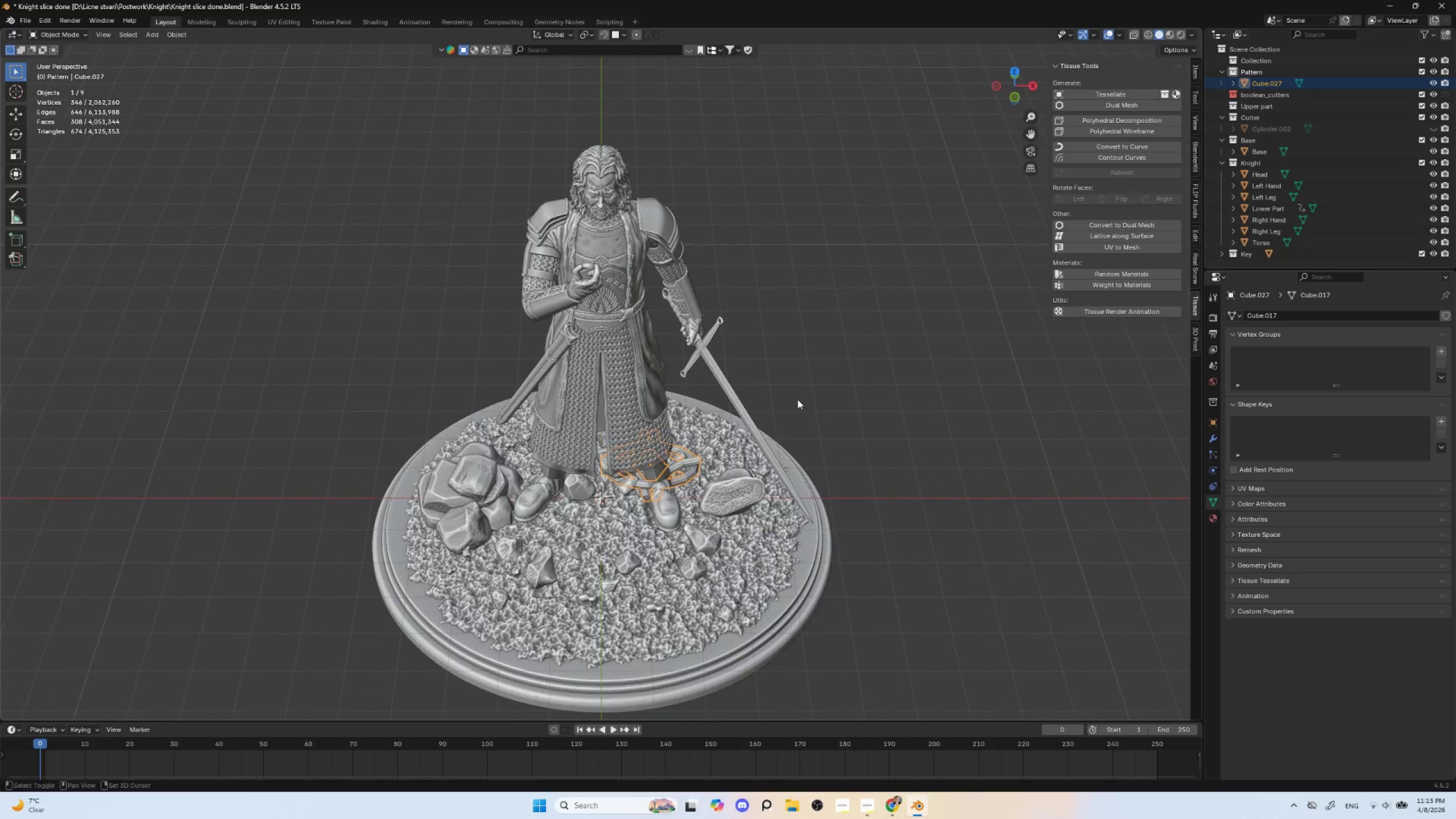 
key(Delete)
 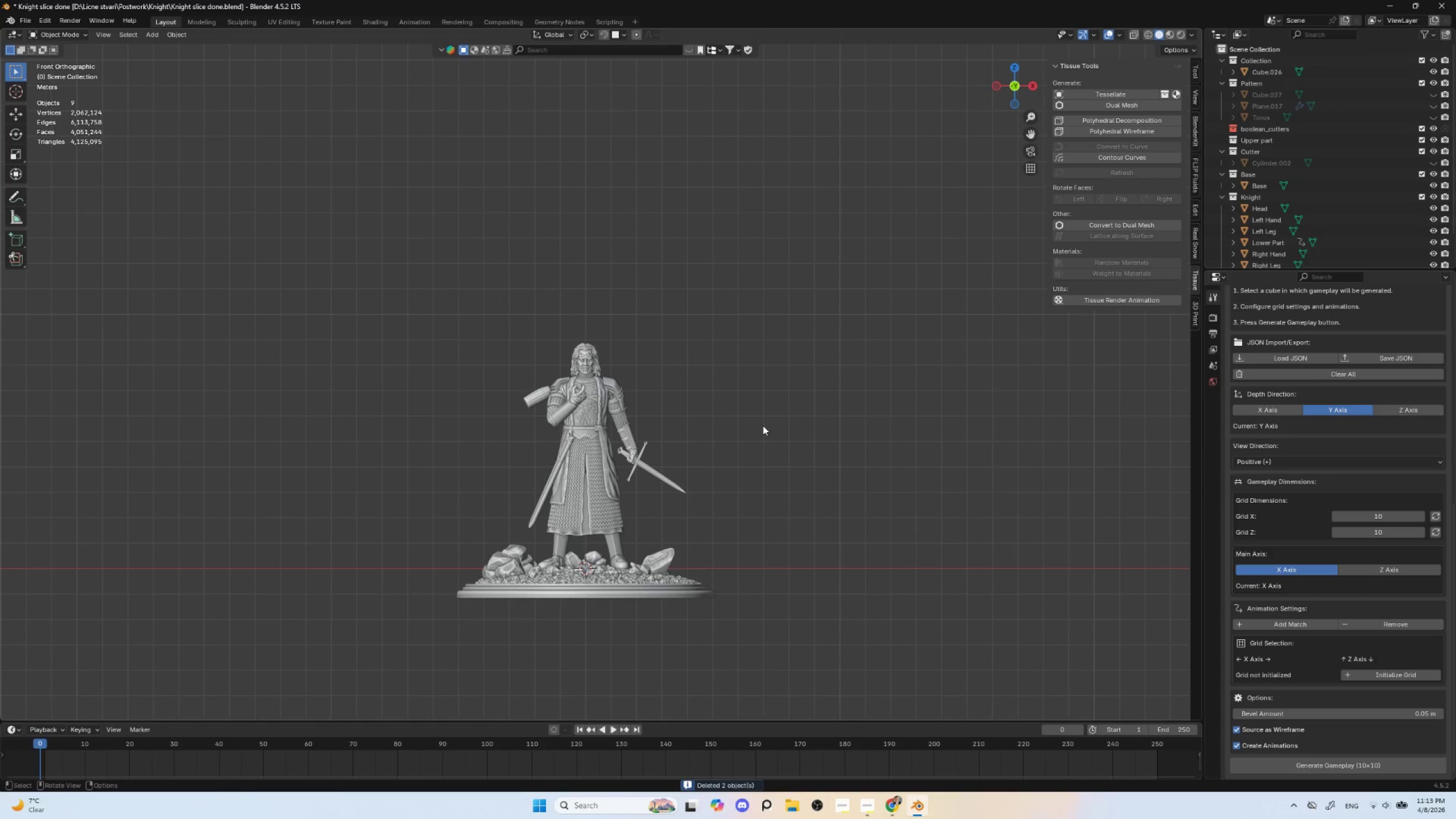 
scroll: coordinate [530, 499], scroll_direction: up, amount: 6.0
 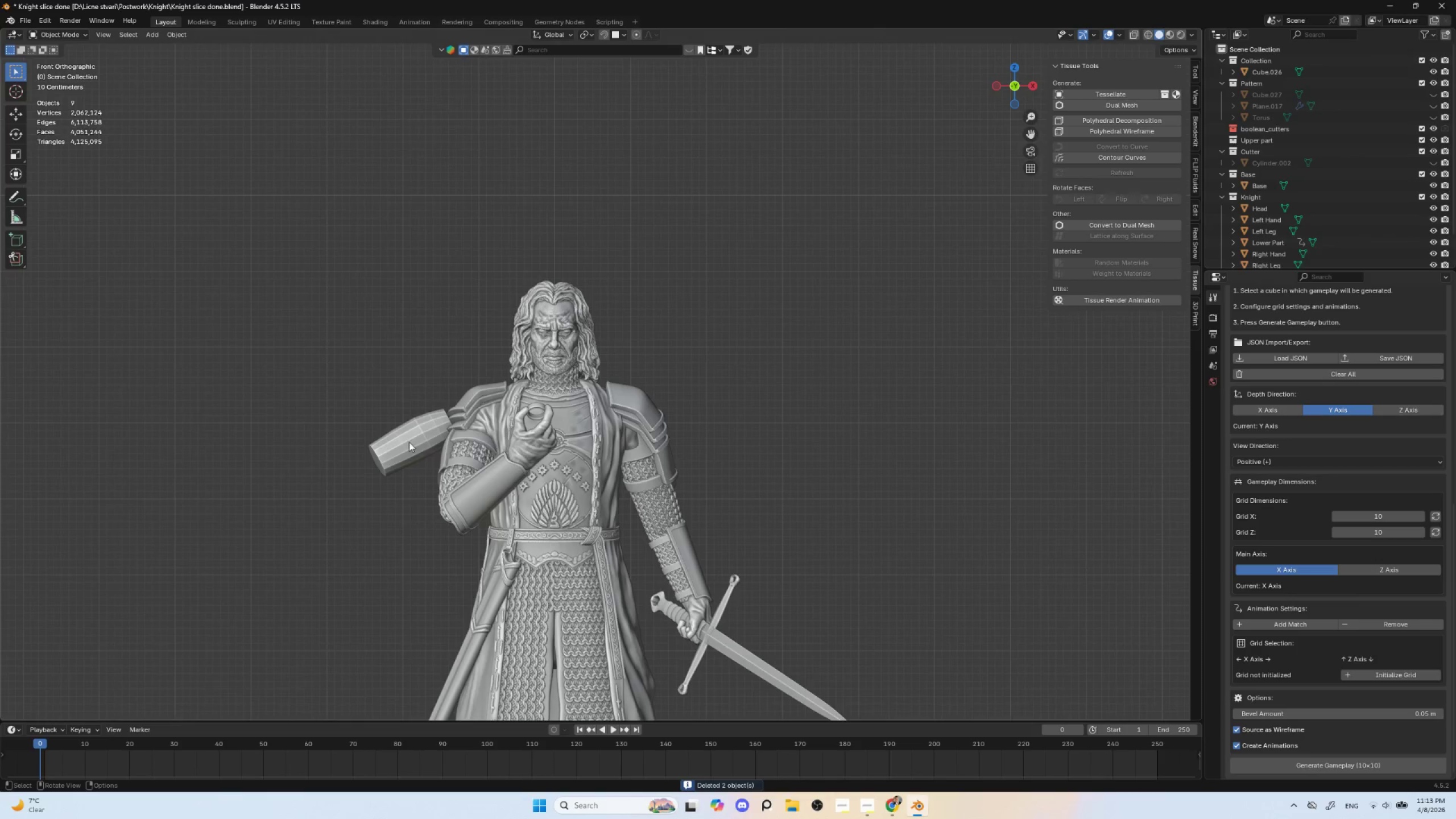 
left_click([408, 441])
 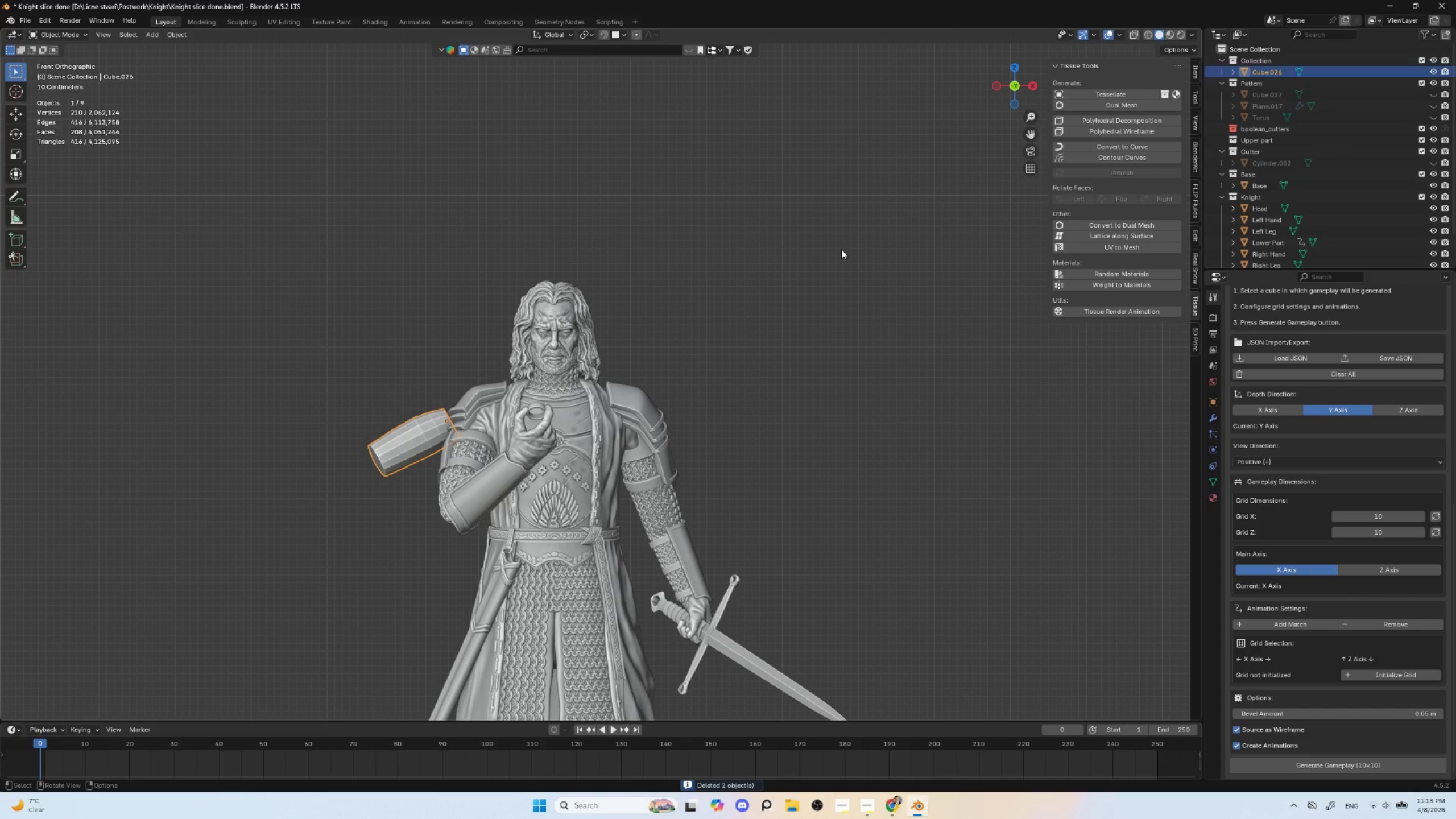 
key(Delete)
 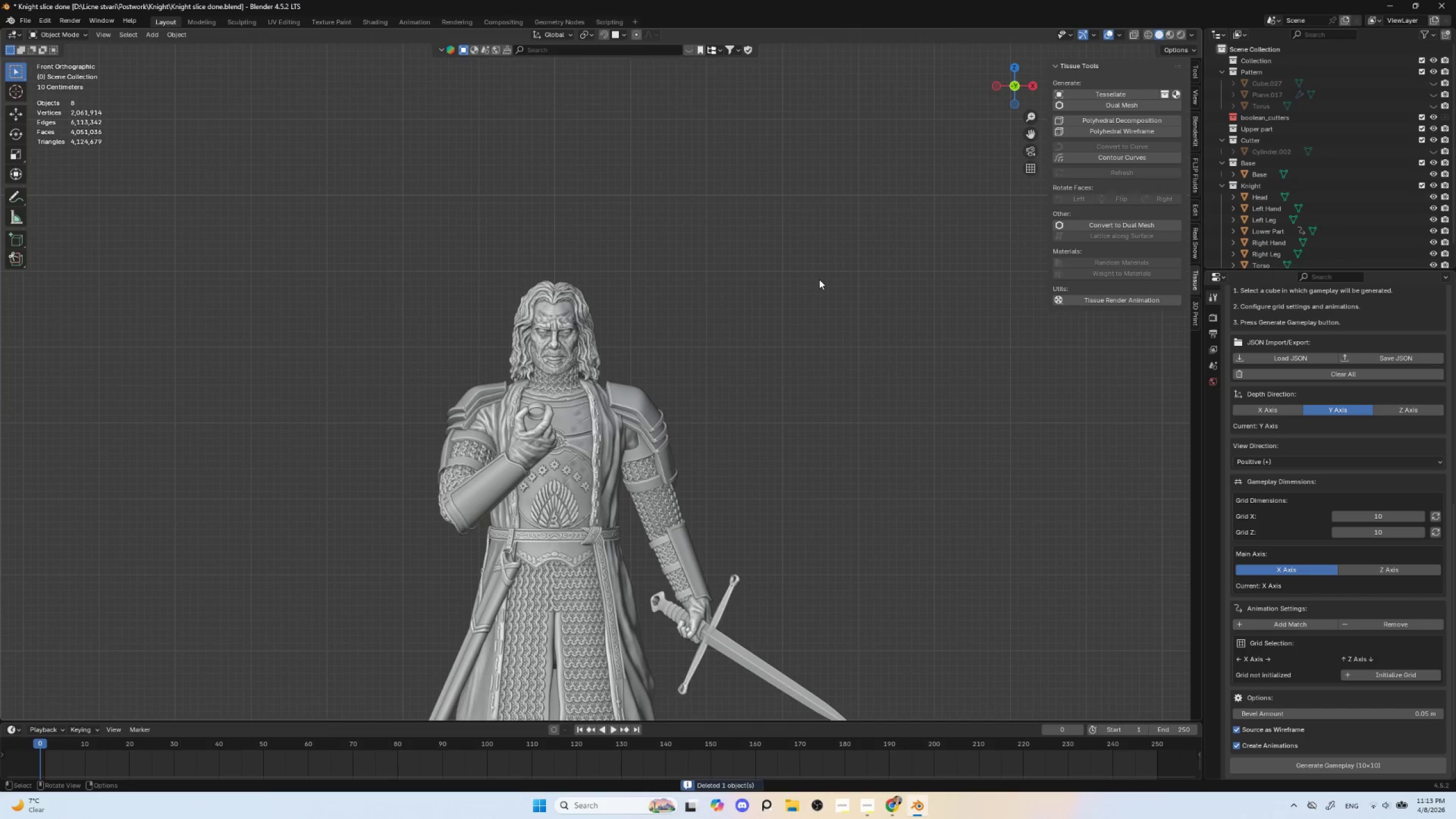 
scroll: coordinate [818, 282], scroll_direction: down, amount: 3.0
 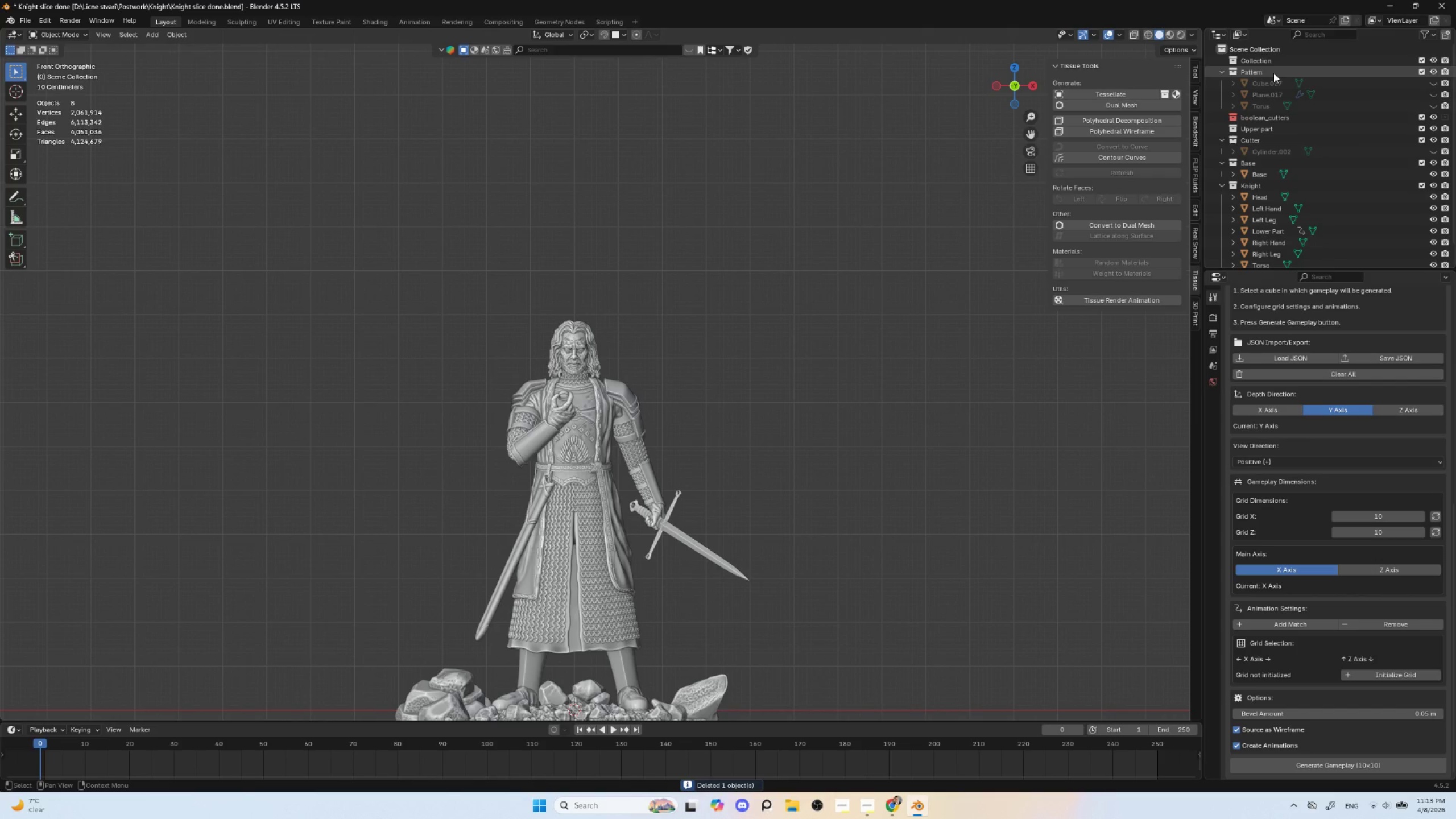 
left_click([1273, 73])
 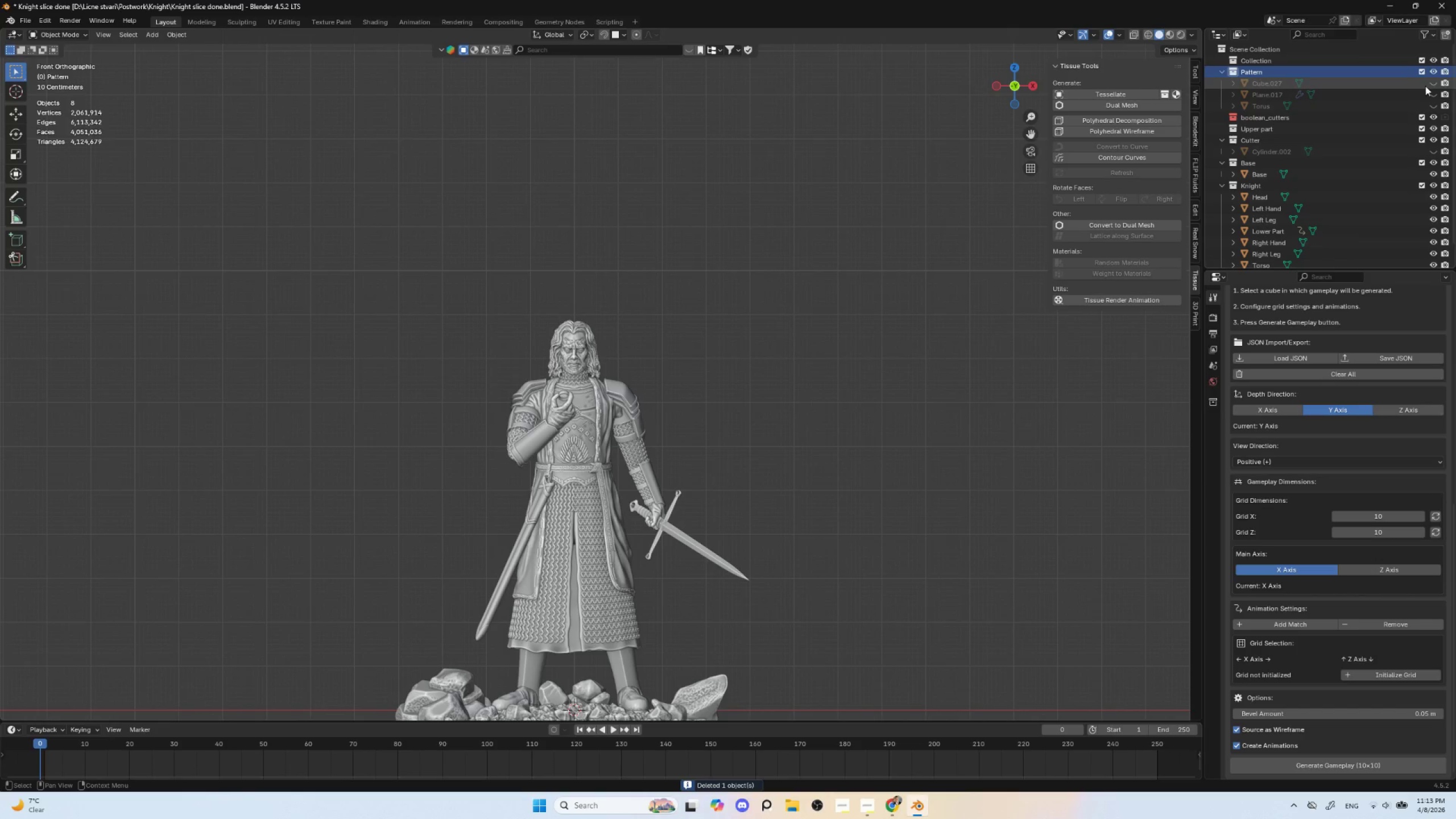 
left_click([1432, 84])
 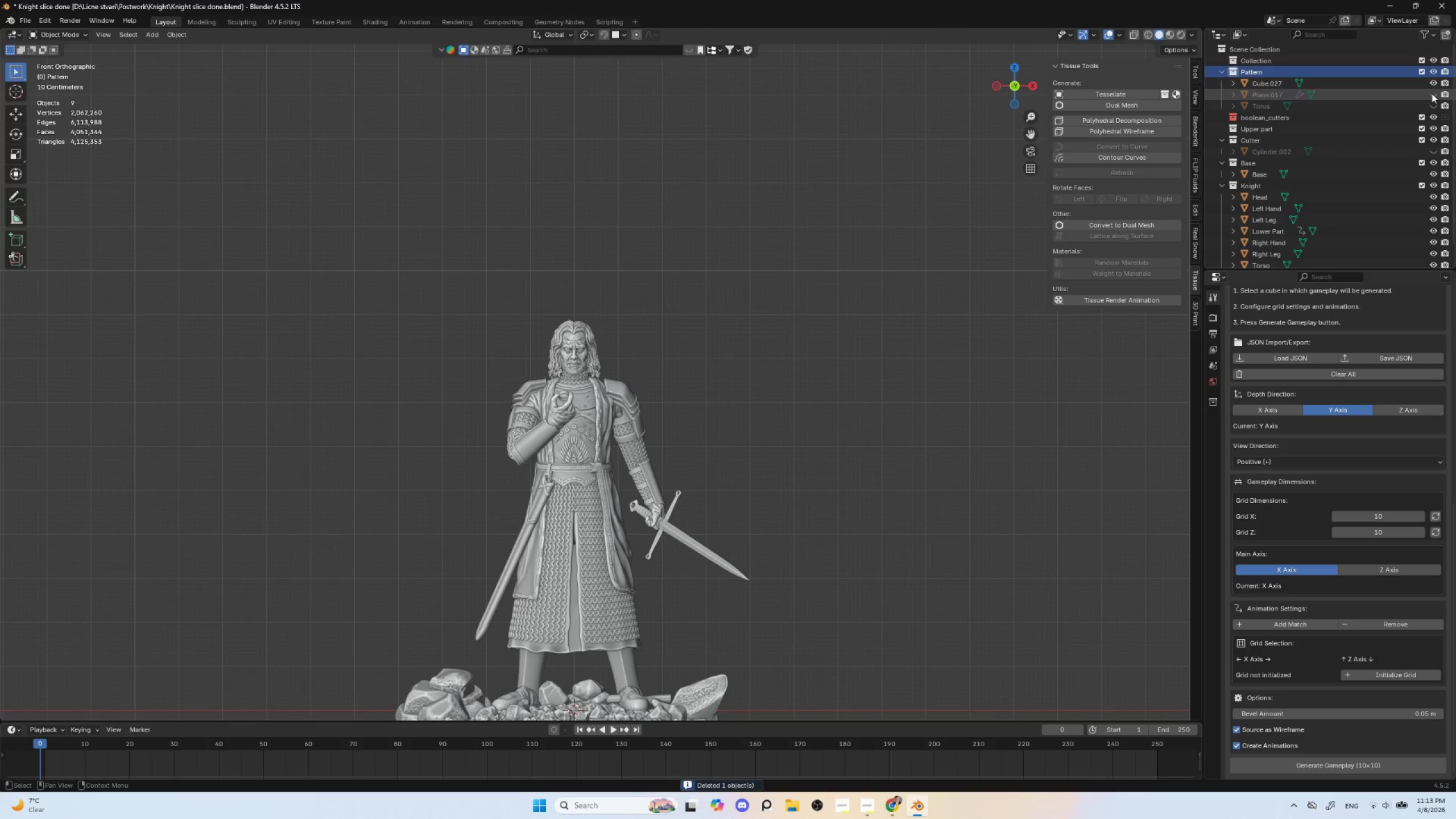 
left_click([1432, 93])
 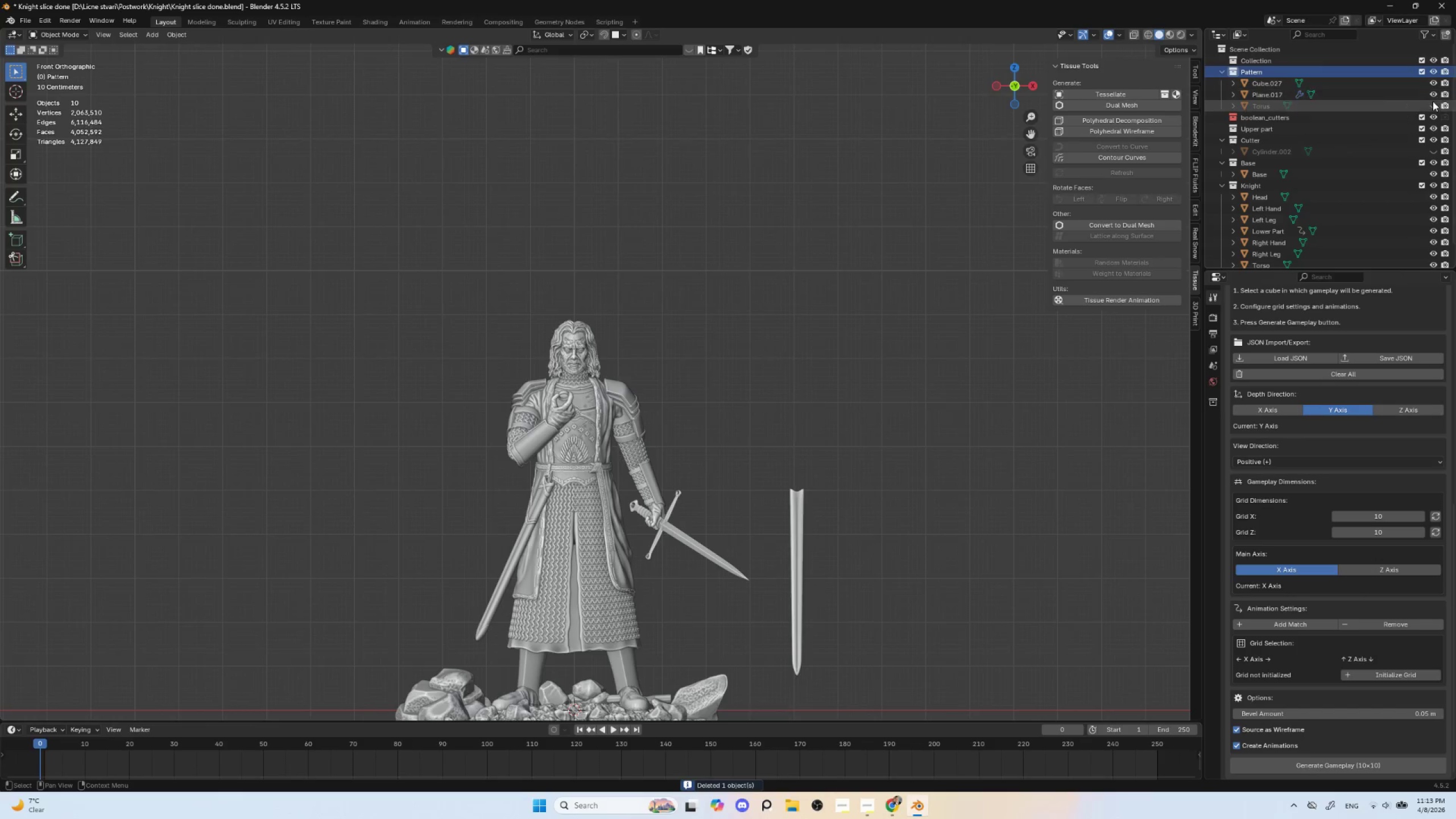 
left_click([1433, 101])
 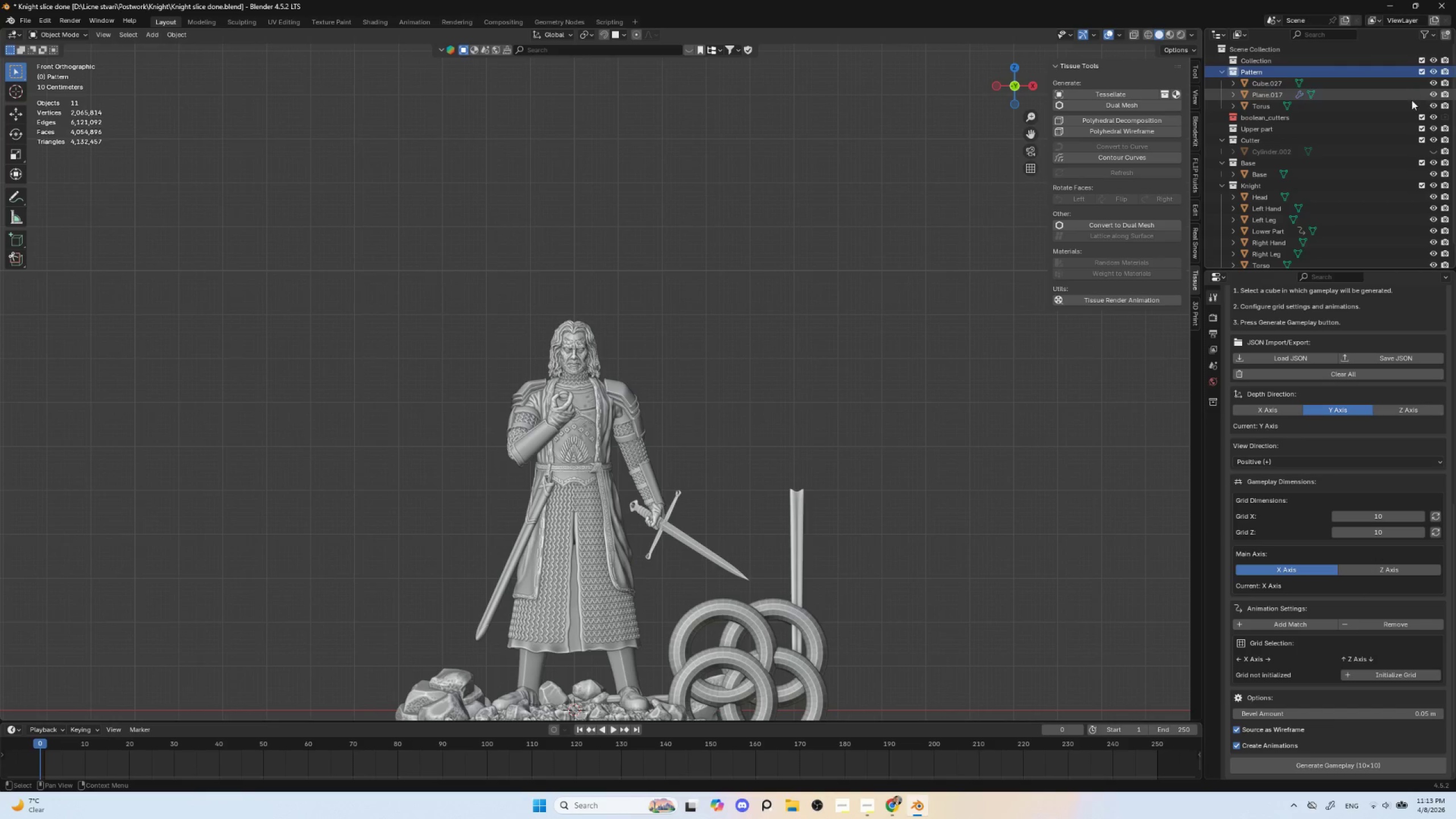 
left_click([753, 628])
 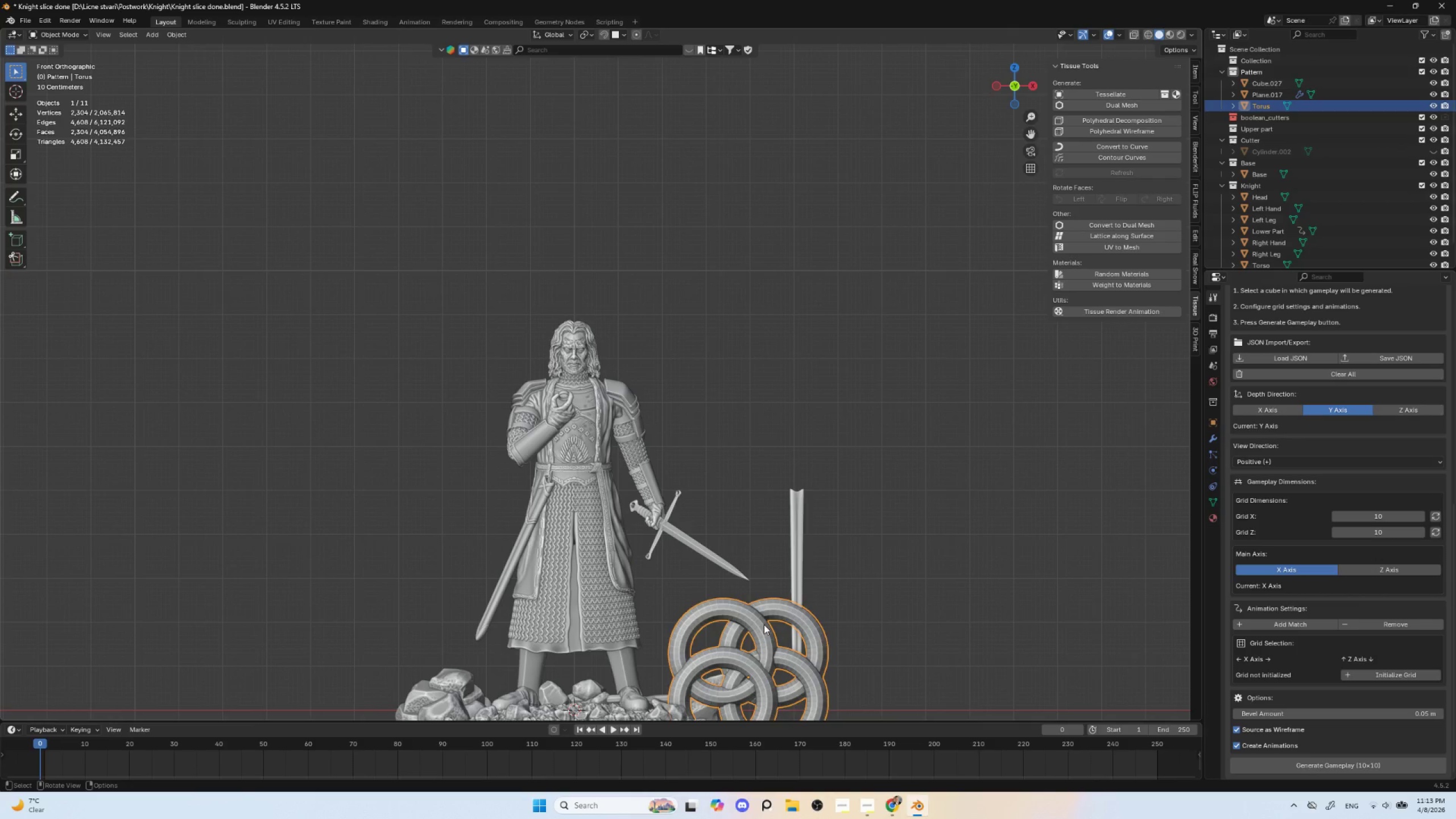 
key(Delete)
 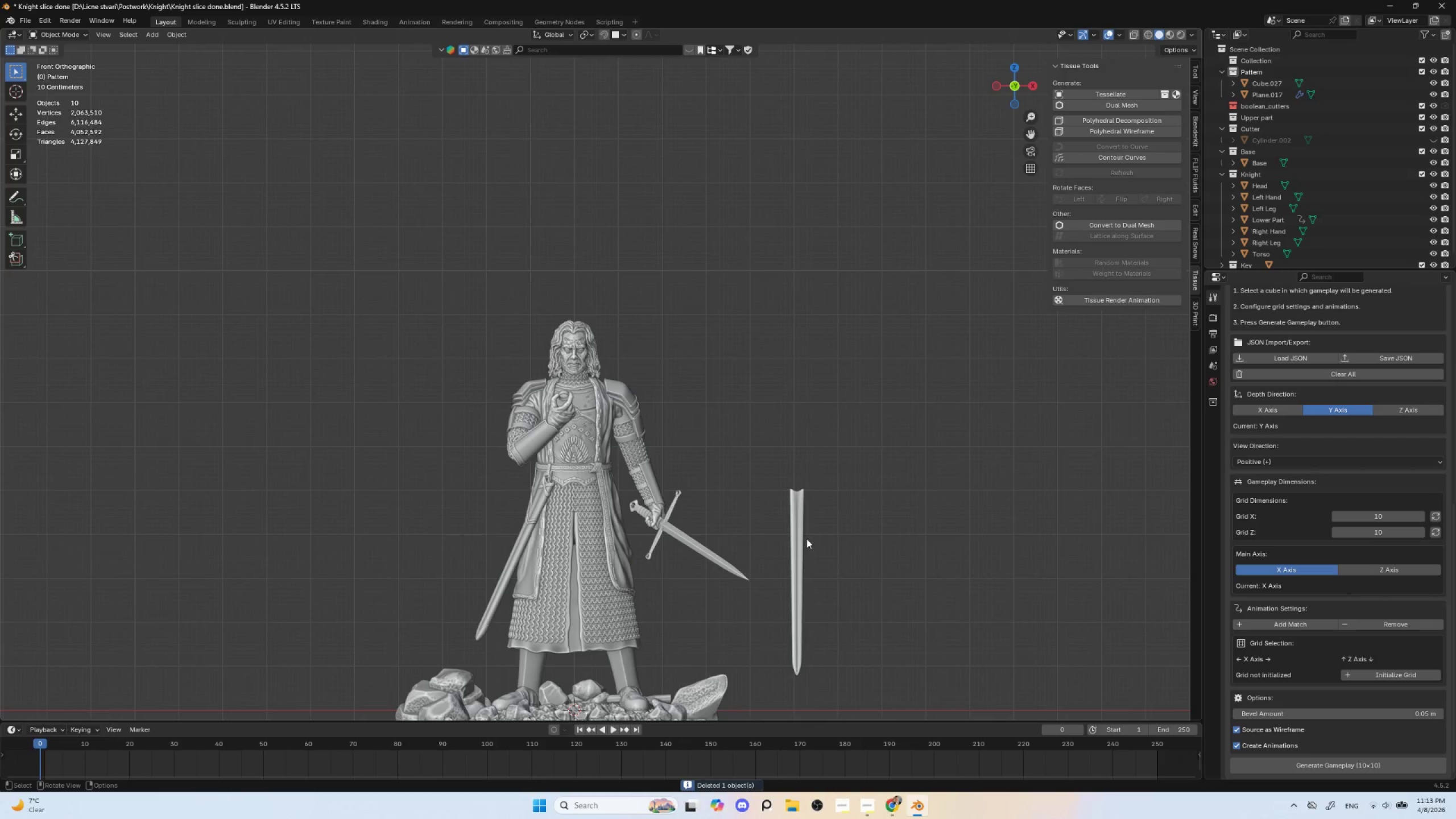 
left_click([802, 531])
 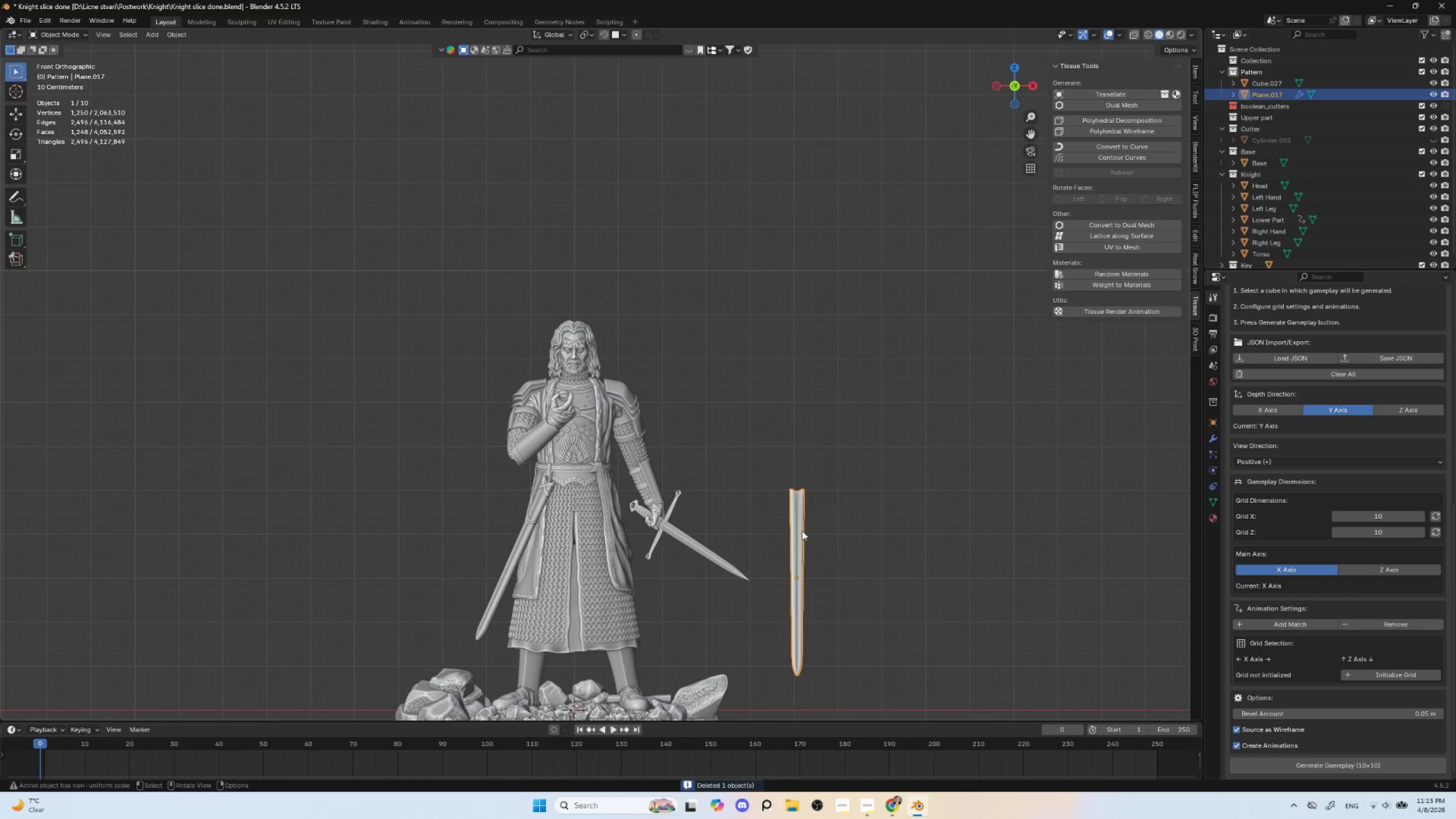 
key(Delete)
 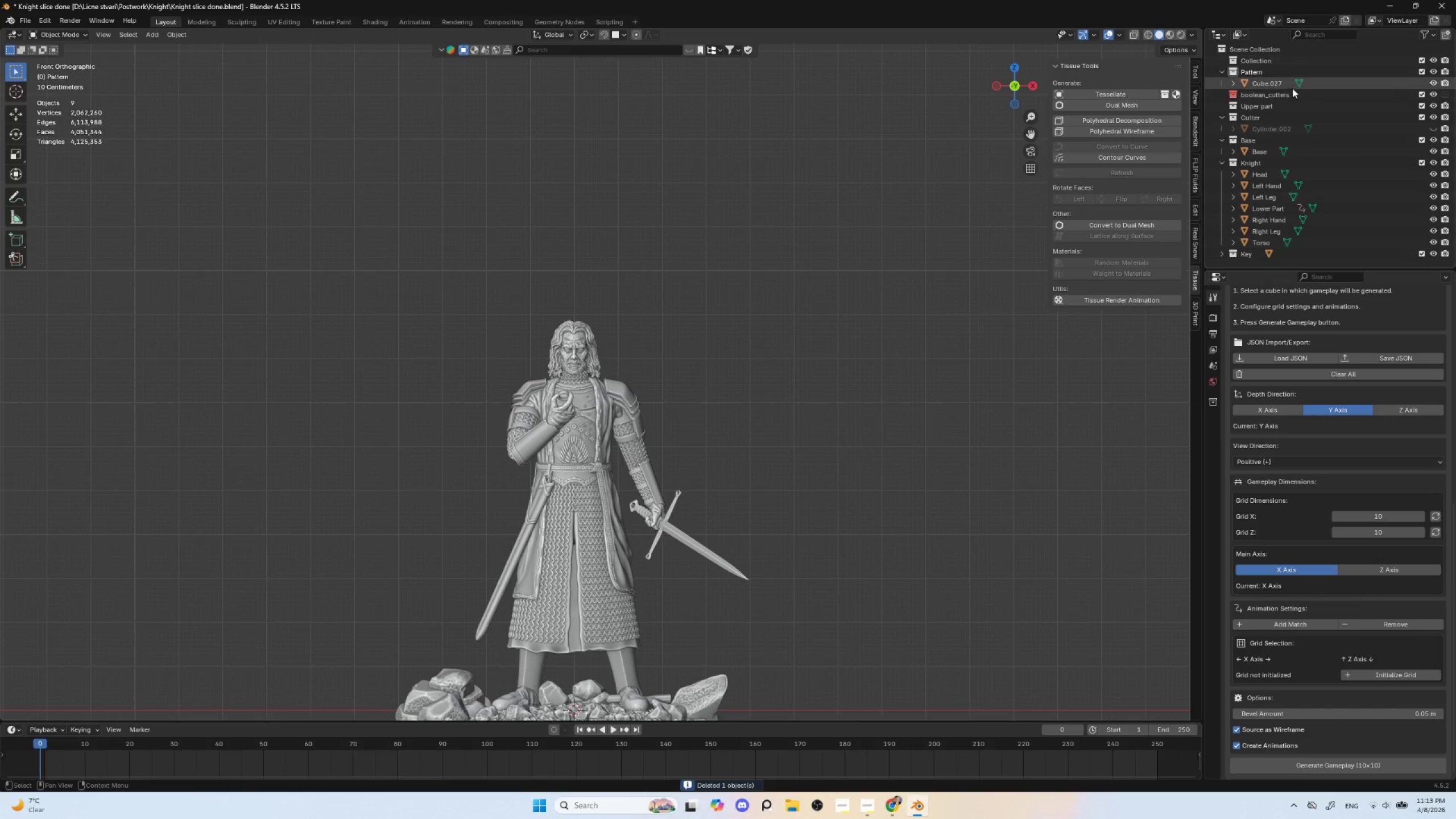 
left_click([1297, 81])
 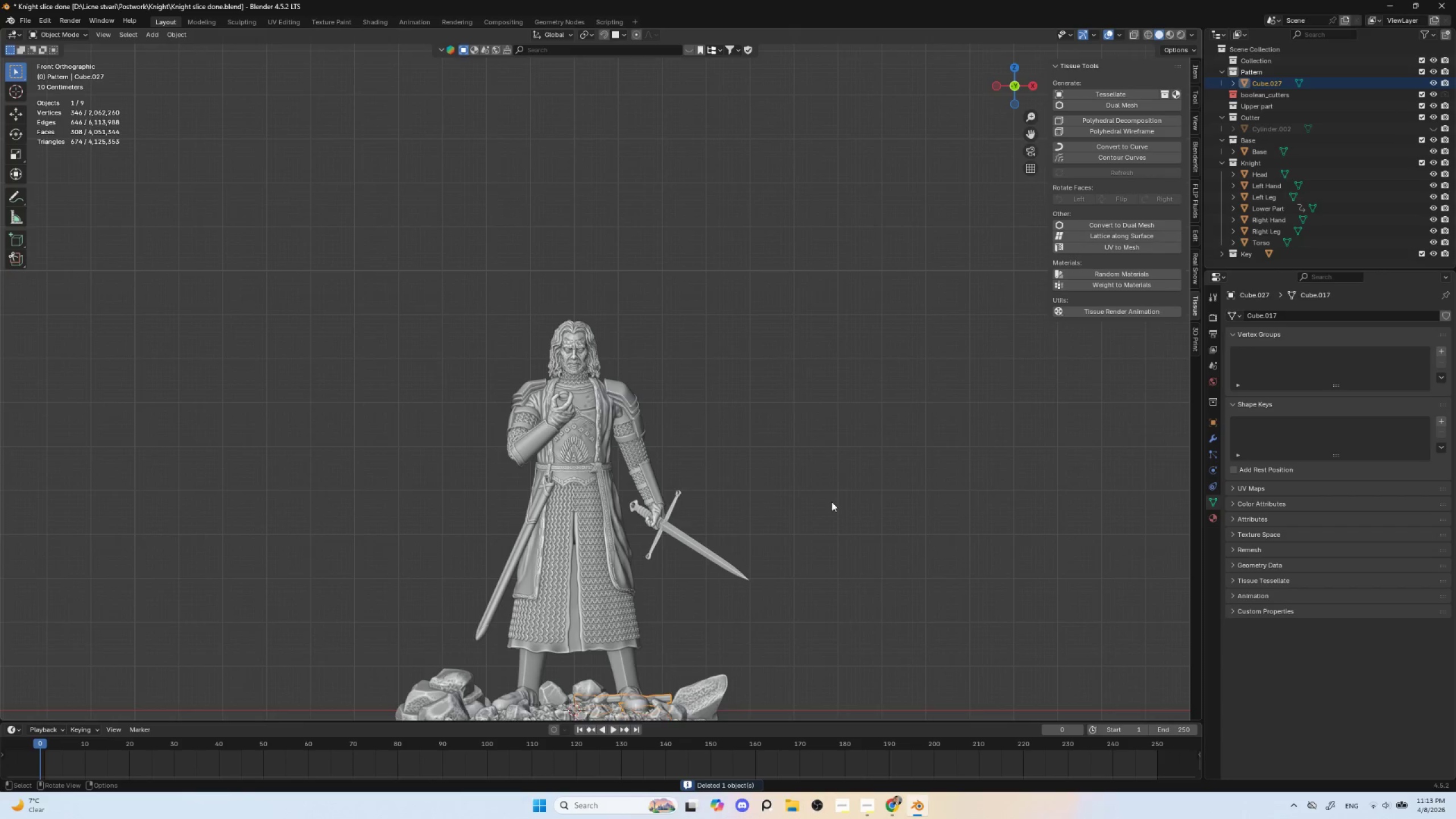 
scroll: coordinate [832, 503], scroll_direction: down, amount: 3.0
 